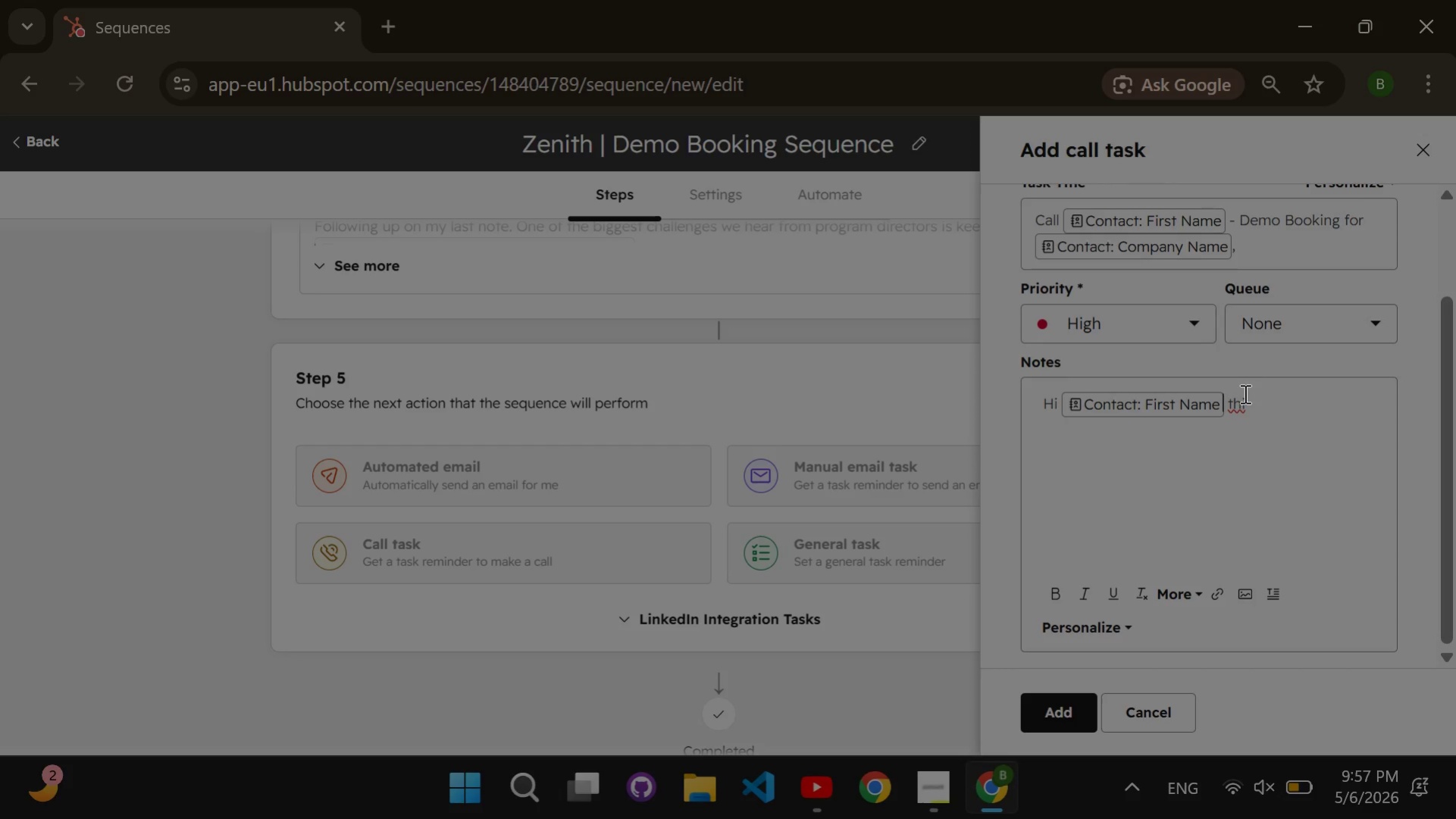 
key(ArrowLeft)
 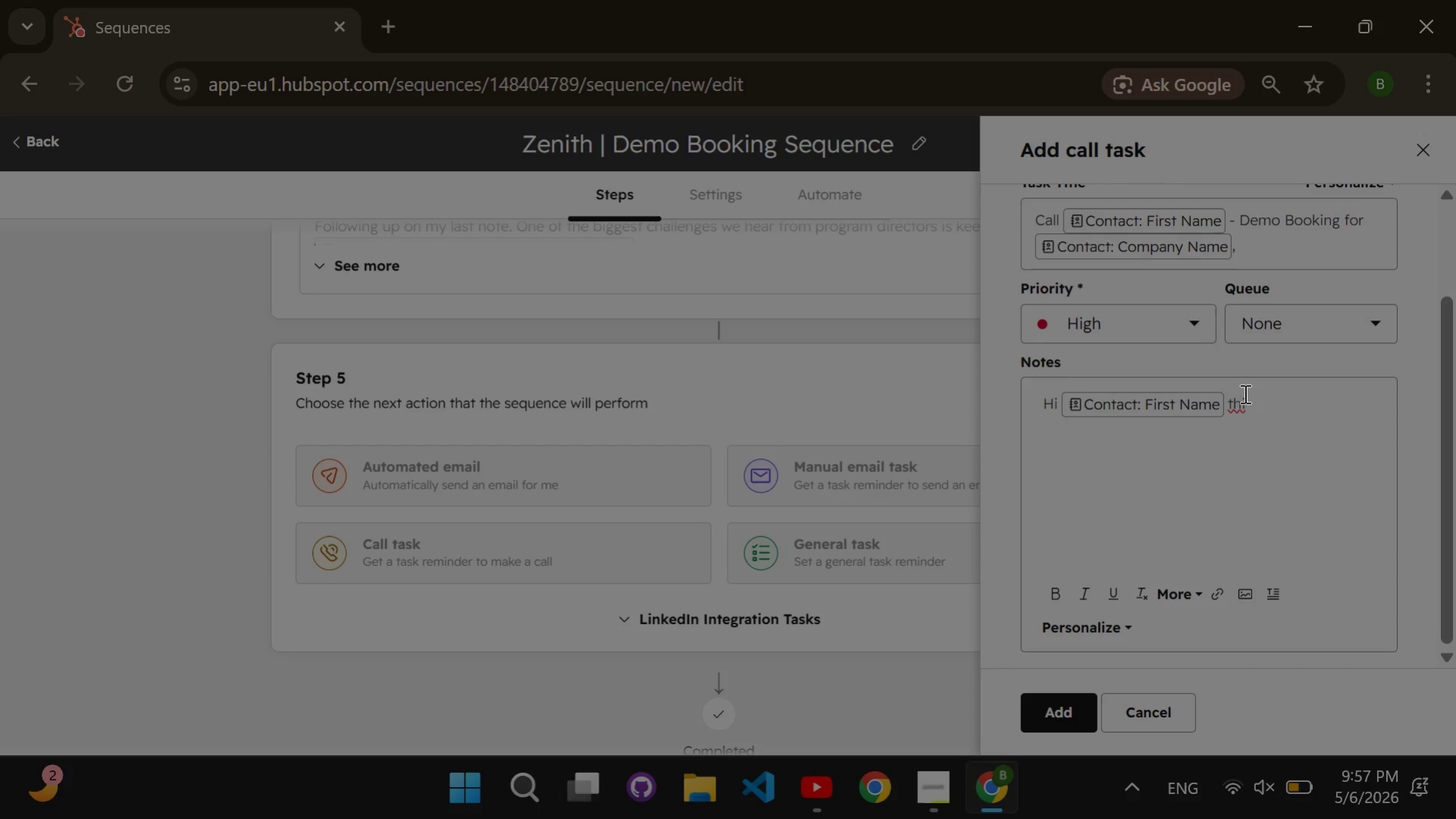 
key(Comma)
 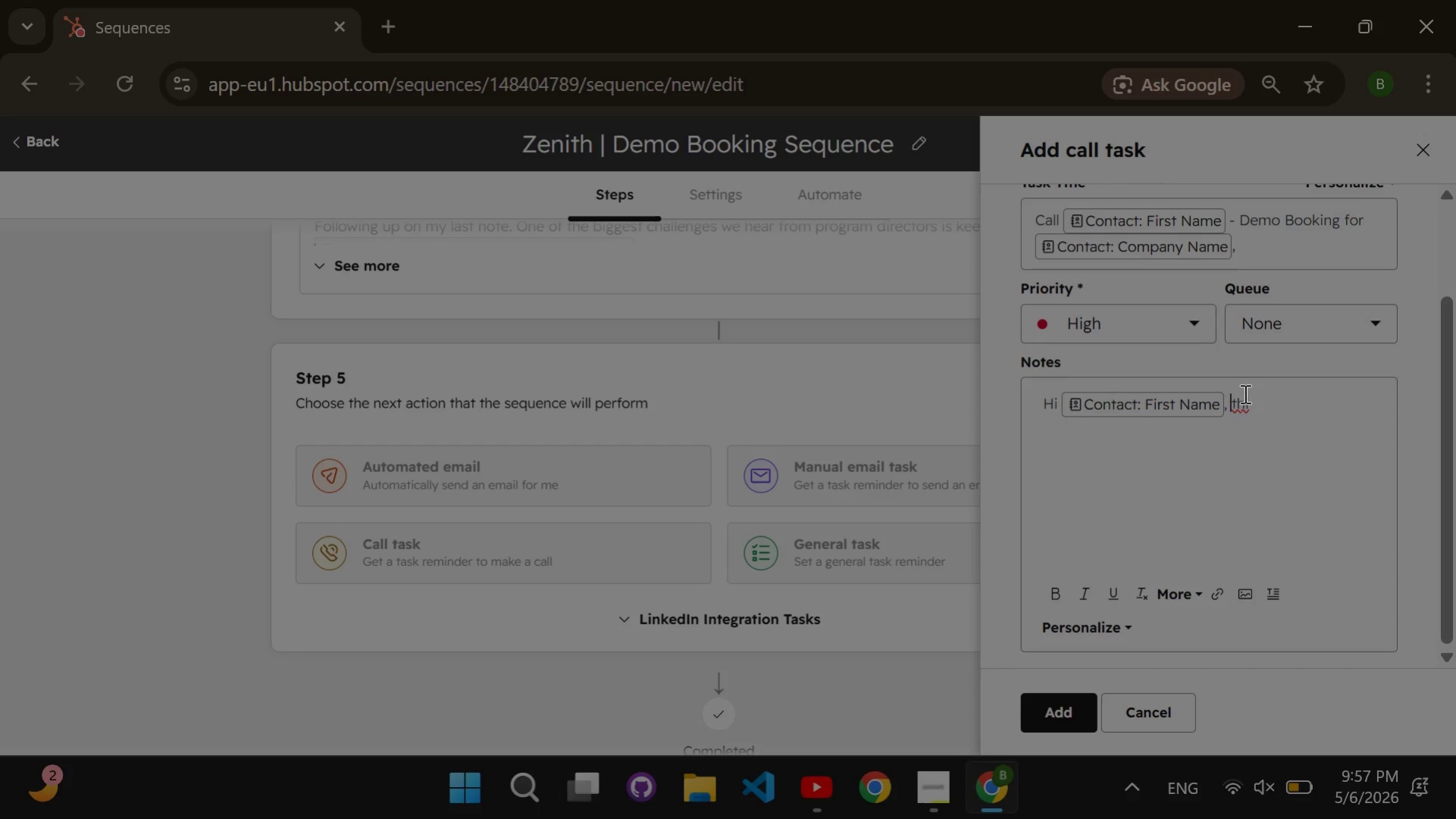 
key(ArrowRight)
 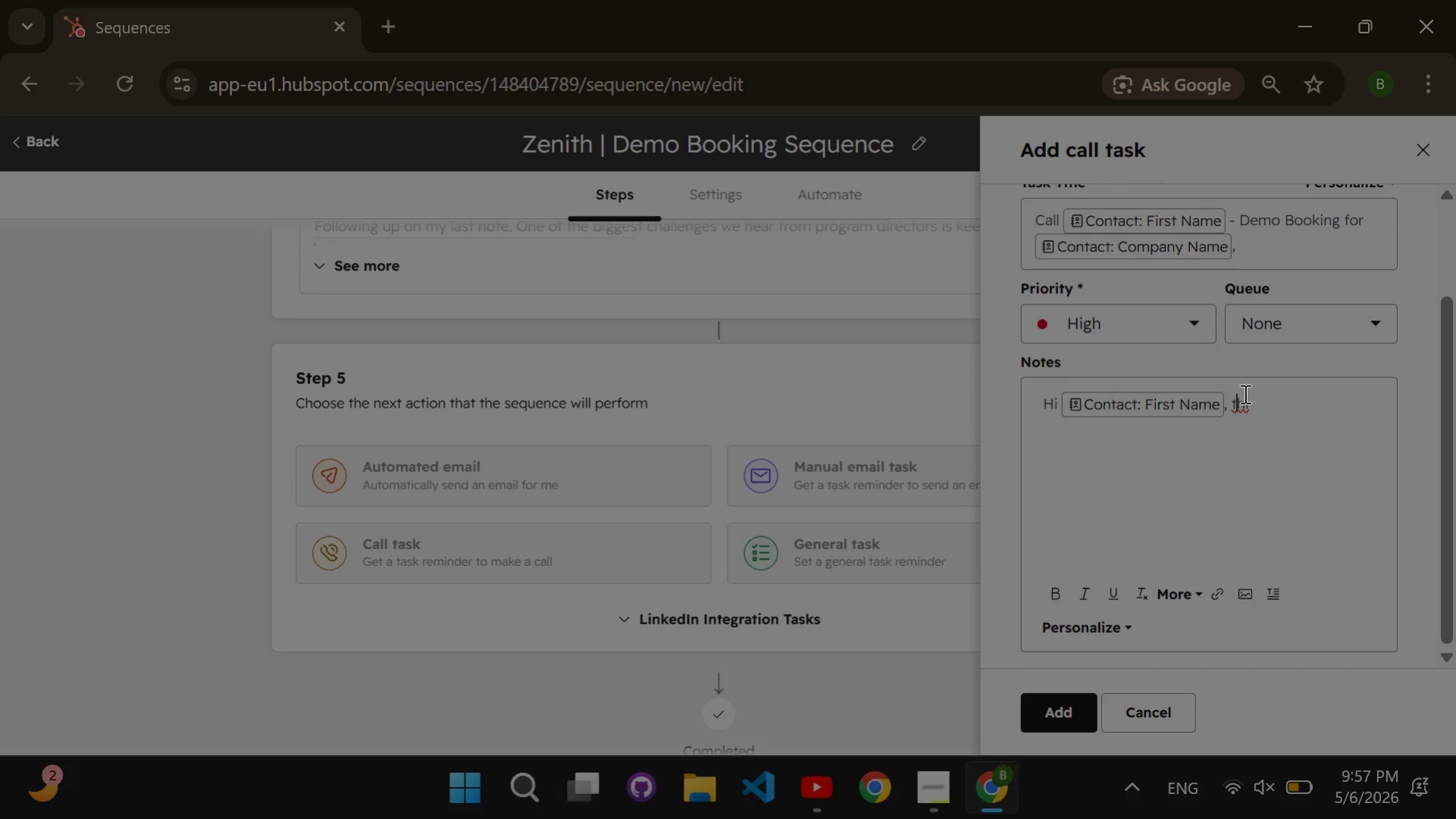 
key(ArrowRight)
 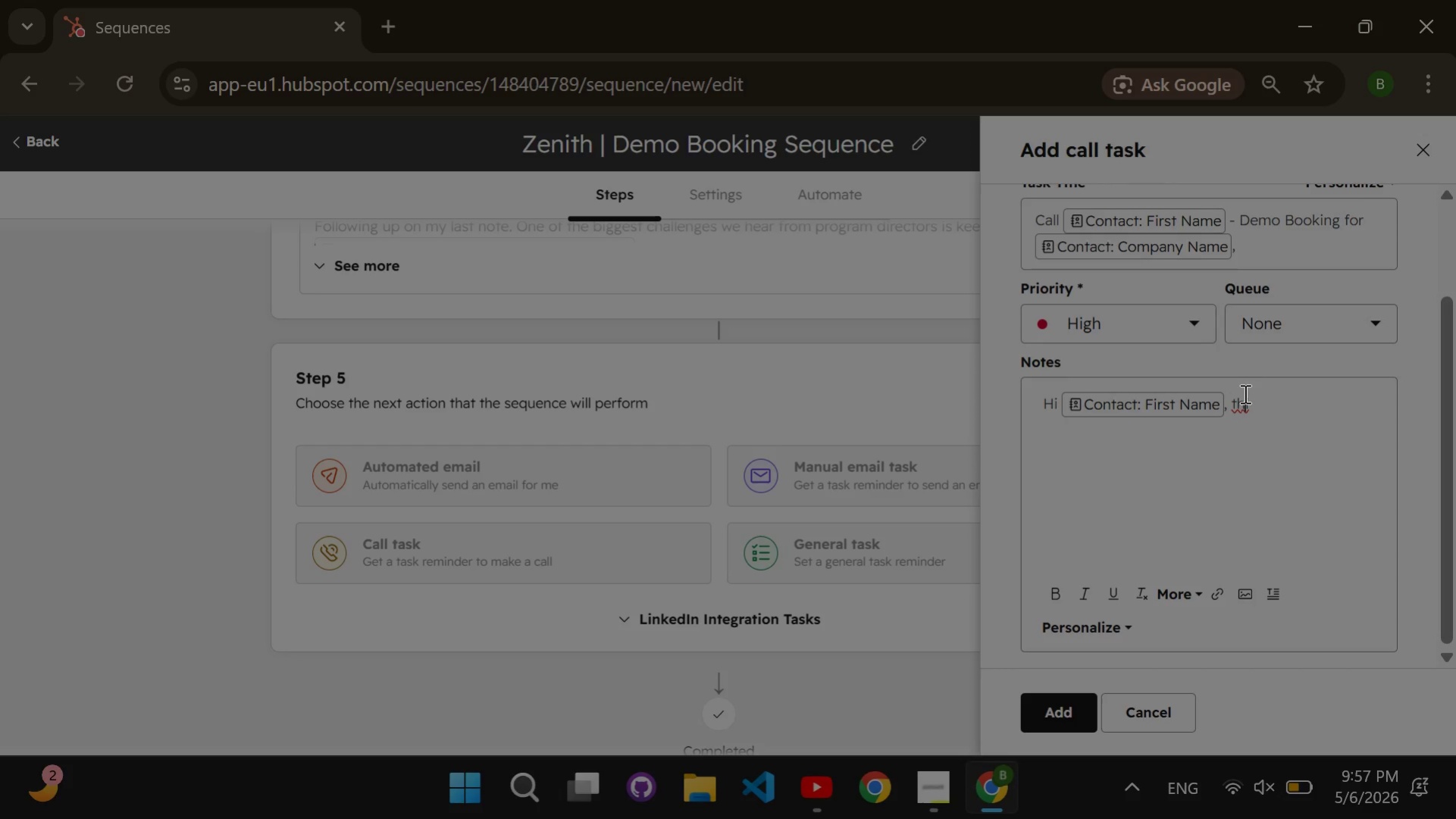 
key(ArrowRight)
 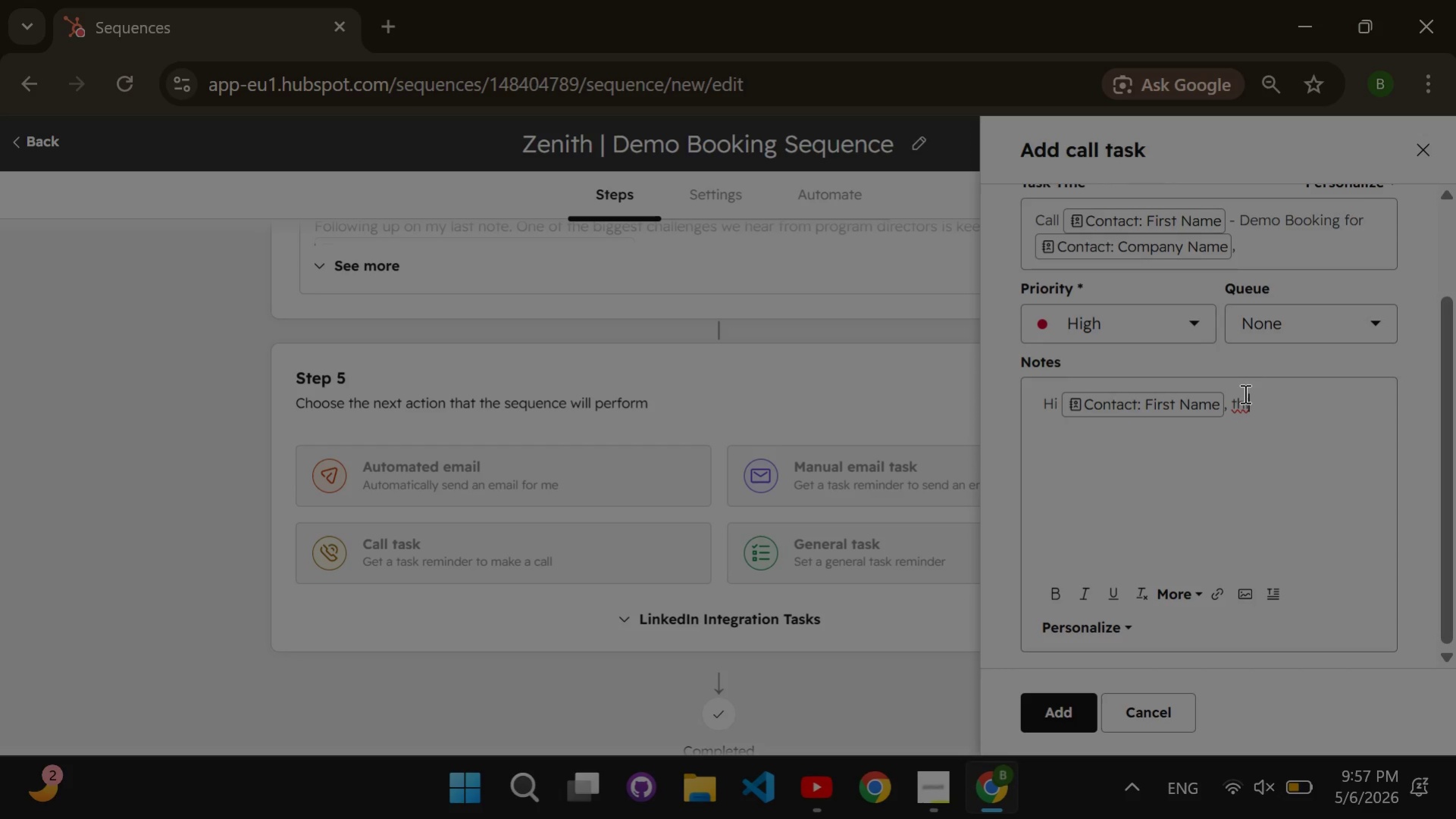 
key(ArrowRight)
 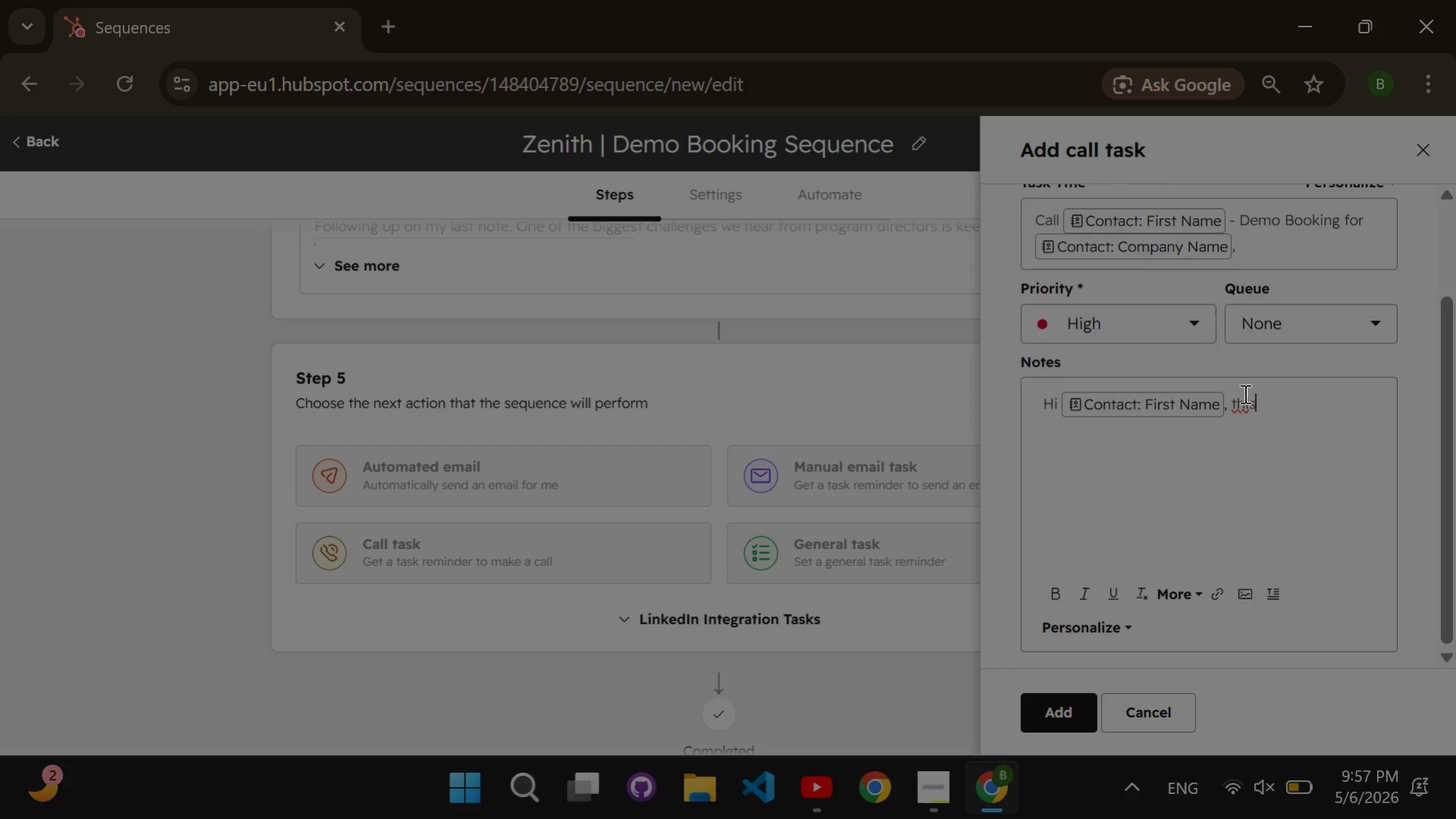 
type(s is from)
 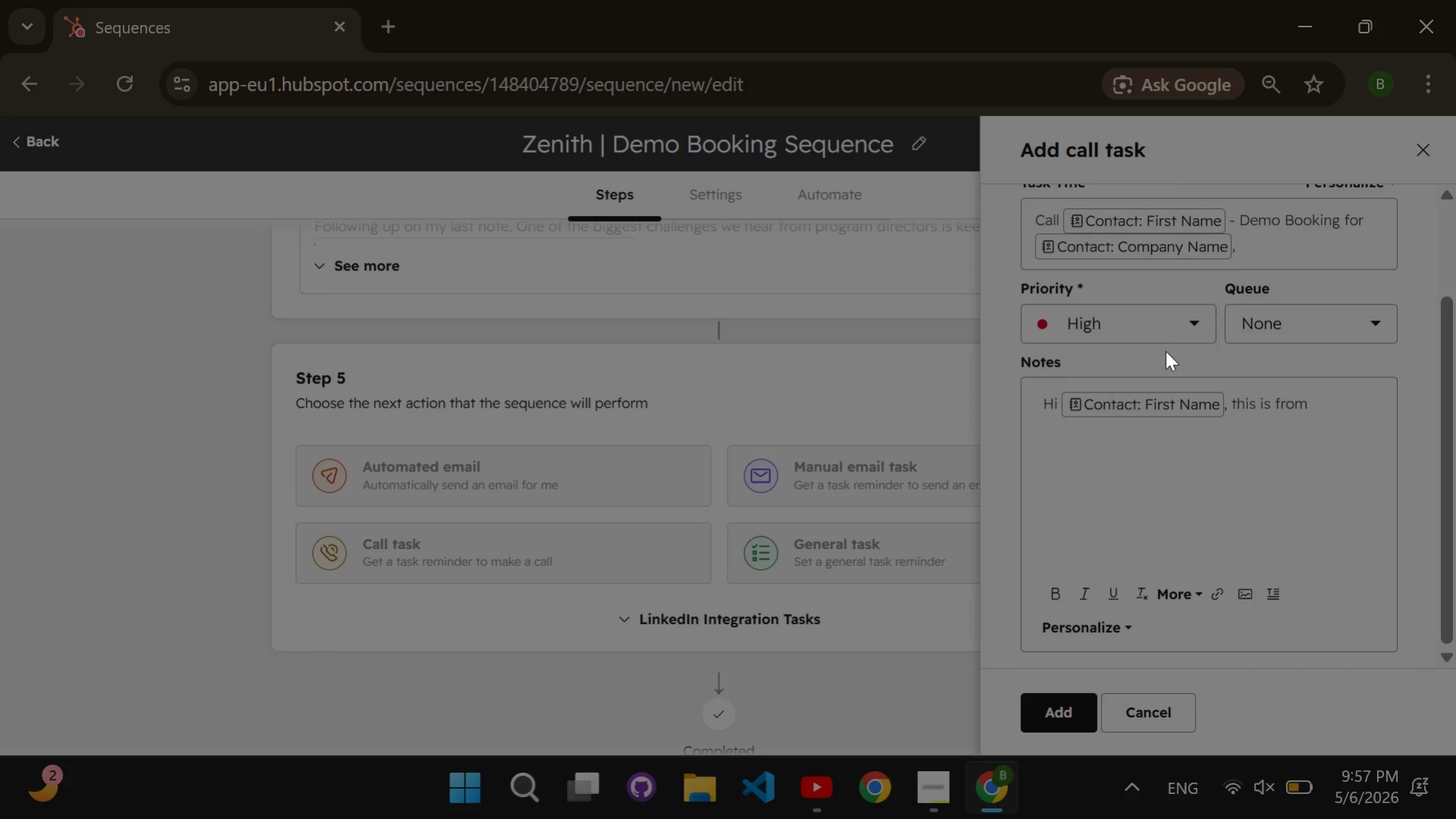 
type(ze)
key(Backspace)
key(Backspace)
type( Zenith Rhythm Fusion. I'm )
key(Backspace)
type( calling to follow up on the emails )
 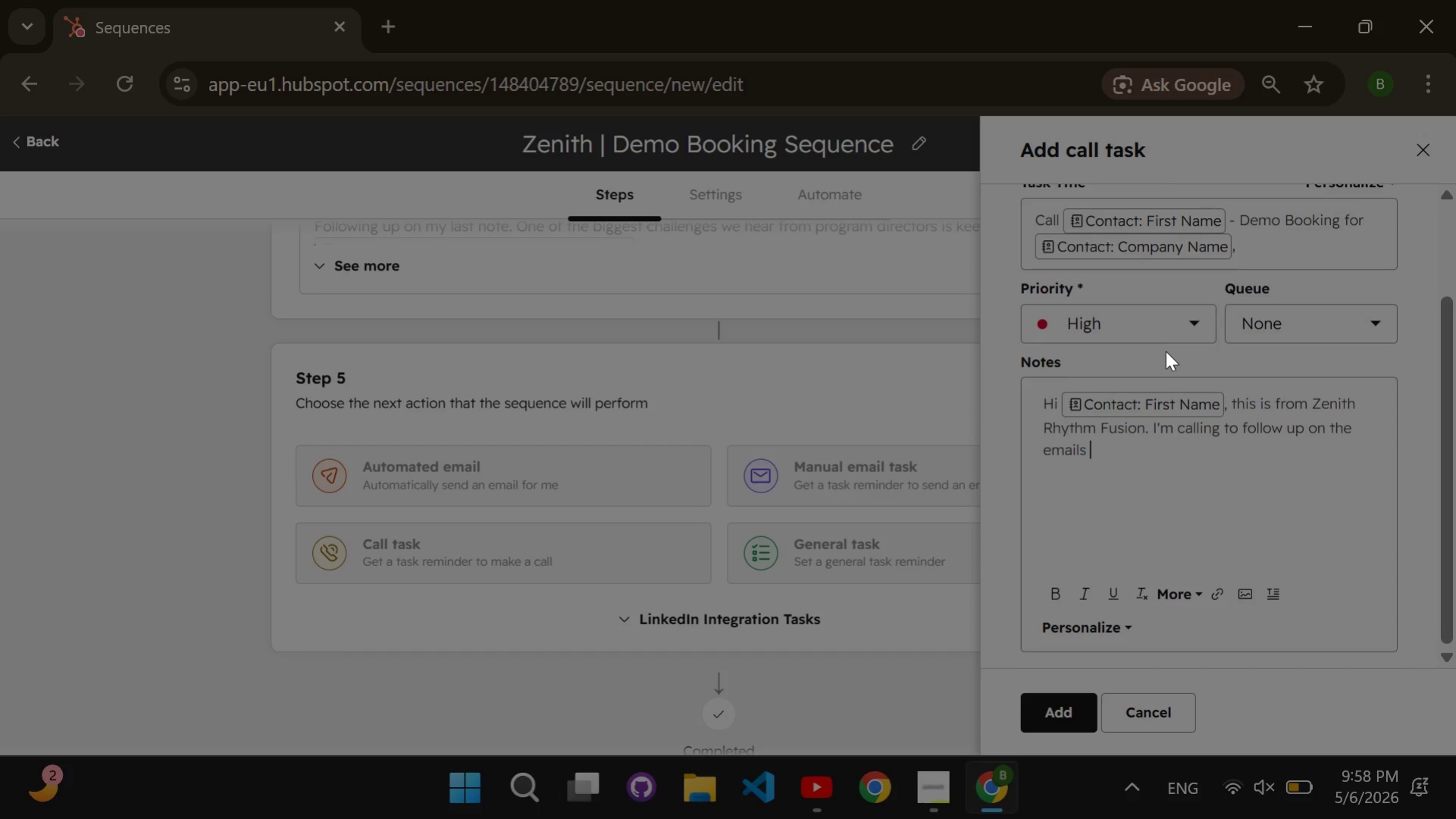 
type(I sent )
 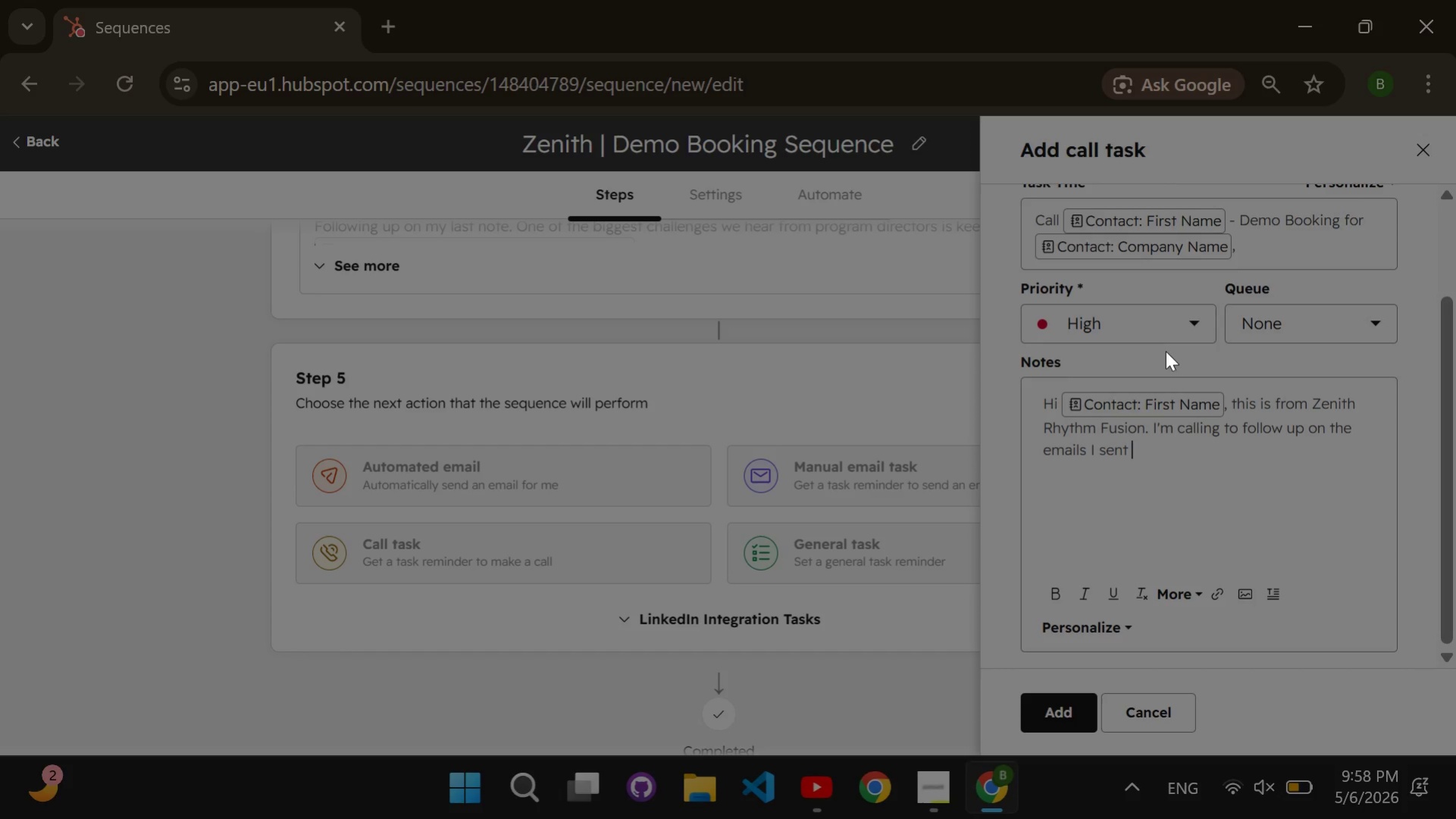 
type(ref)
key(Backspace)
type(garding our MMA anf)
key(Backspace)
type(d )
 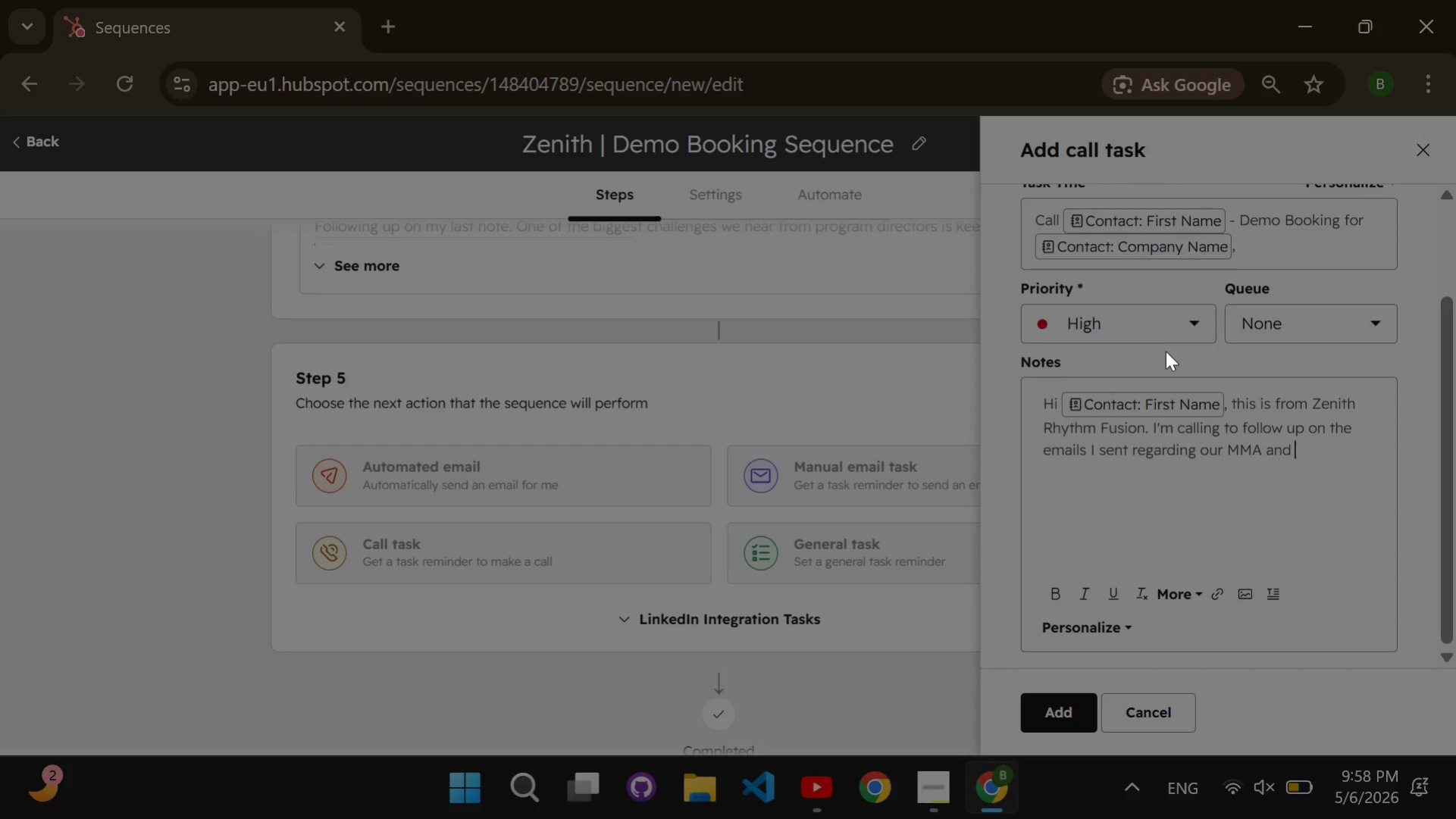 
type(hip-hop )
 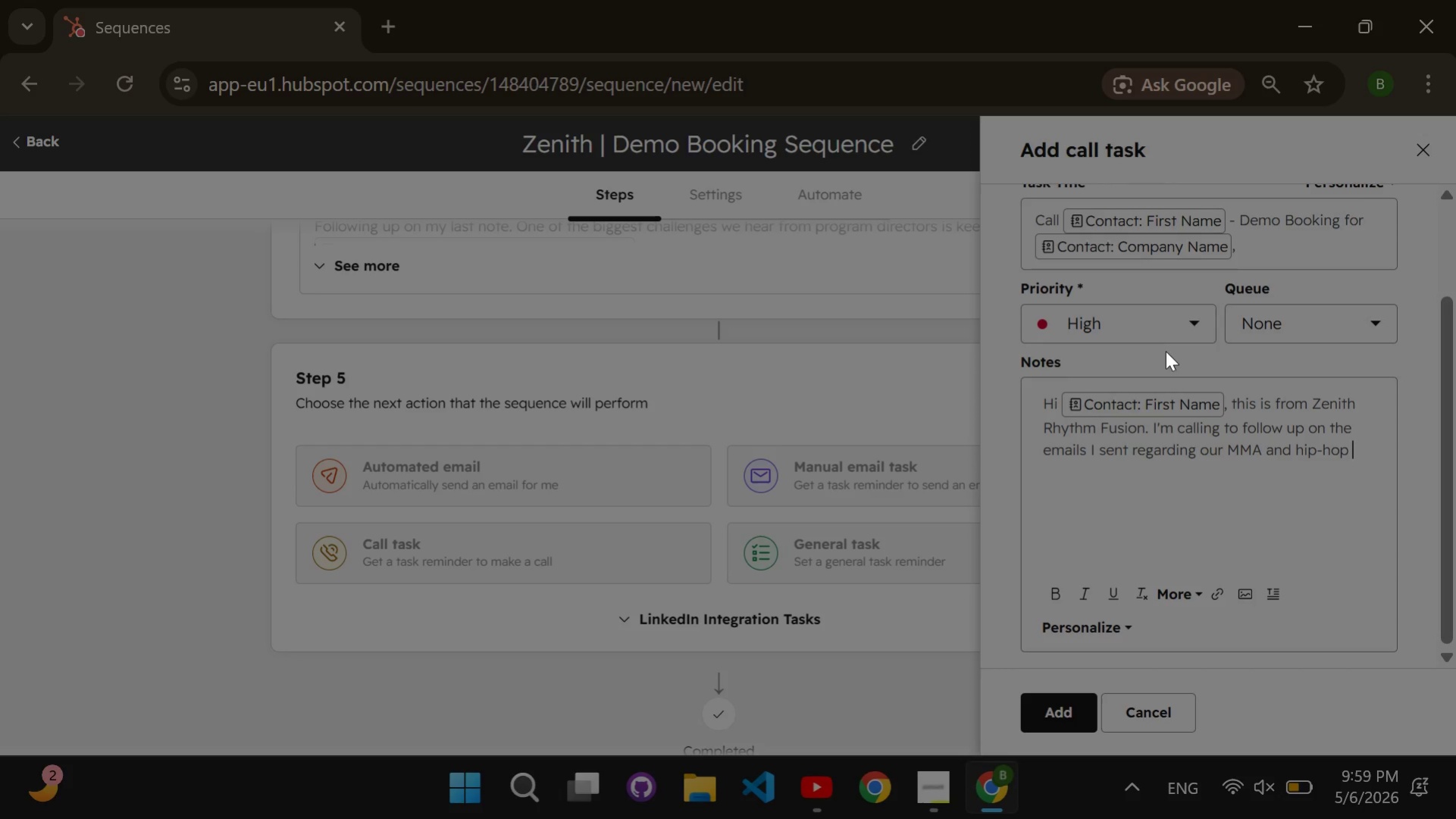 
type(condition )
key(Backspace)
type(ing program)
 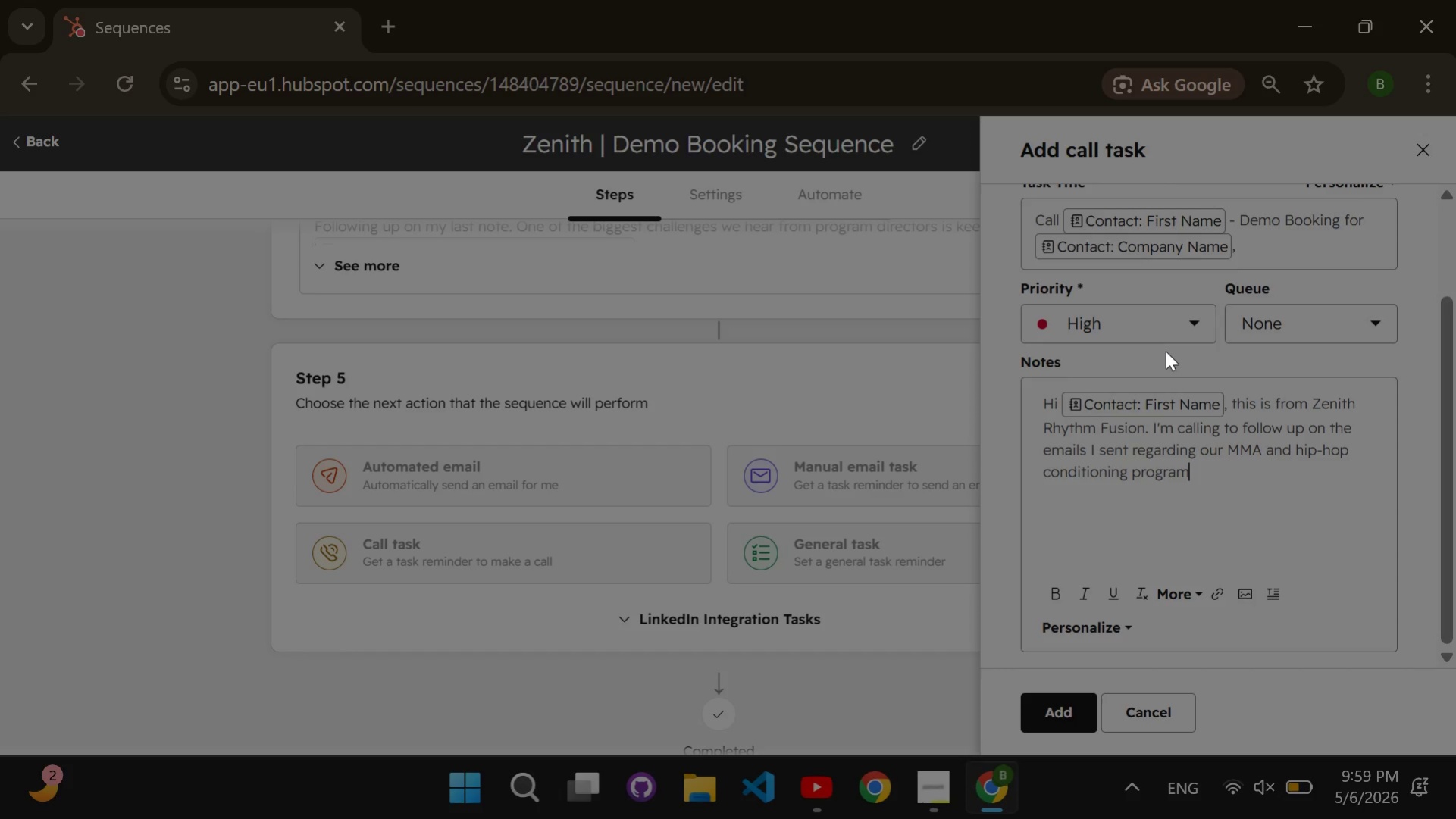 
wait(5.88)
 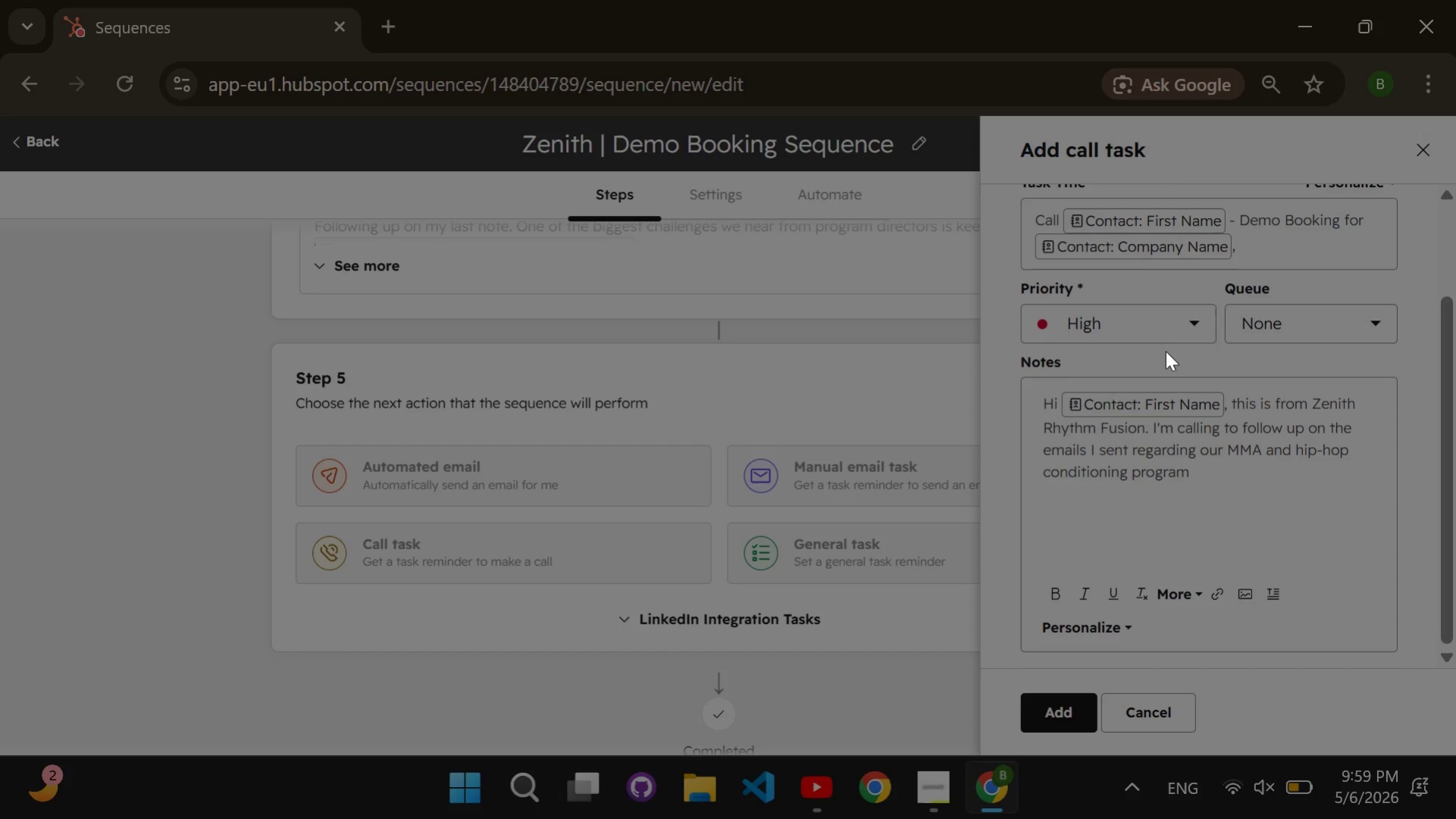 
key(Backspace)
type(m. We've had great suce)
key(Backspace)
type(cess engaging )
 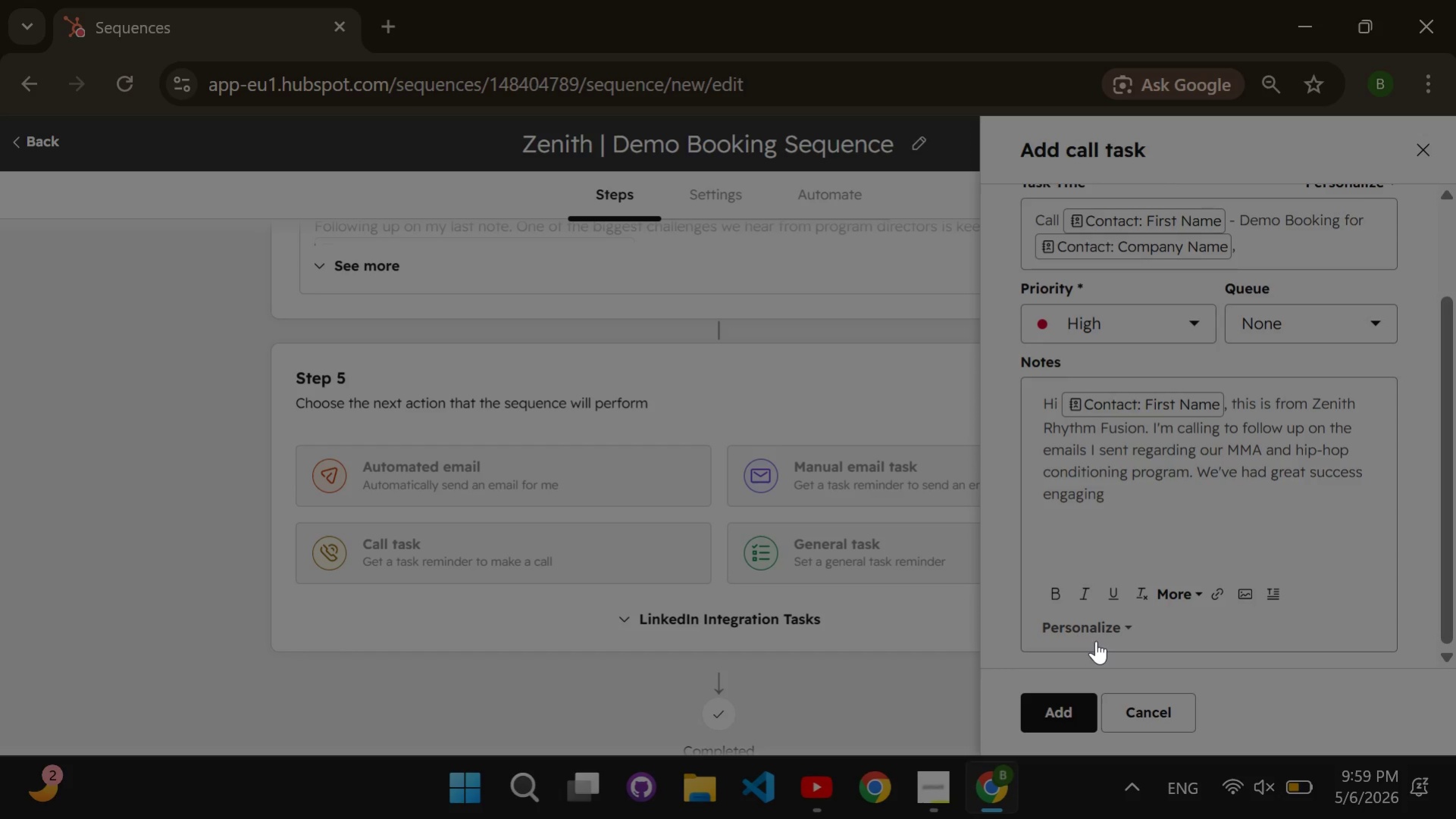 
left_click([1093, 632])
 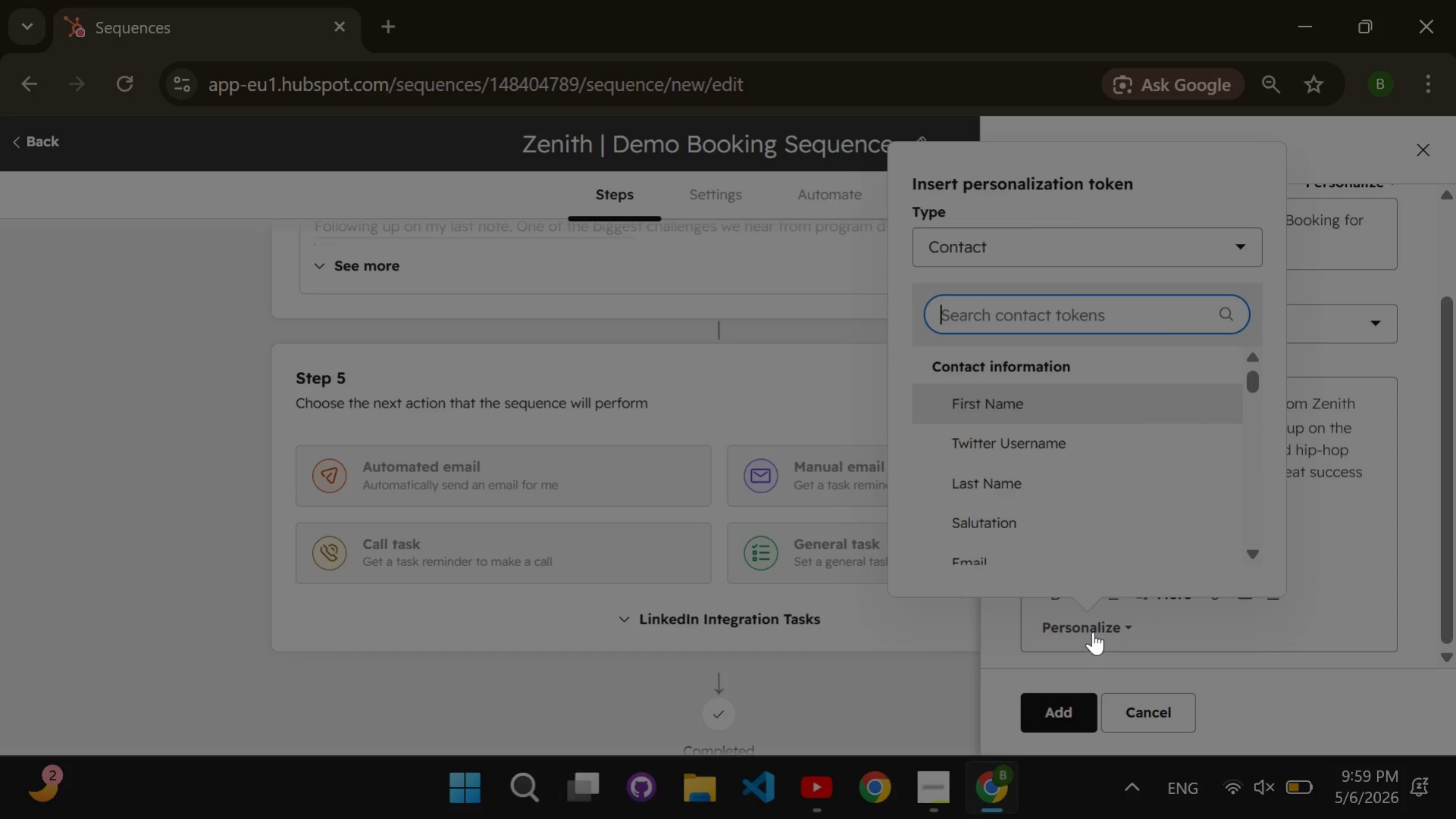 
type(target youth demograph)
 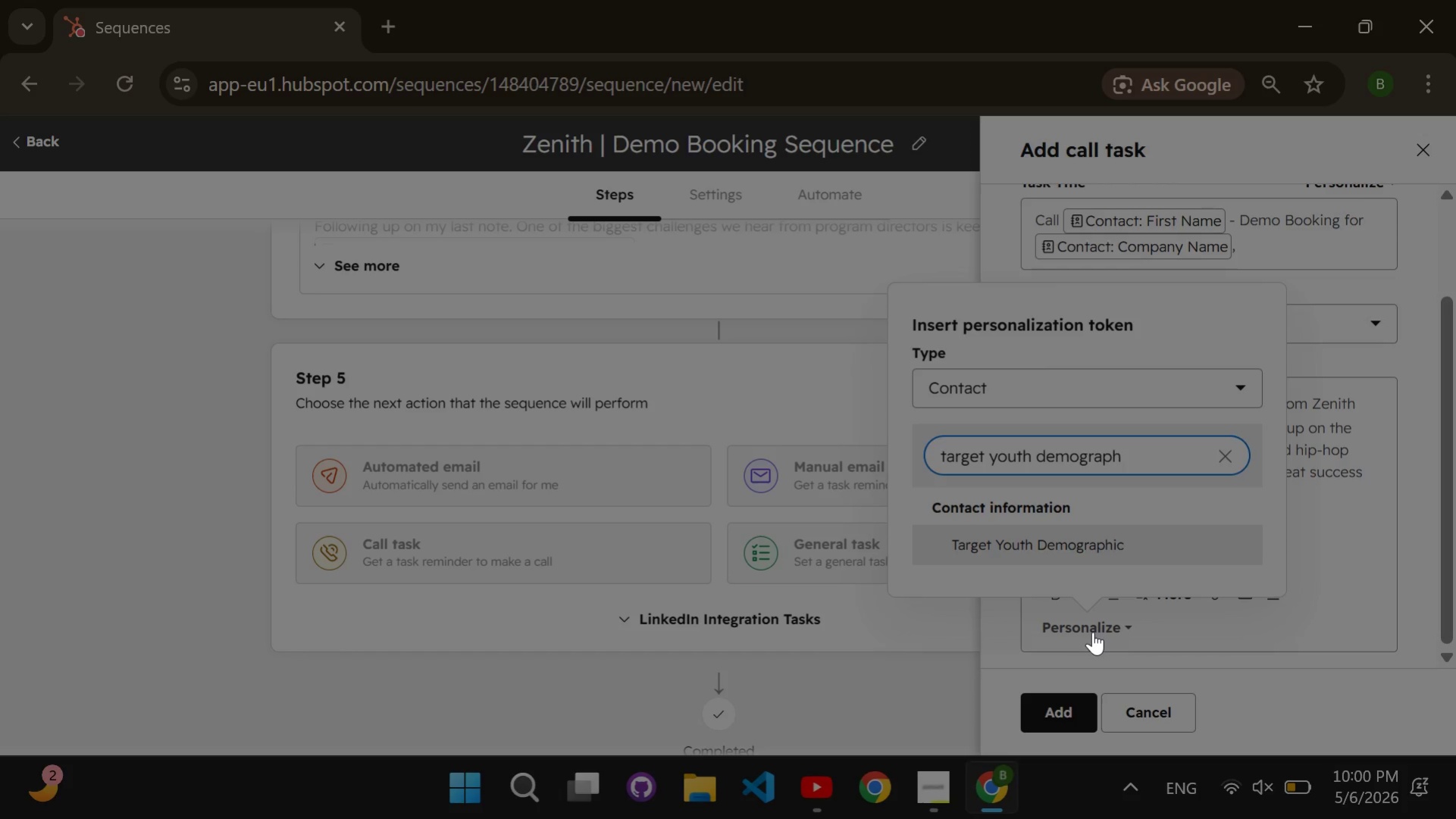 
key(Enter)
 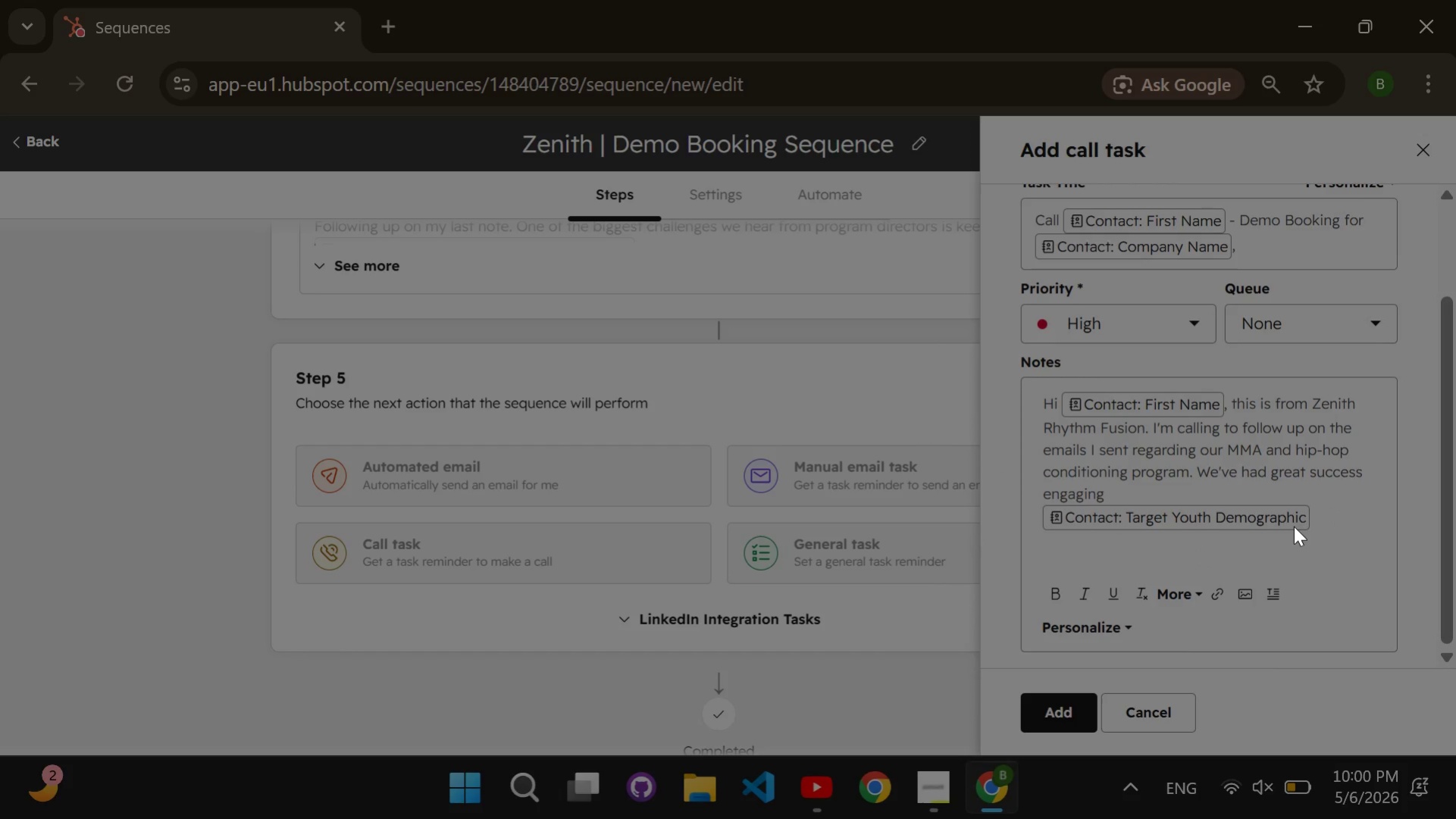 
left_click([1327, 508])
 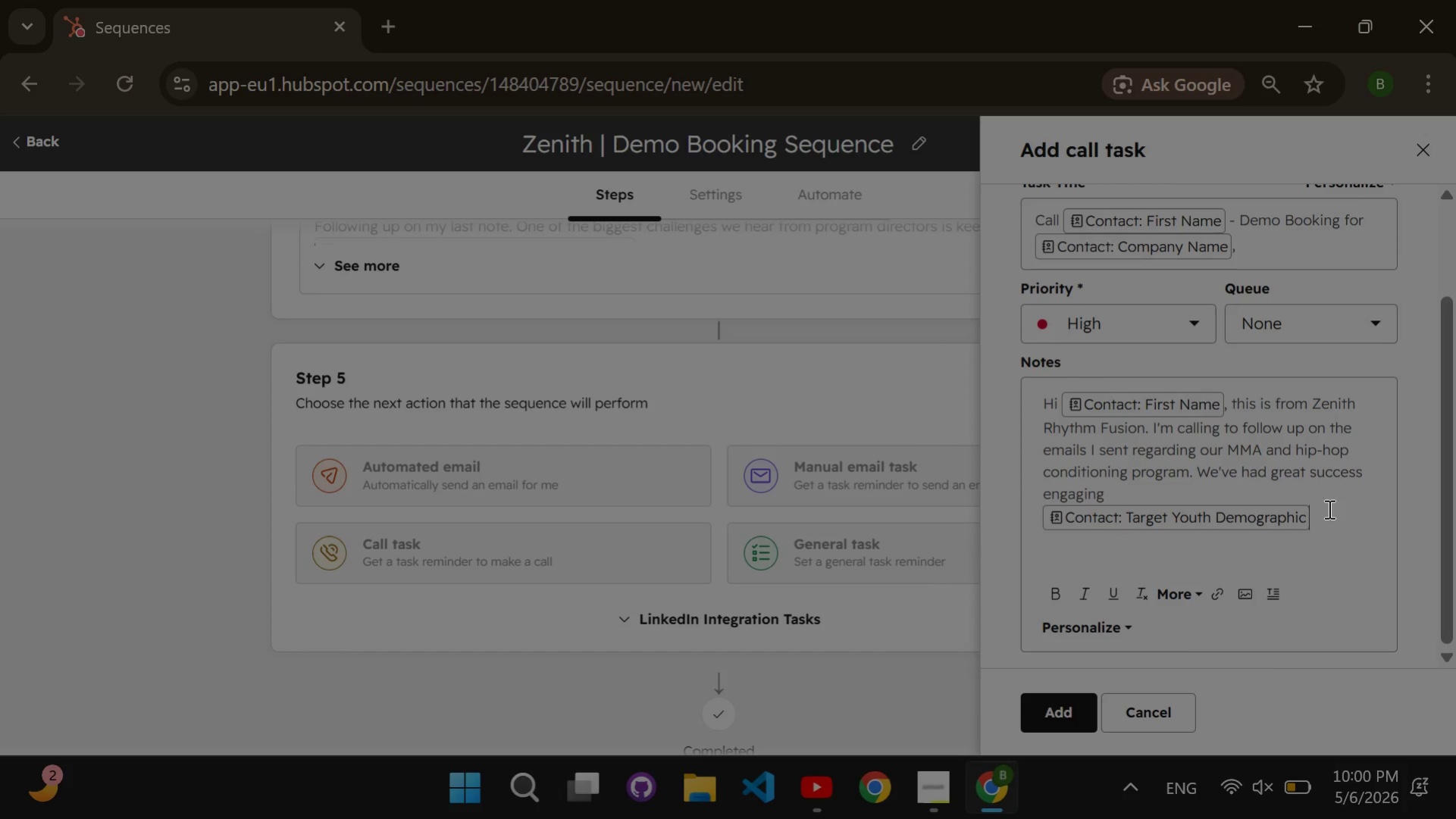 
type( at )
 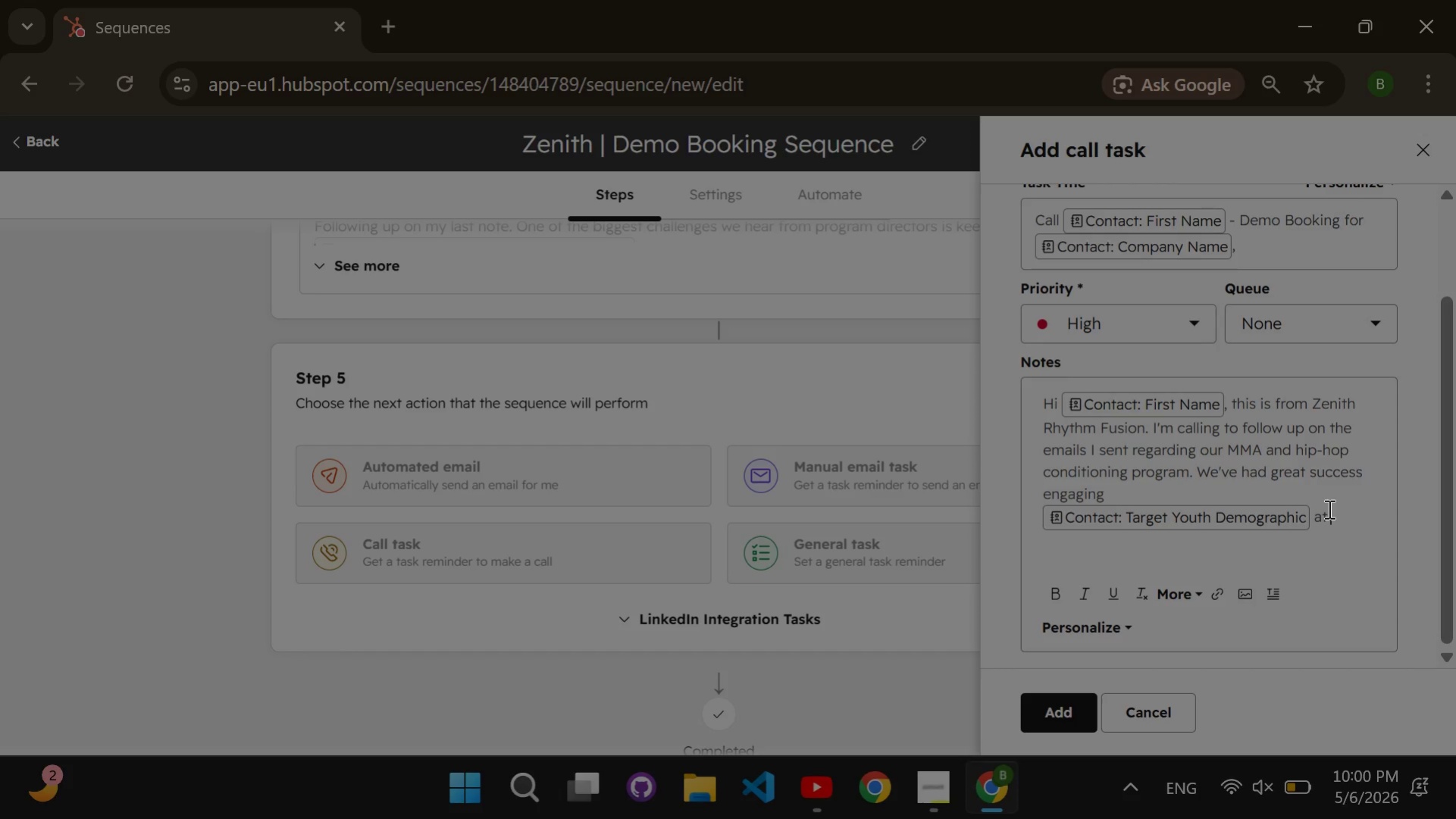 
type(organi)
 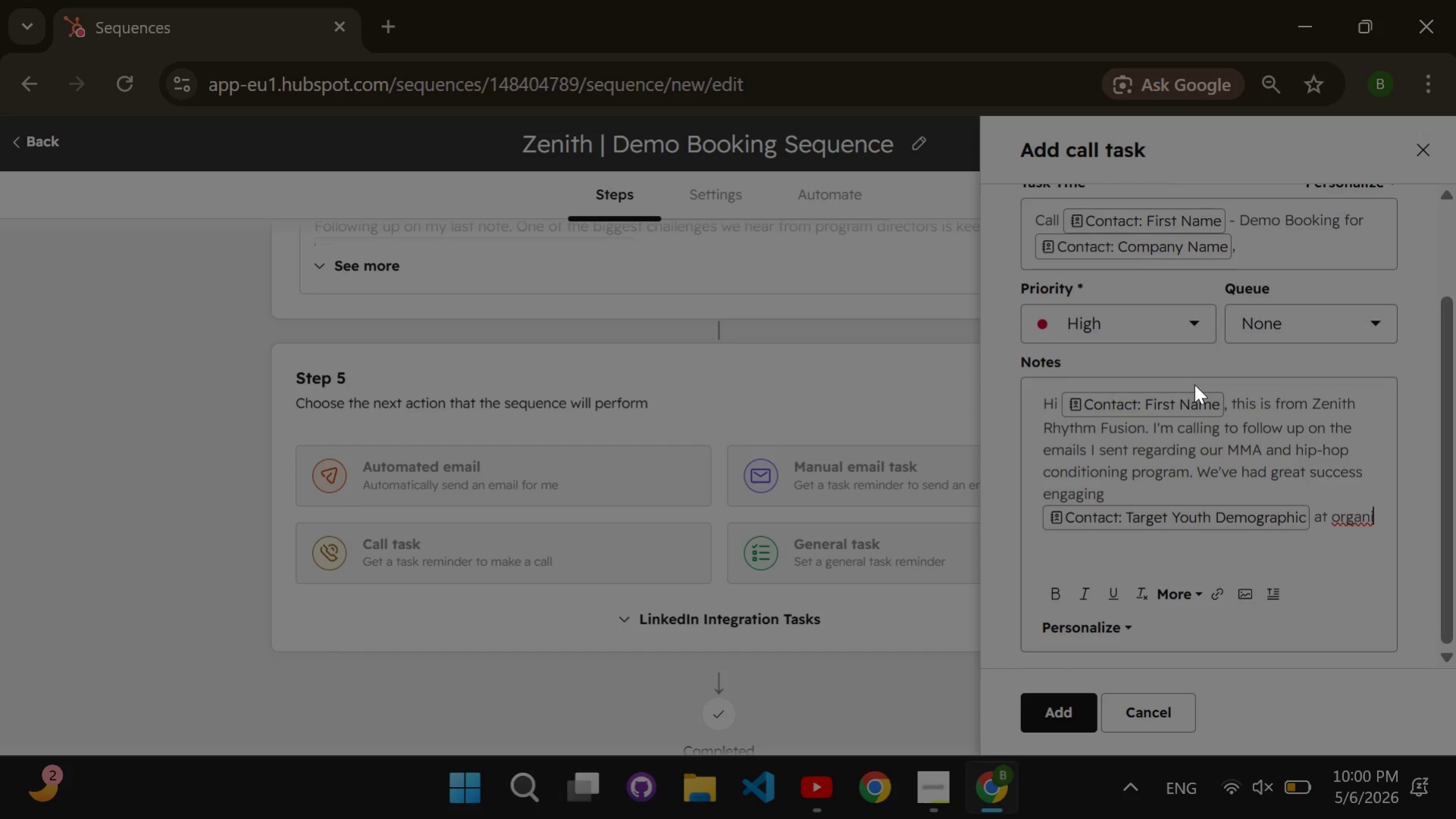 
type(zations similar to )
 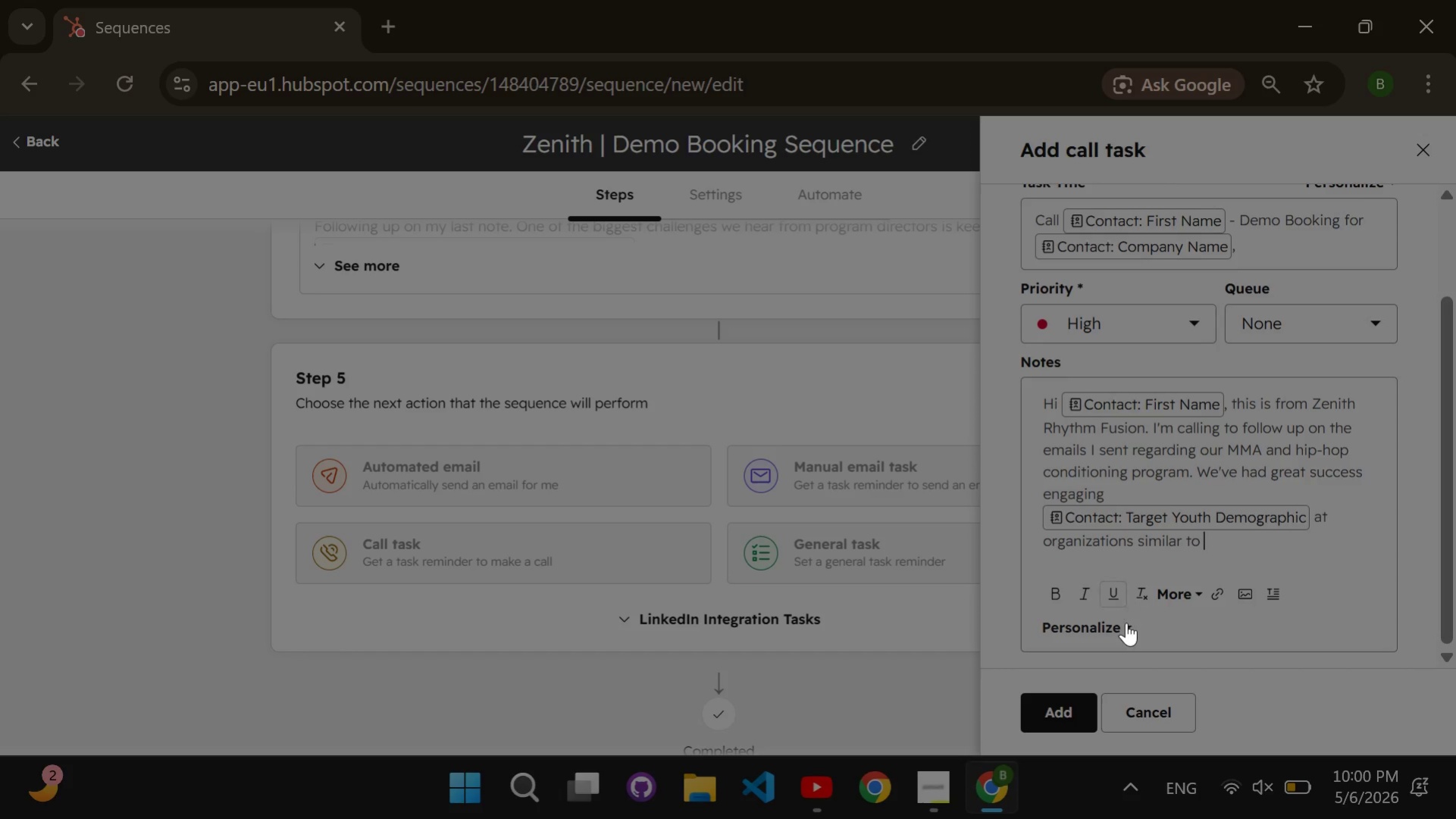 
left_click([1126, 622])
 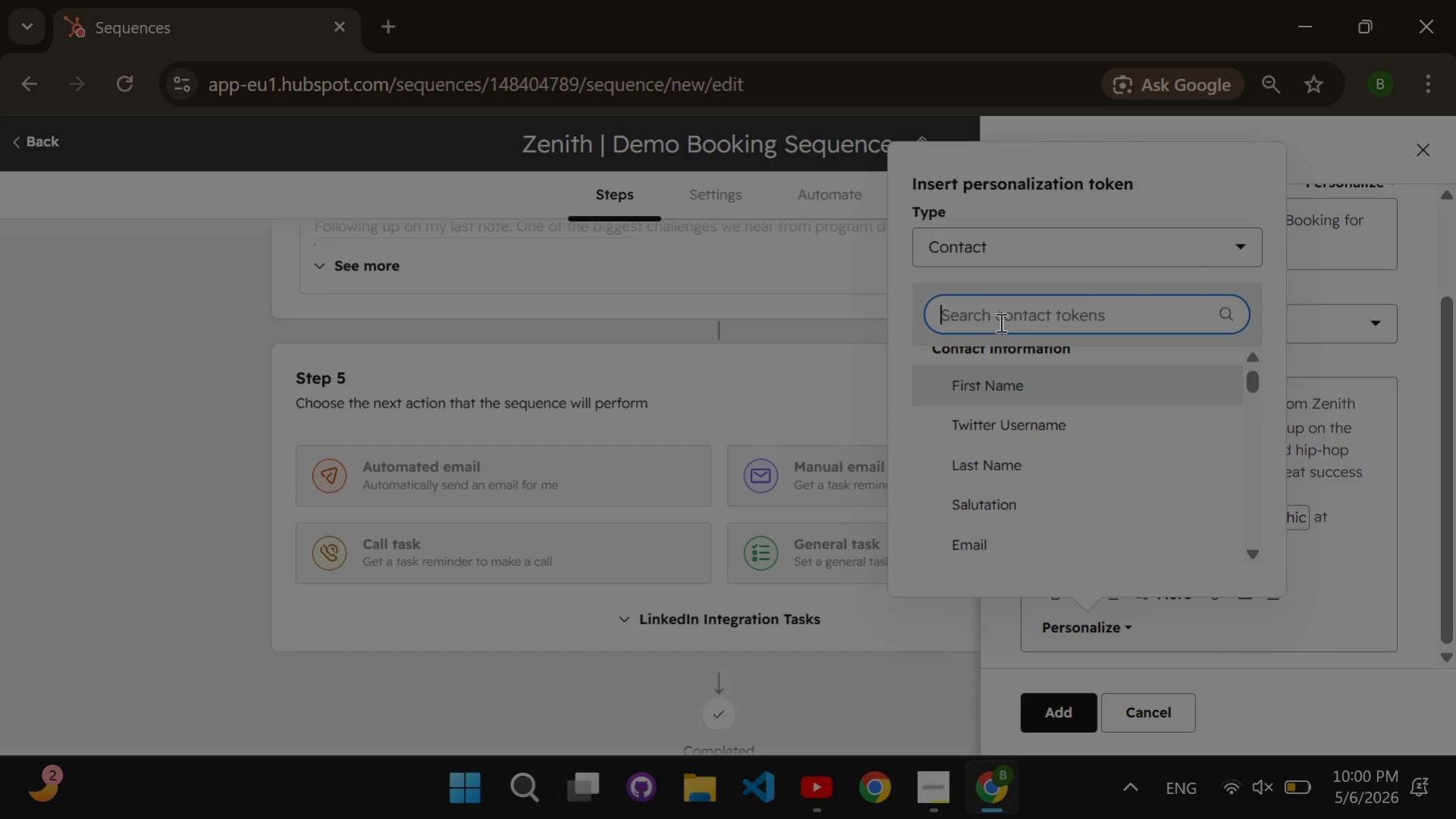 
left_click([996, 313])
 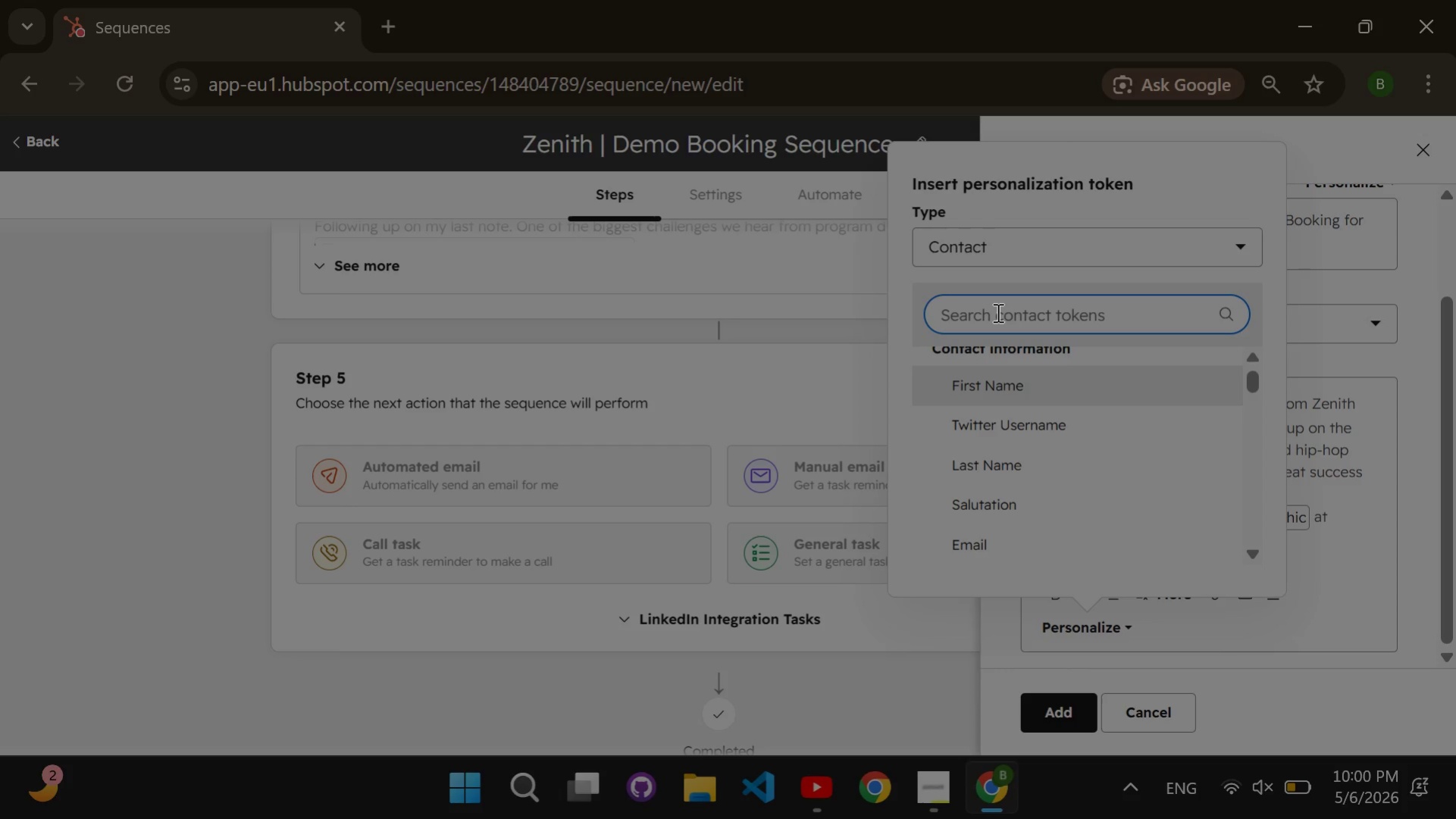 
type(company name)
 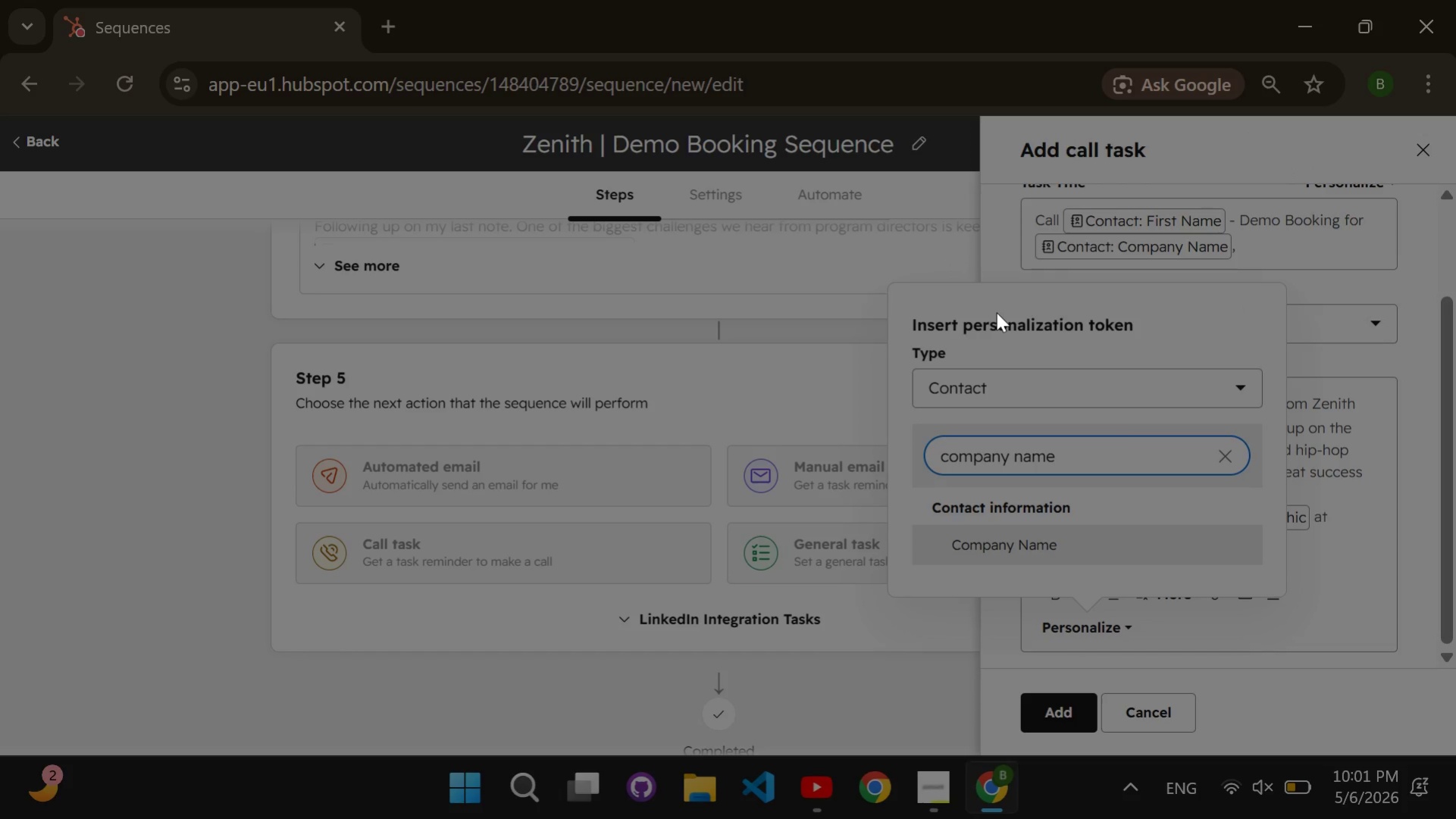 
key(Enter)
 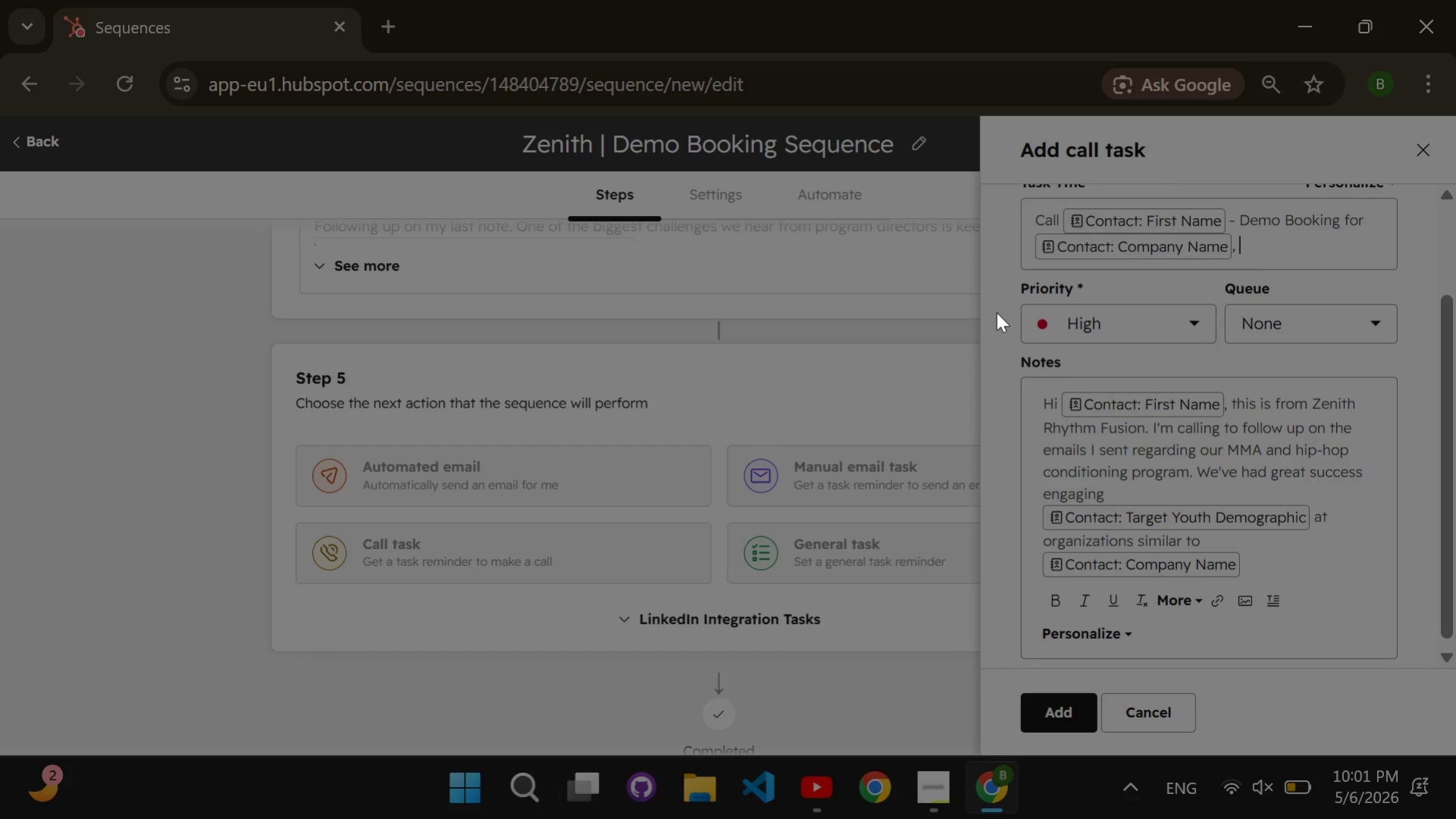 
wait(7.01)
 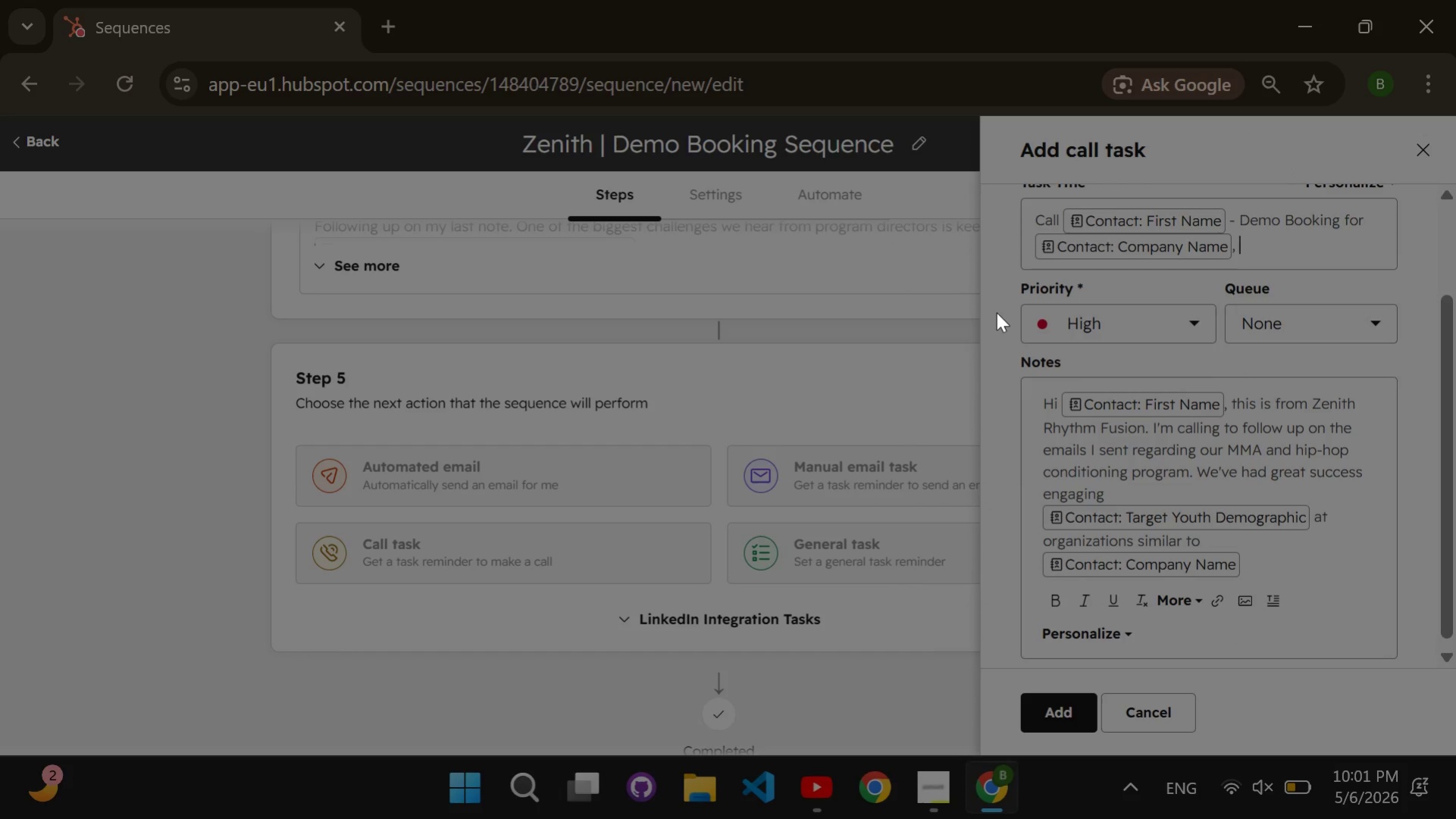 
left_click([1259, 572])
 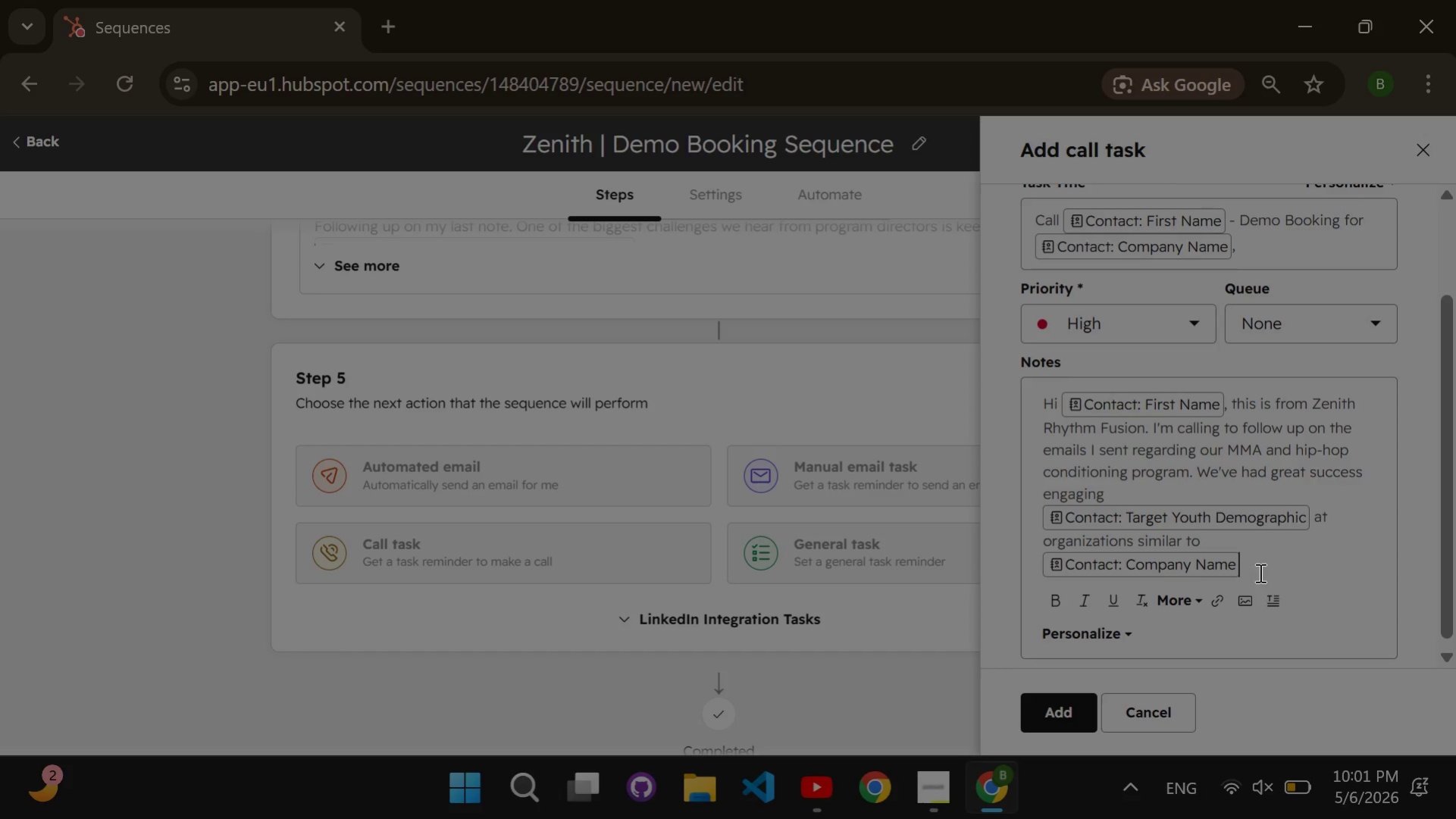 
type(. I'd love to drop by for )
 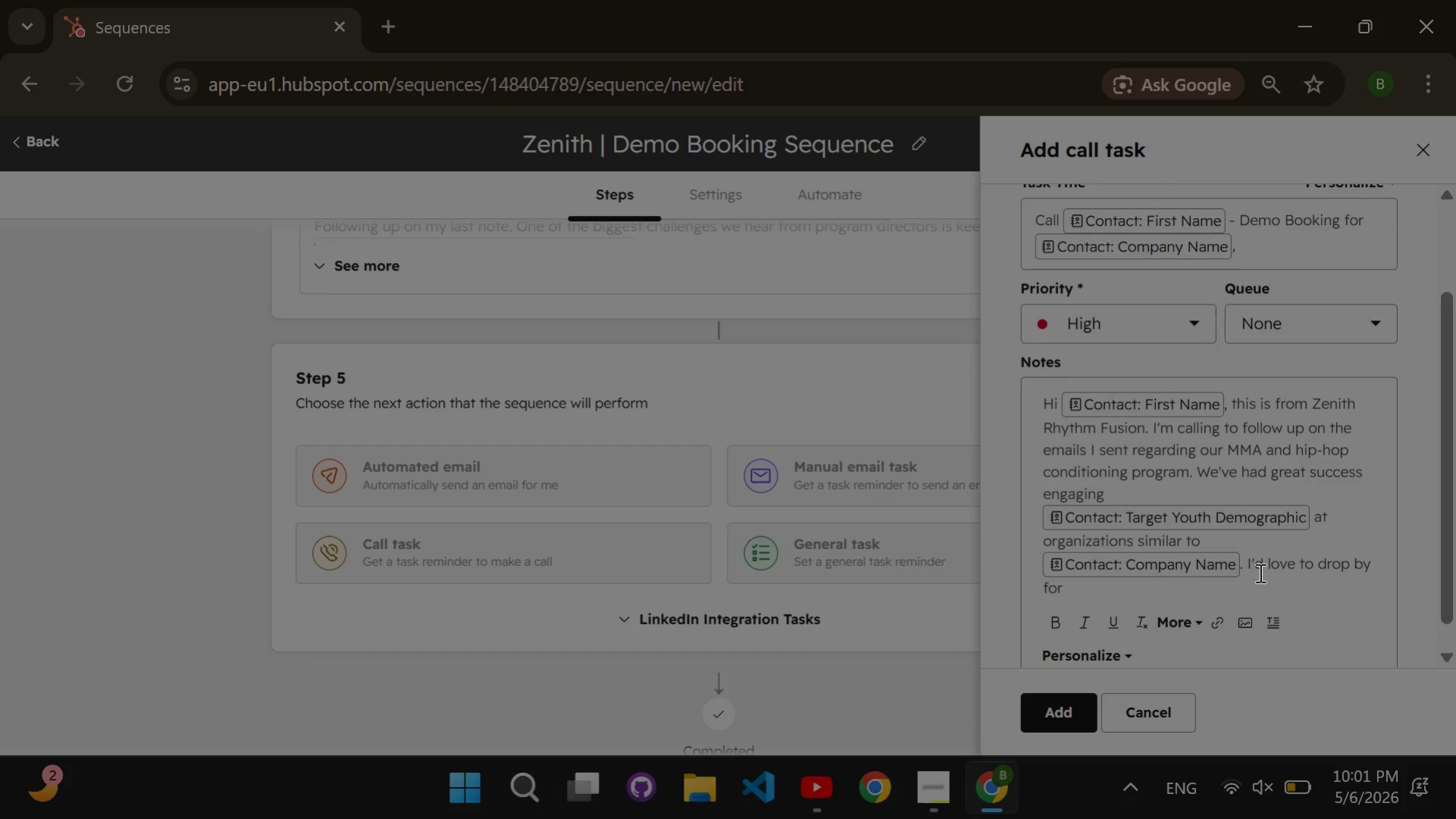 
type(20-minute live demo. Are you the best person to speak wi)
 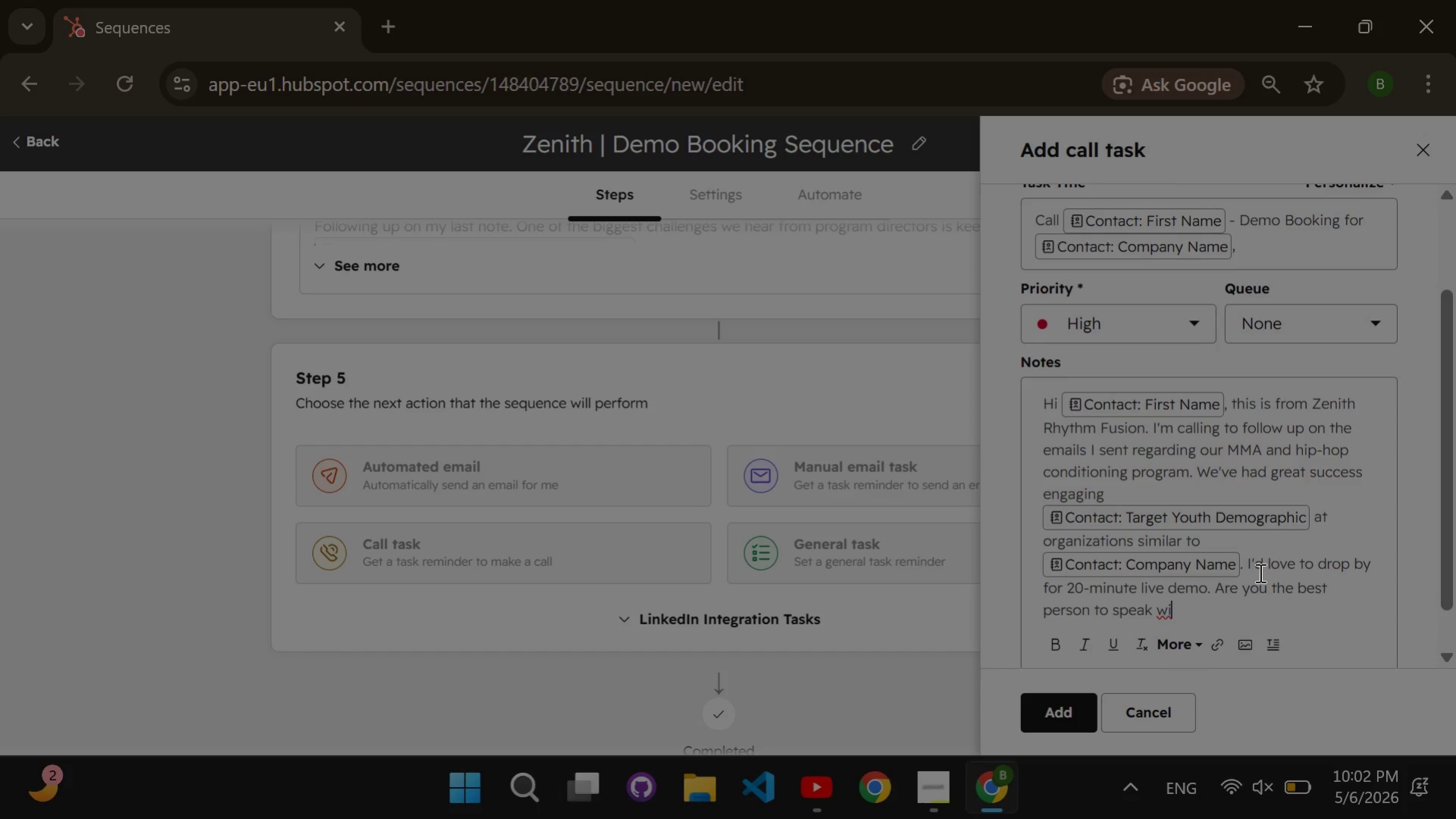 
wait(5.55)
 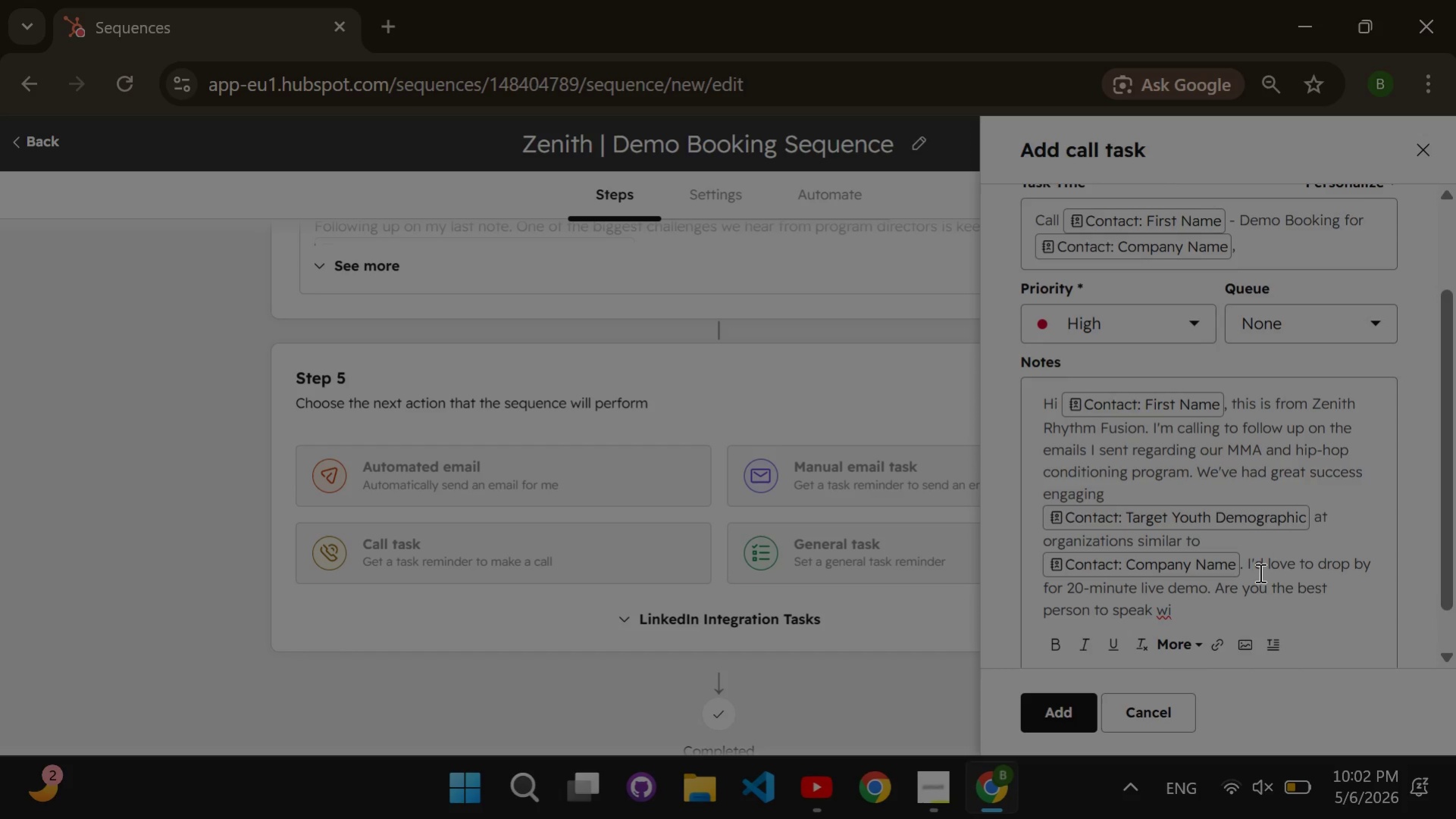 
type(th about scheduling that?)
 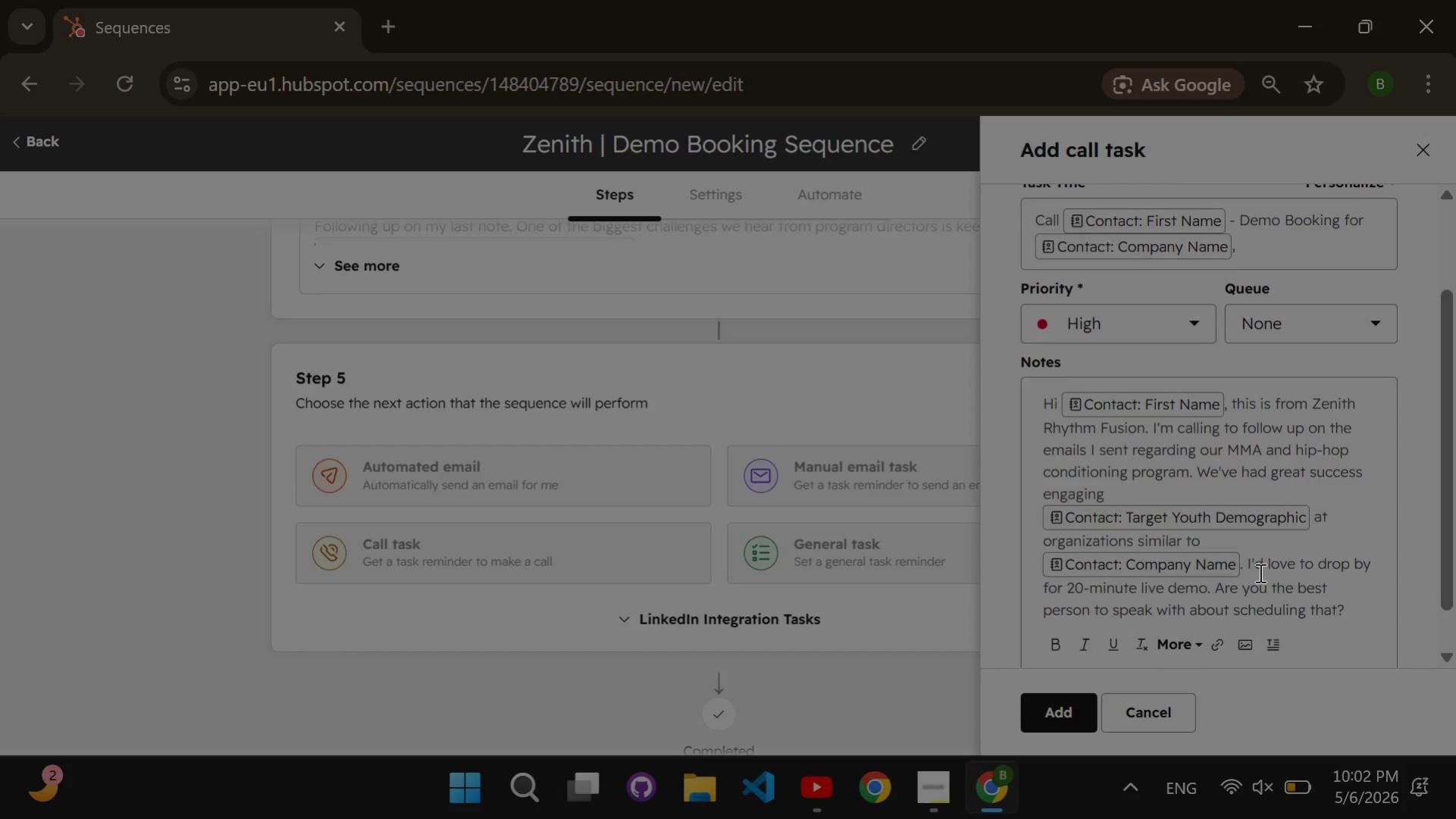 
left_click([1076, 704])
 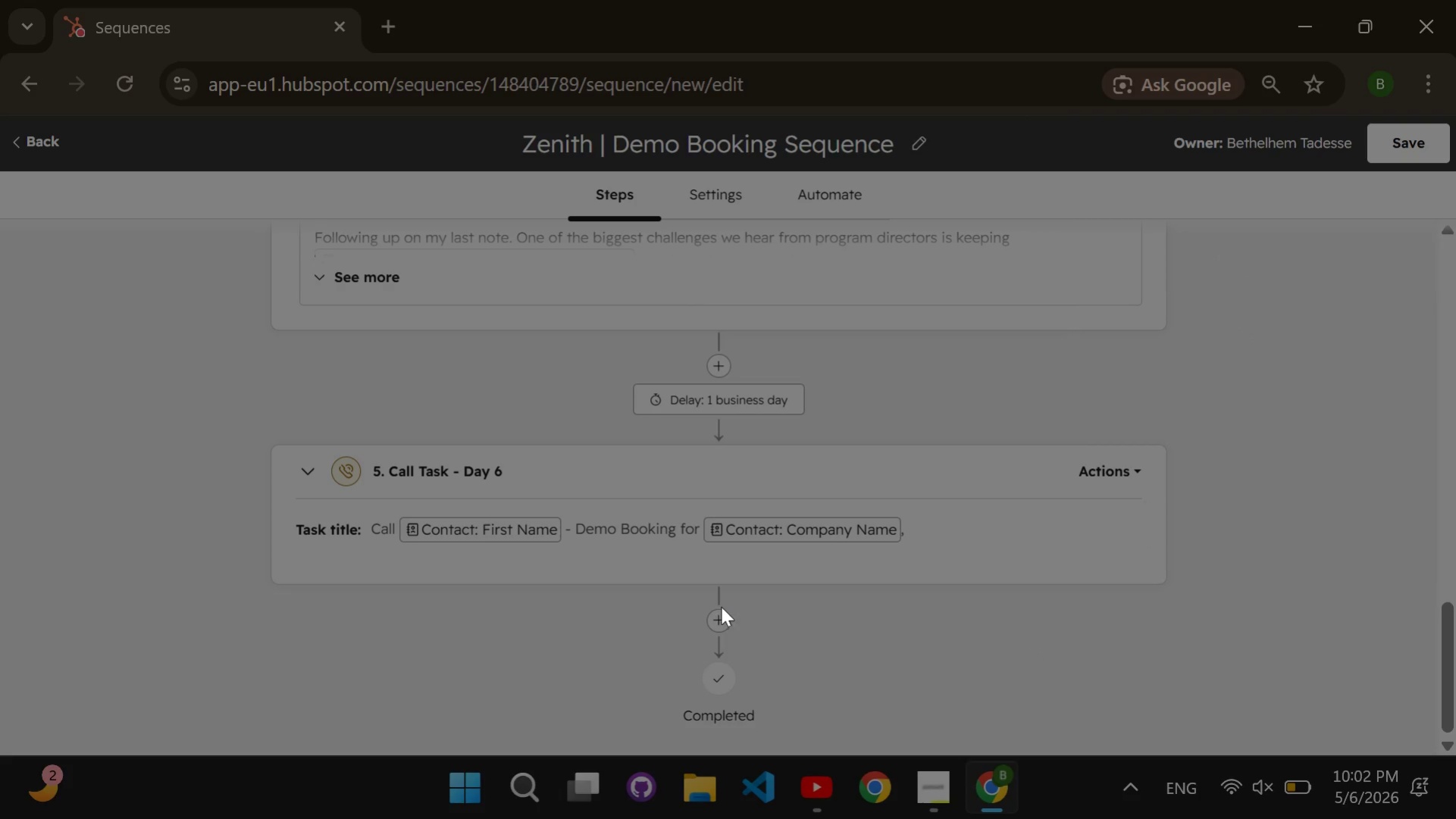 
left_click([721, 613])
 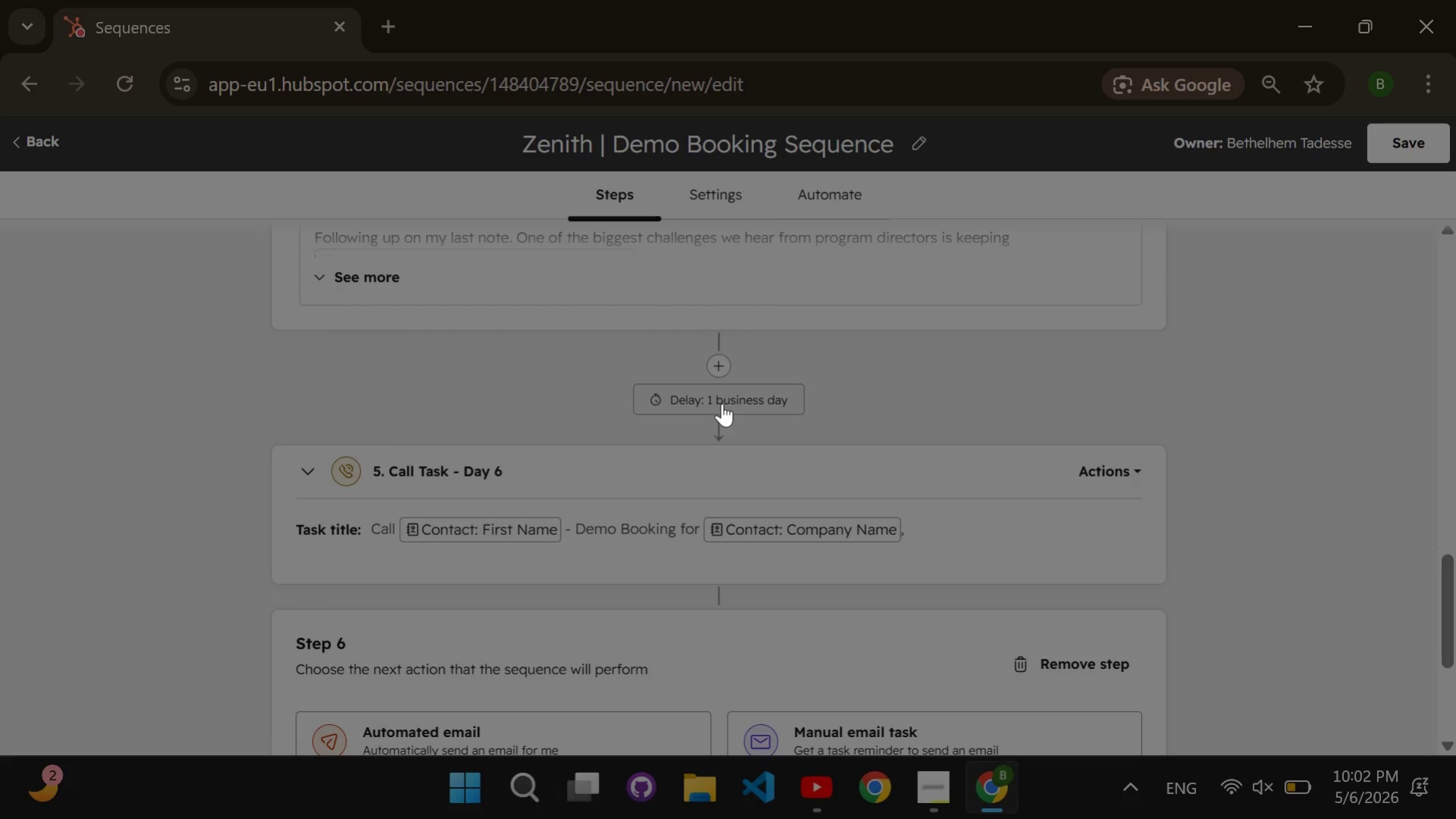 
wait(6.38)
 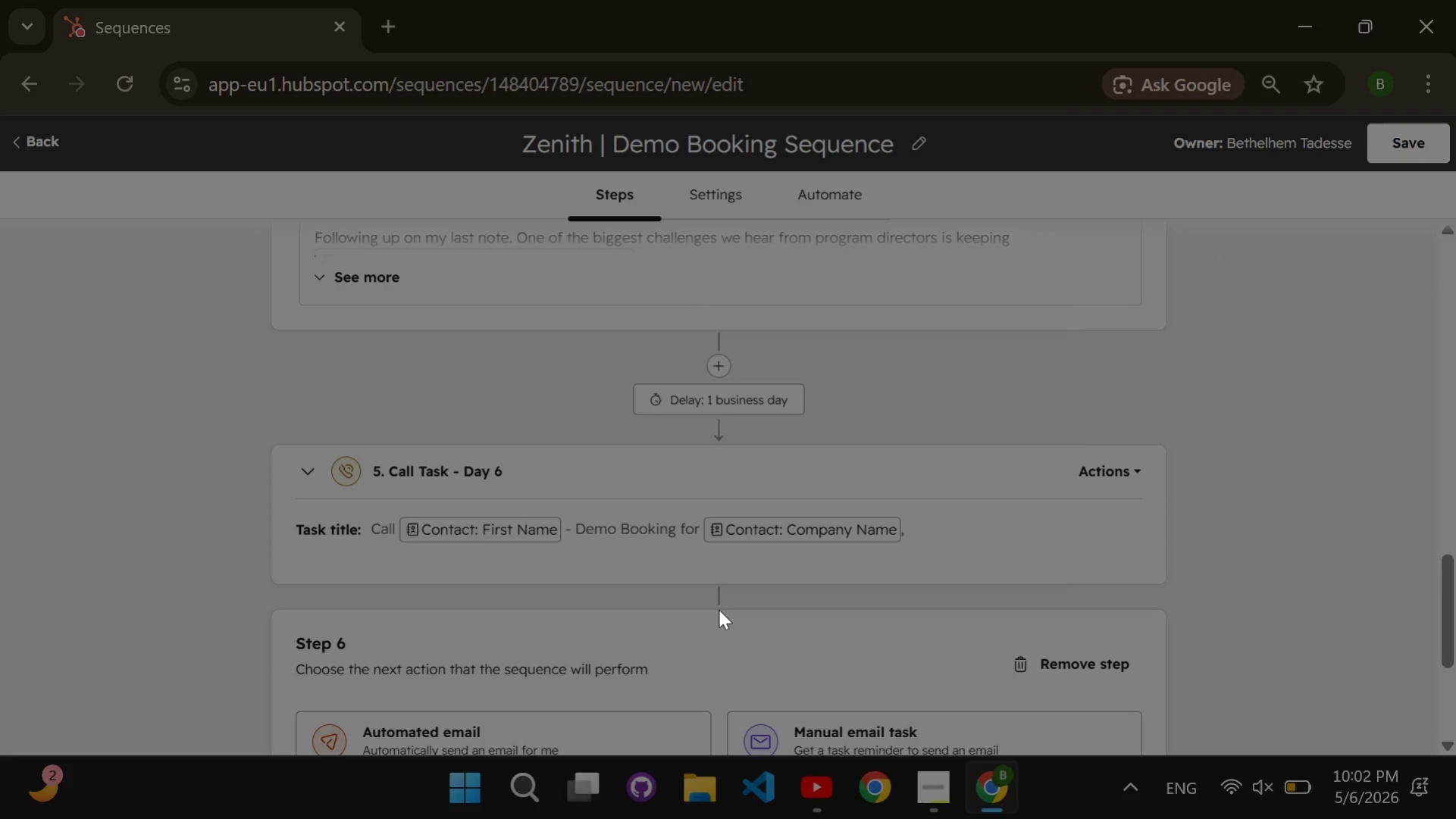 
scroll: coordinate [719, 411], scroll_direction: up, amount: 10.0
 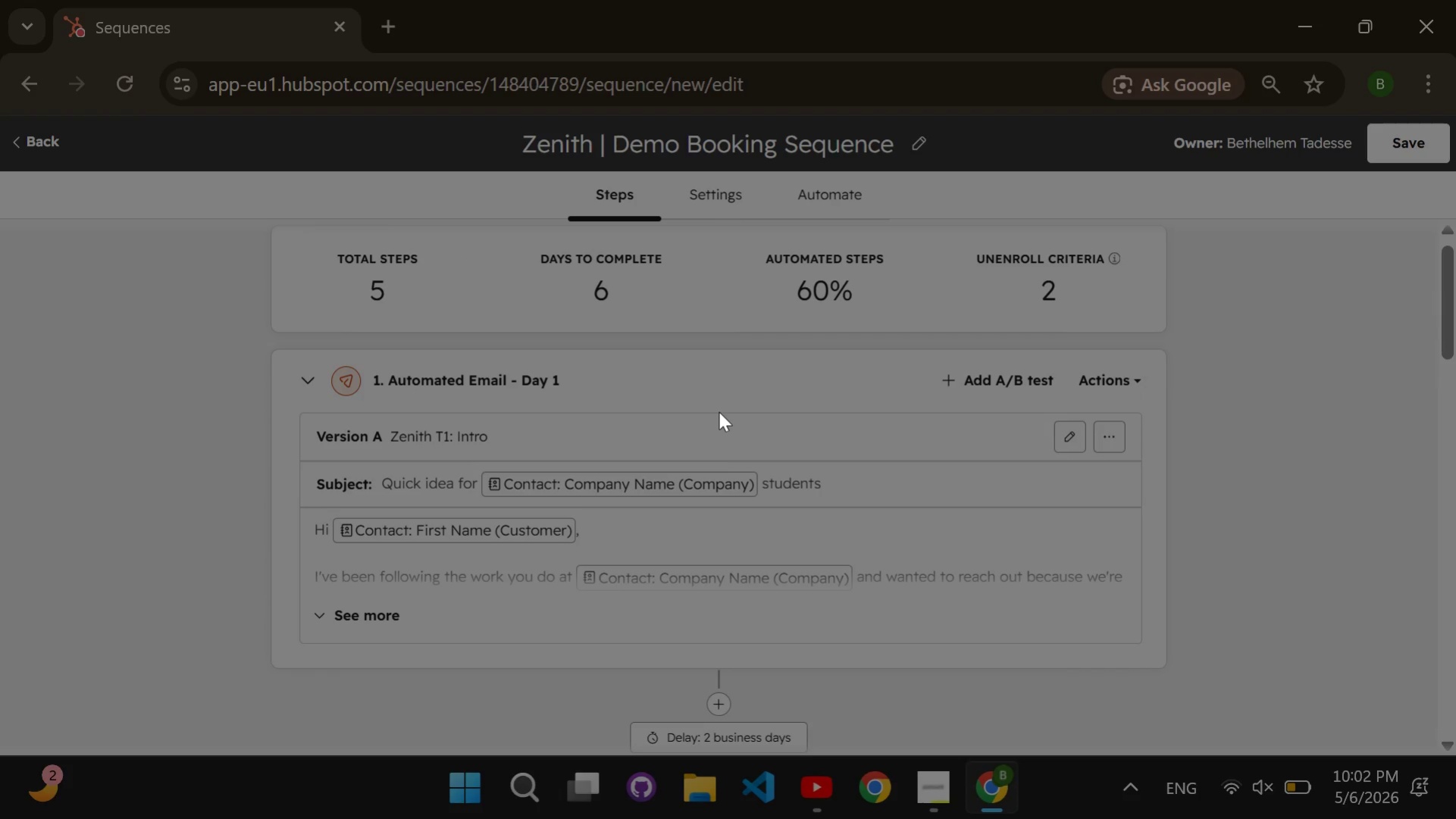 
wait(5.02)
 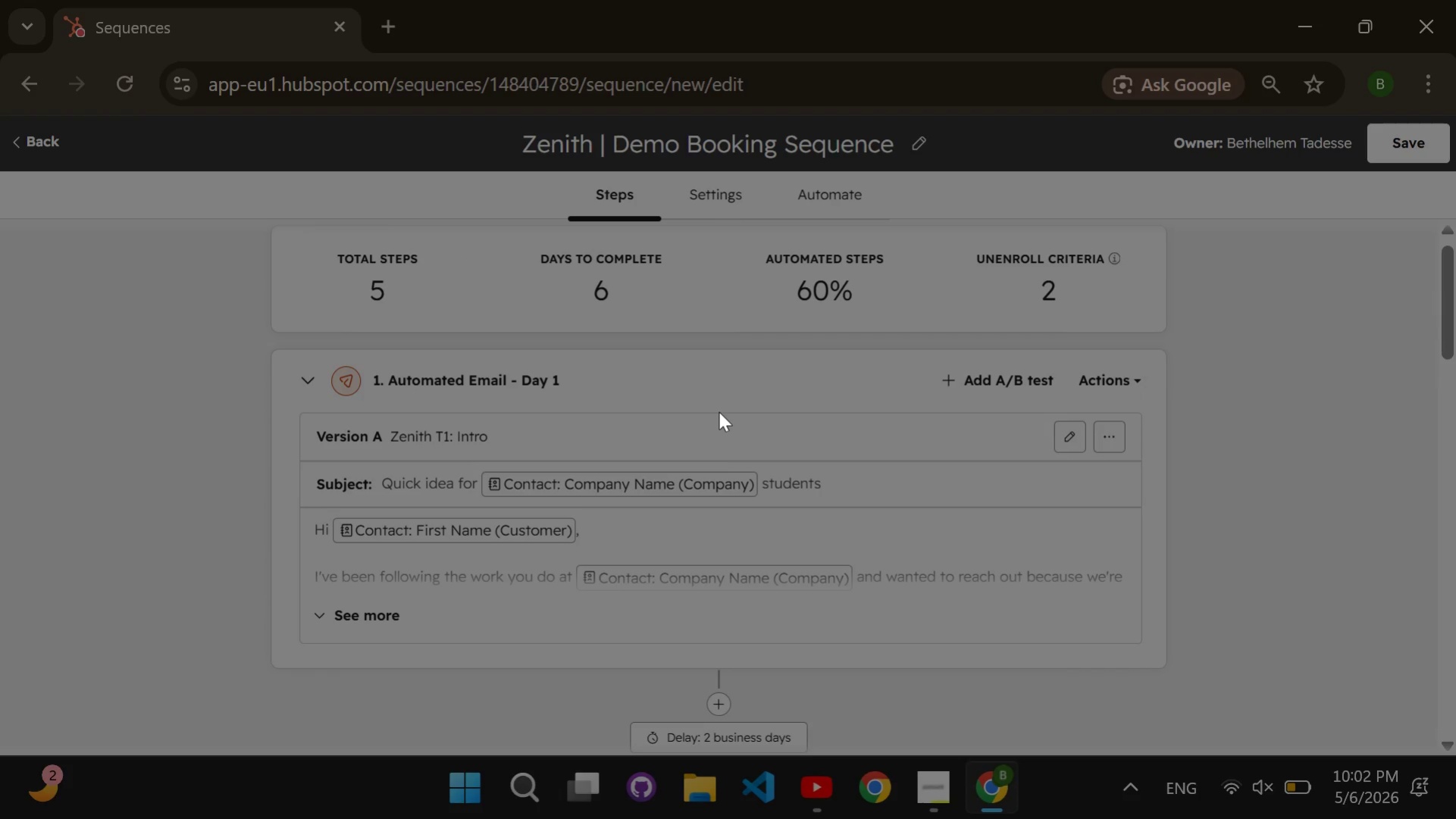 
scroll: coordinate [722, 417], scroll_direction: down, amount: 2.0
 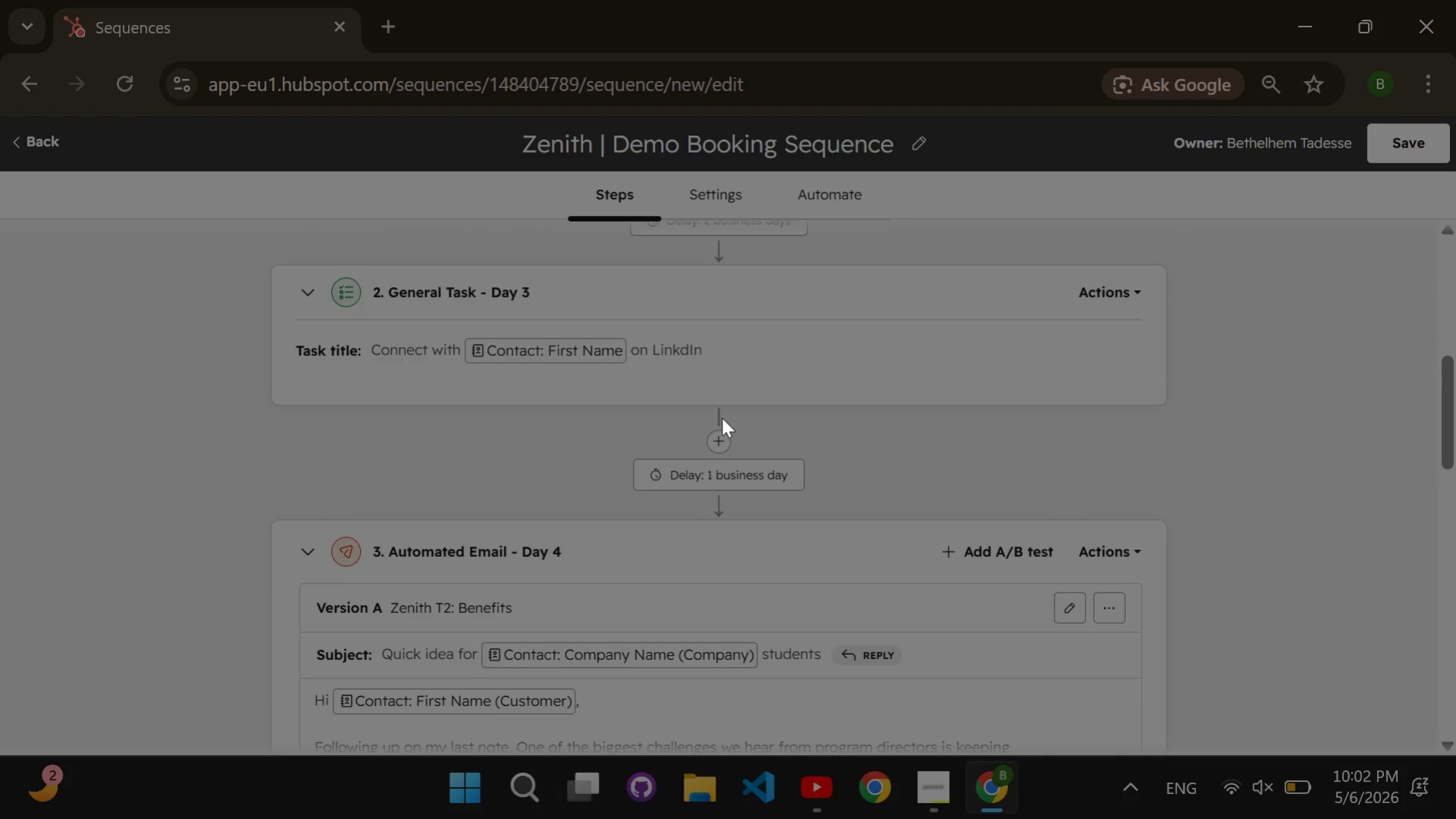 
left_click([712, 475])
 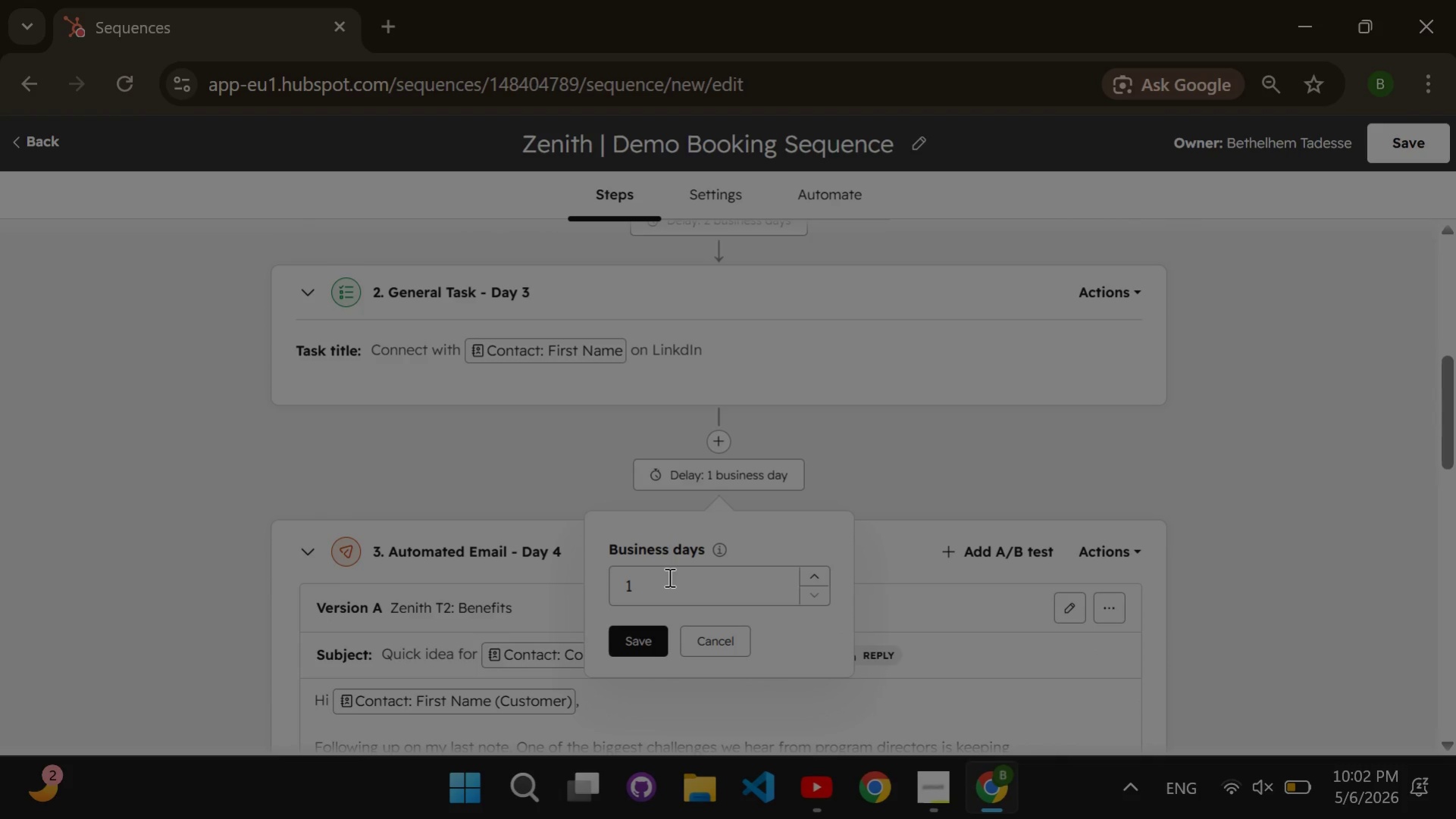 
left_click([668, 585])
 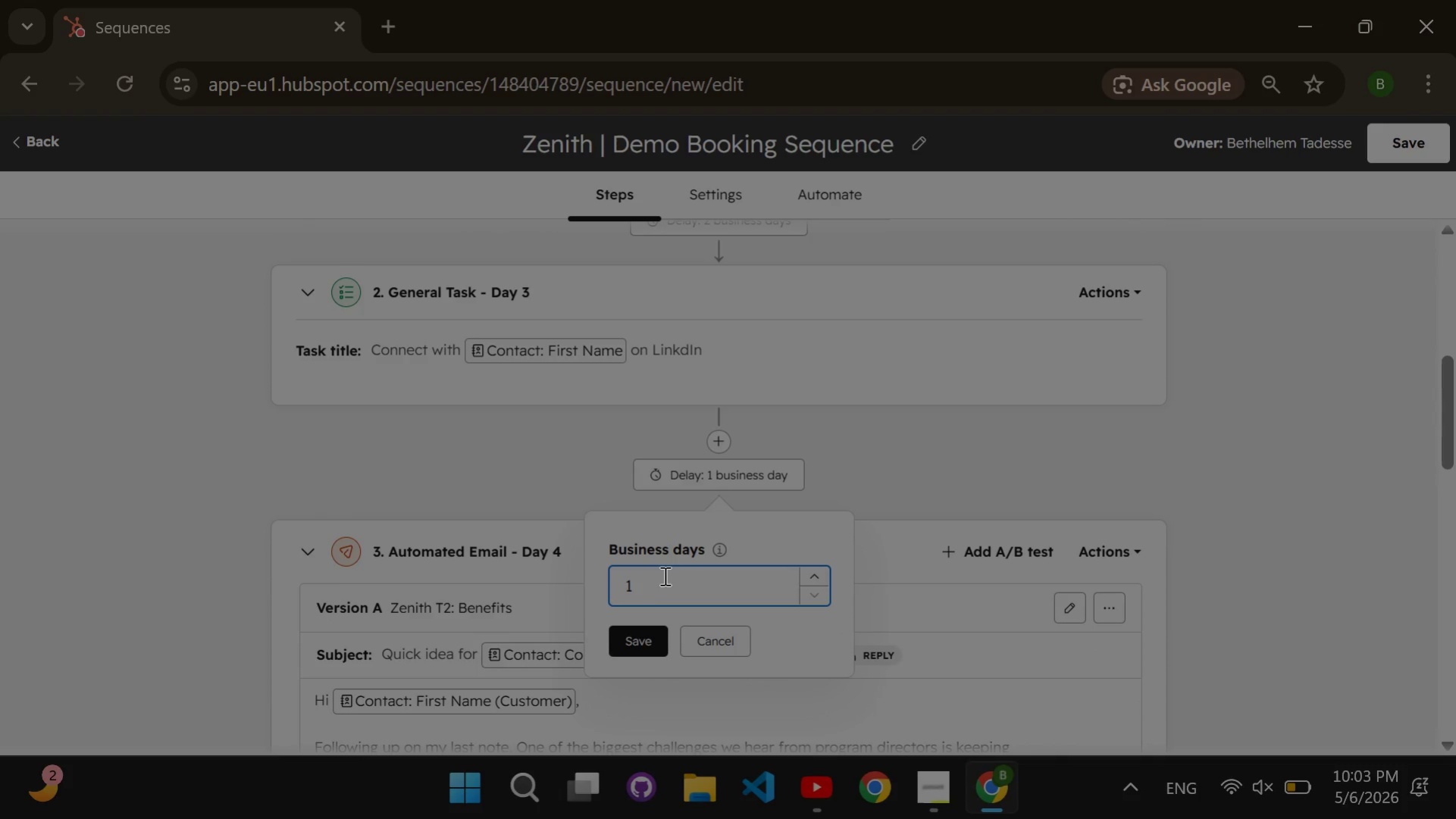 
key(Backspace)
 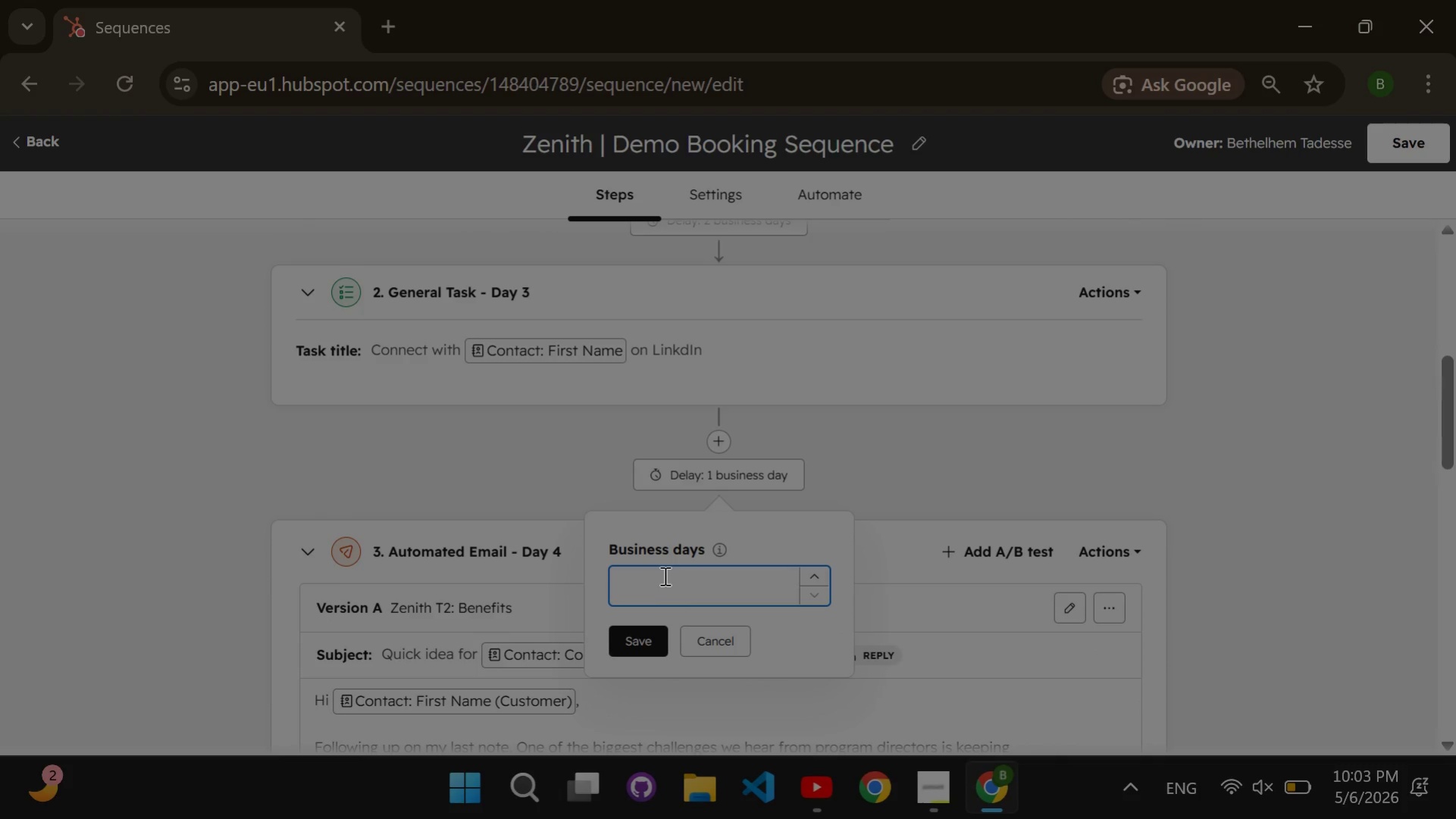 
key(2)
 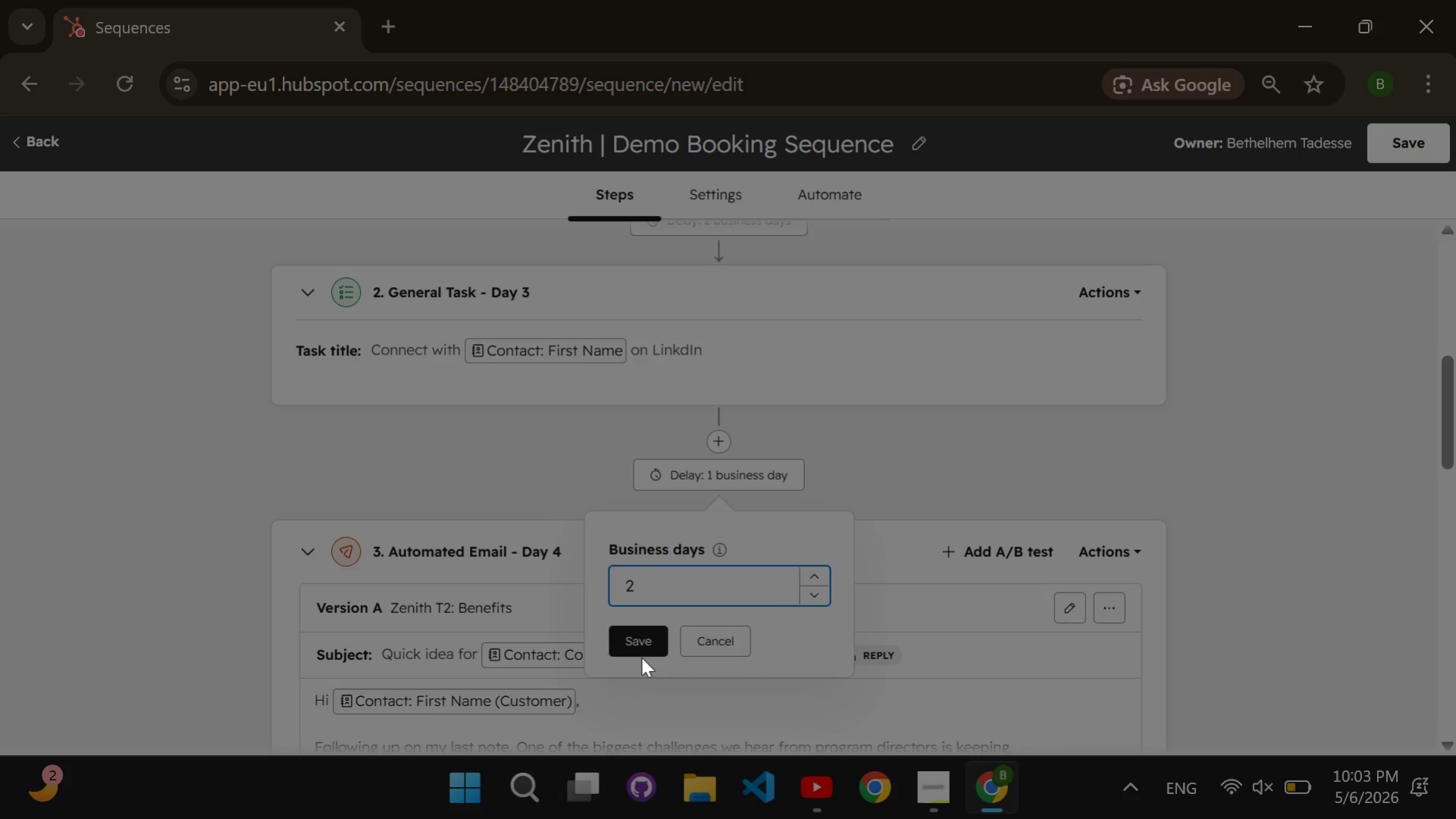 
left_click([638, 639])
 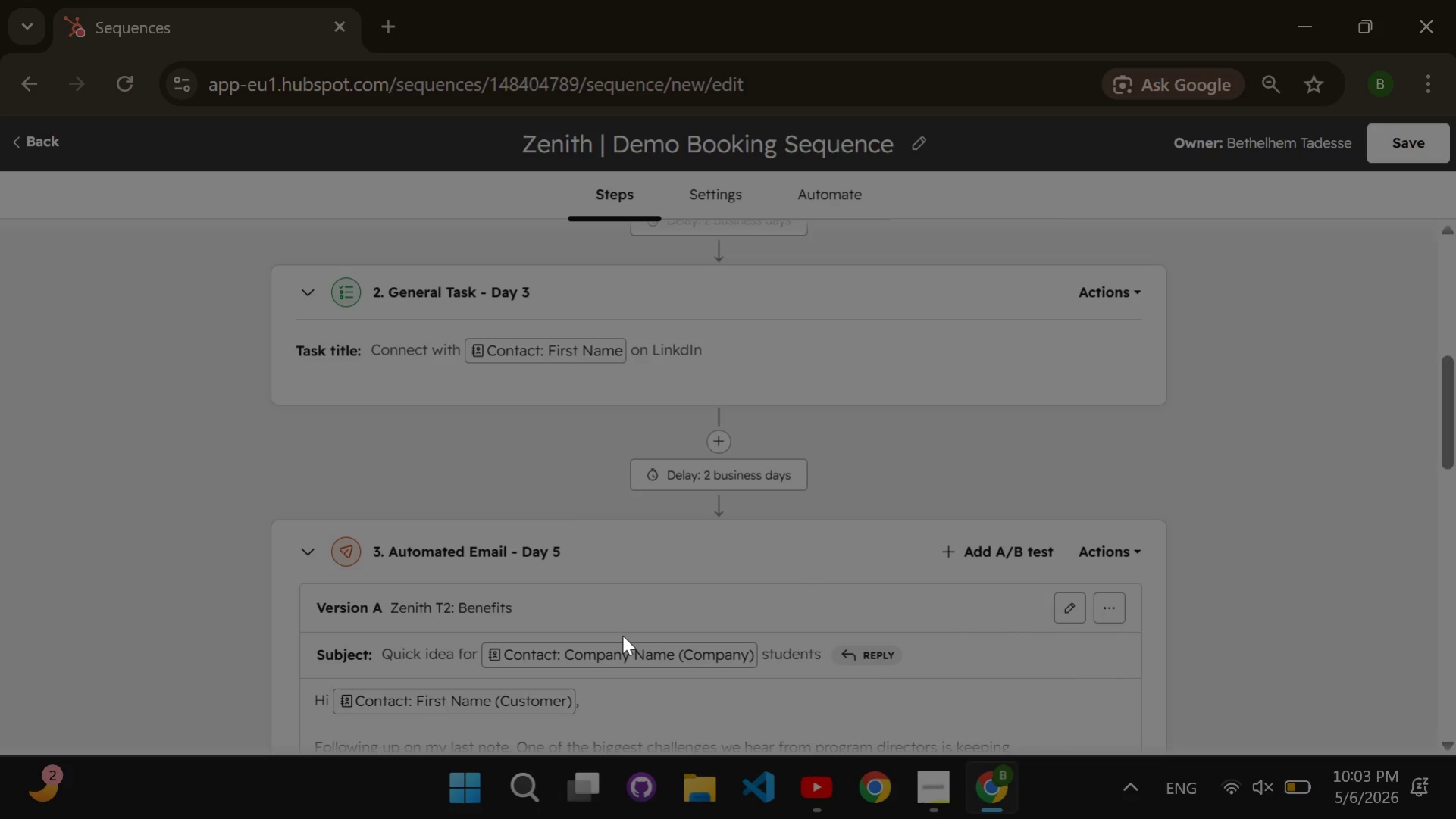 
scroll: coordinate [622, 630], scroll_direction: down, amount: 2.0
 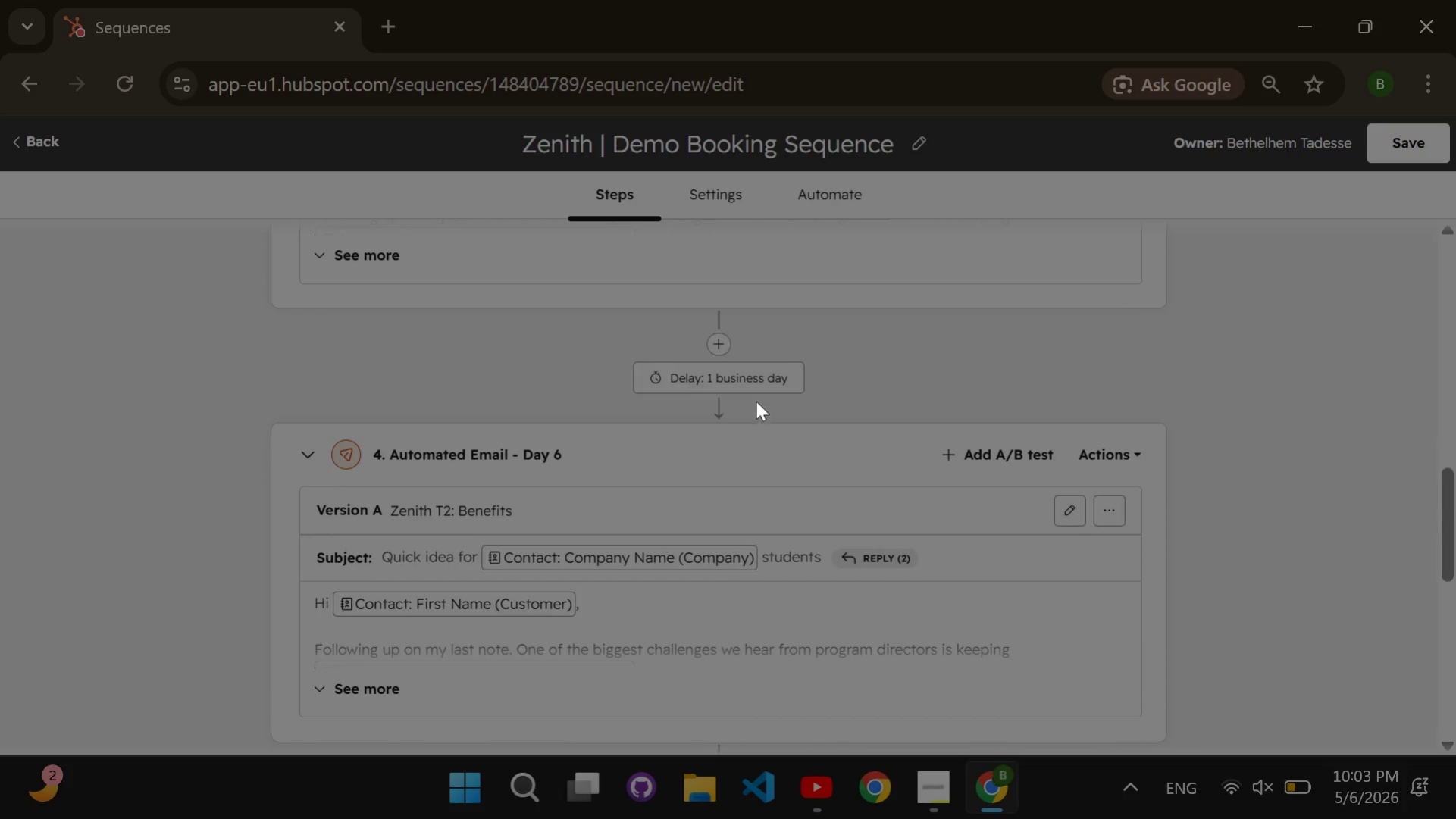 
left_click([758, 376])
 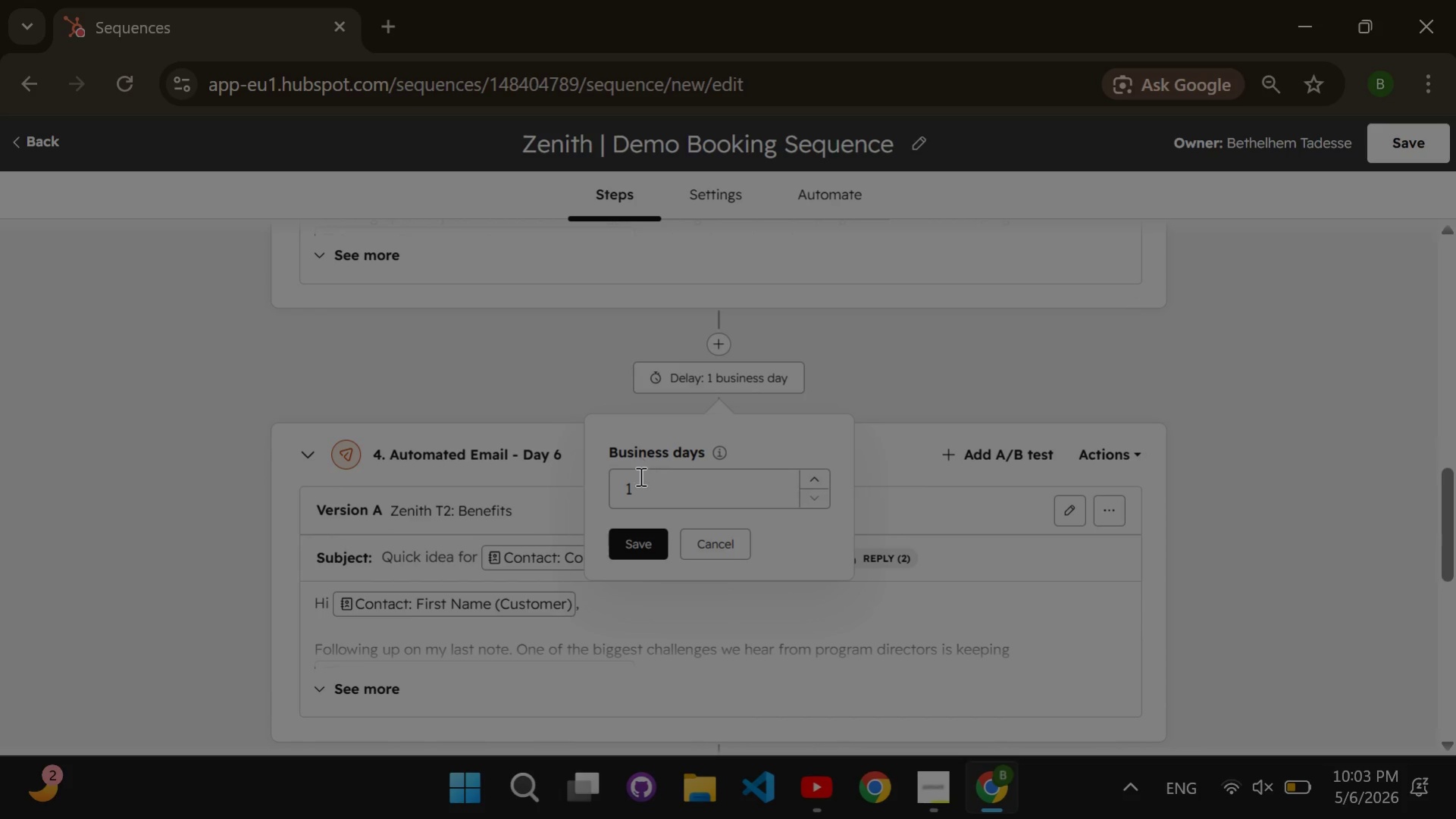 
left_click([647, 484])
 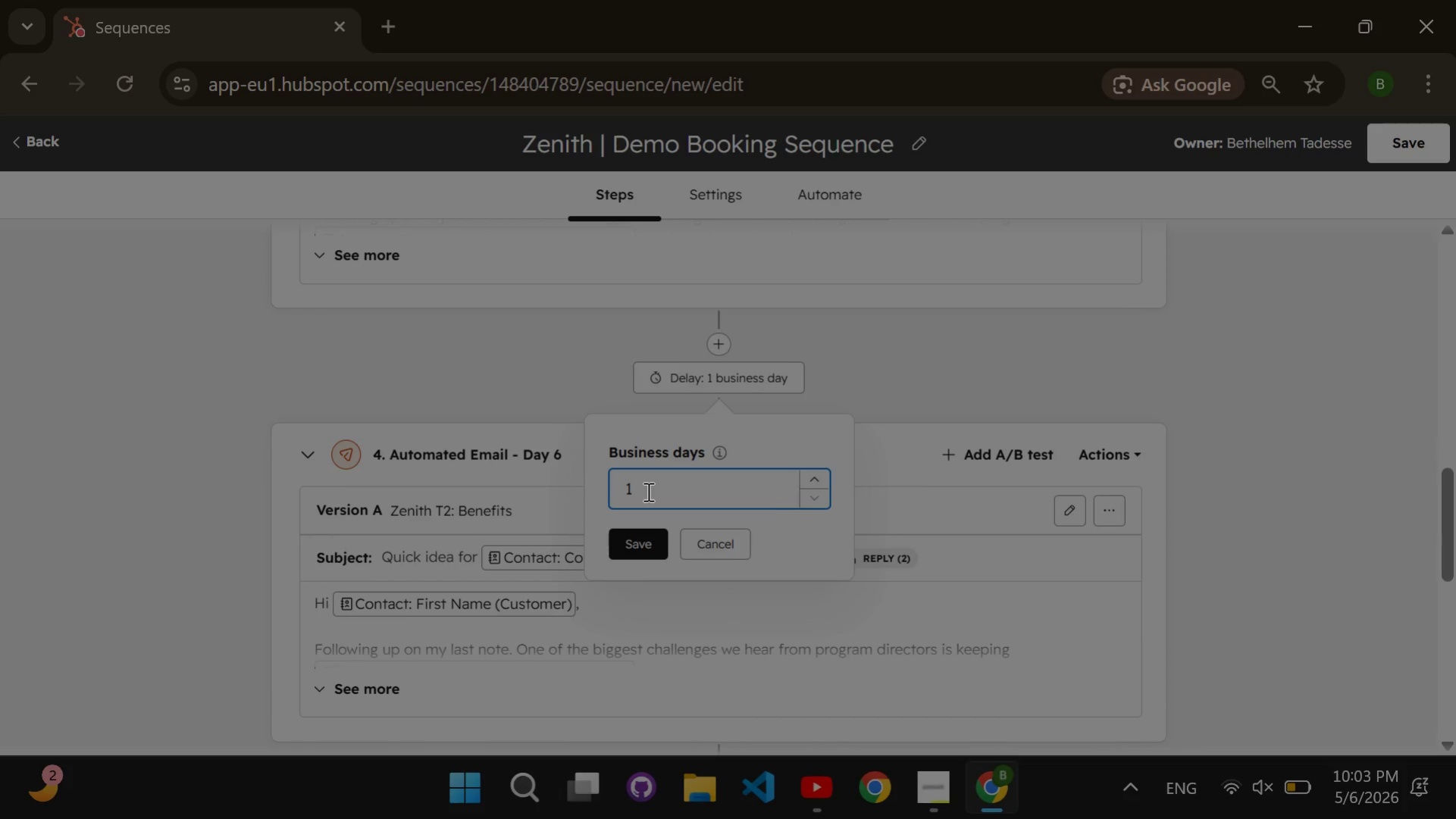 
key(Backspace)
 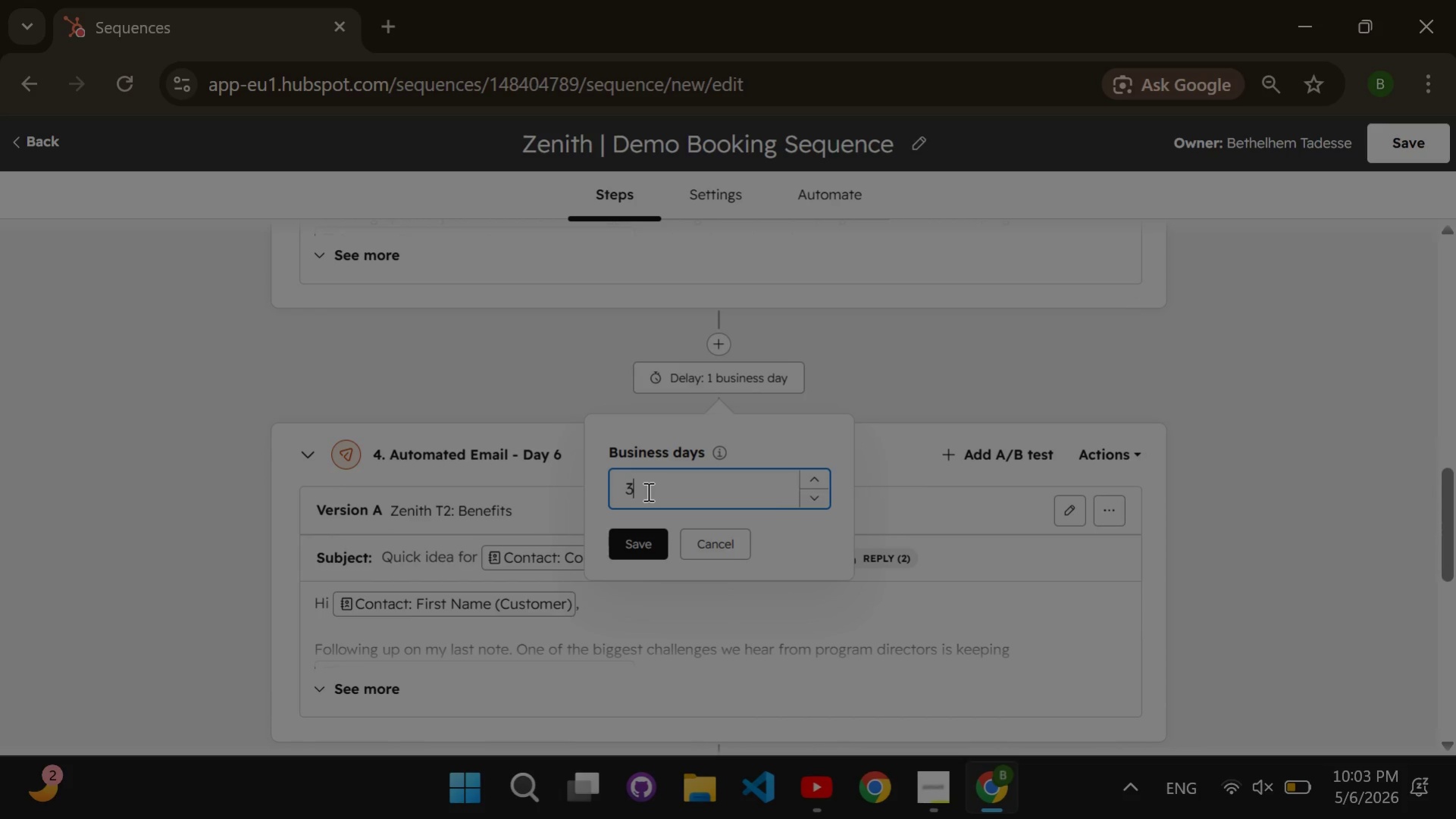 
key(3)
 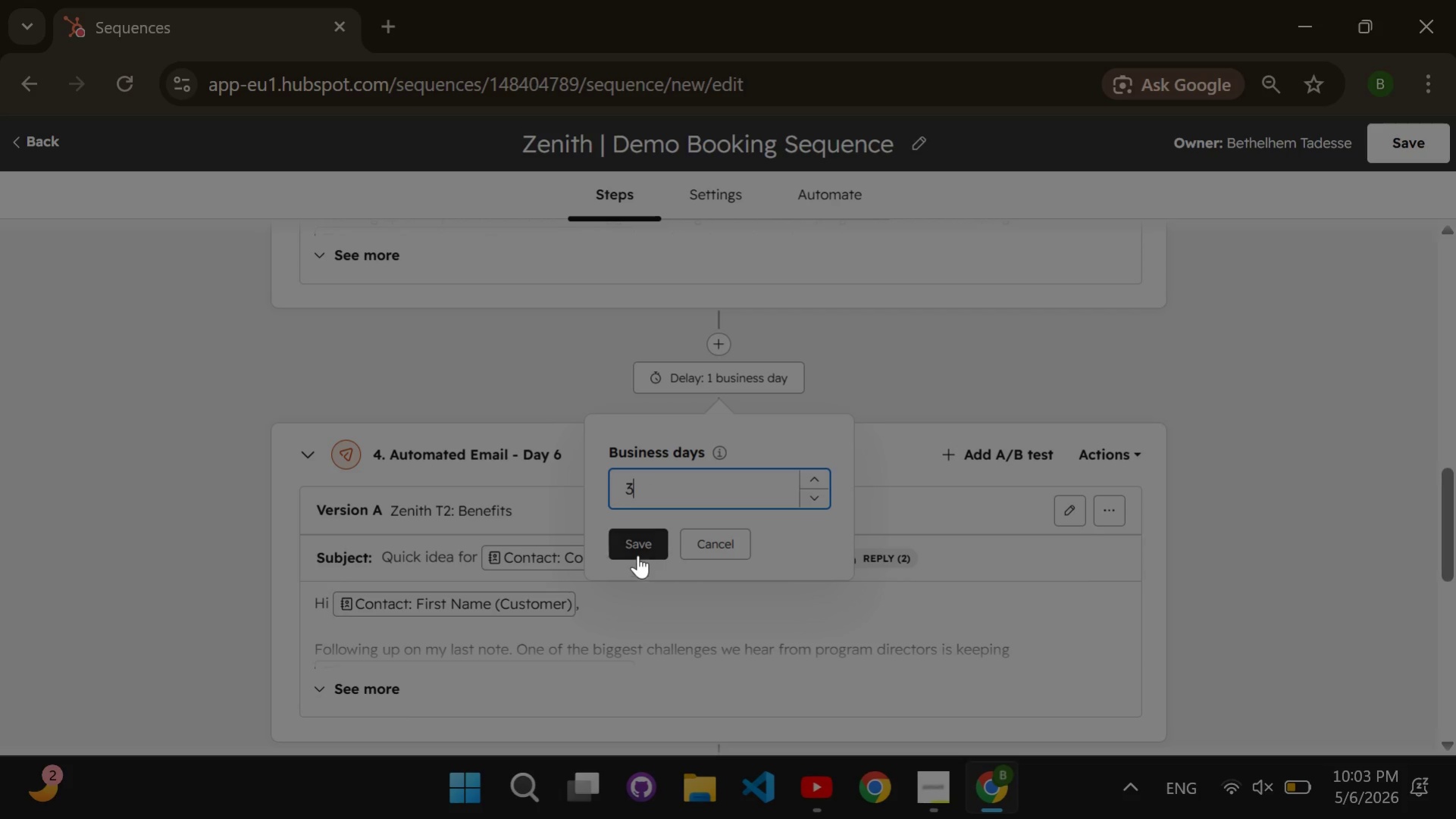 
left_click([637, 555])
 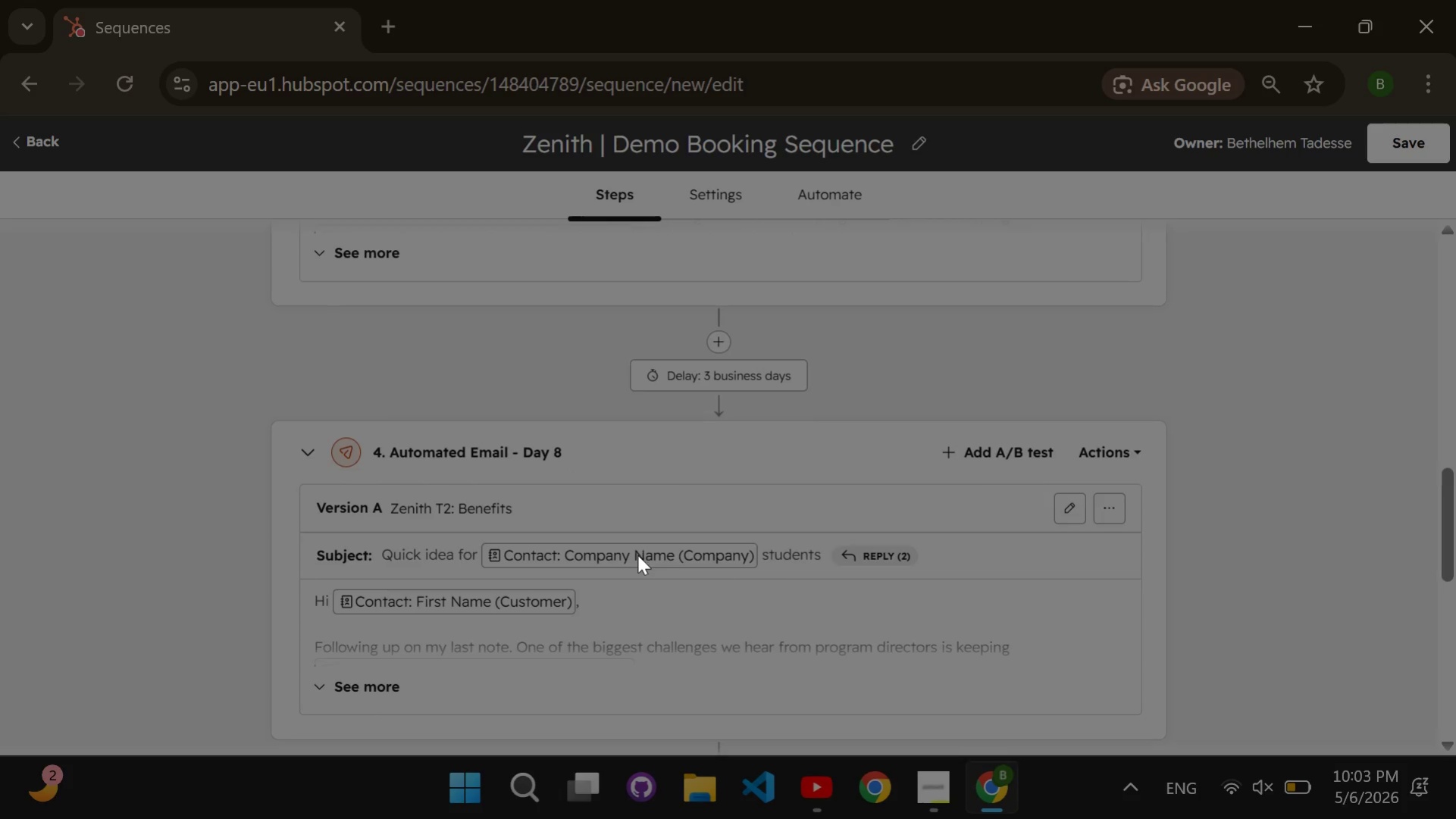 
scroll: coordinate [632, 553], scroll_direction: down, amount: 3.0
 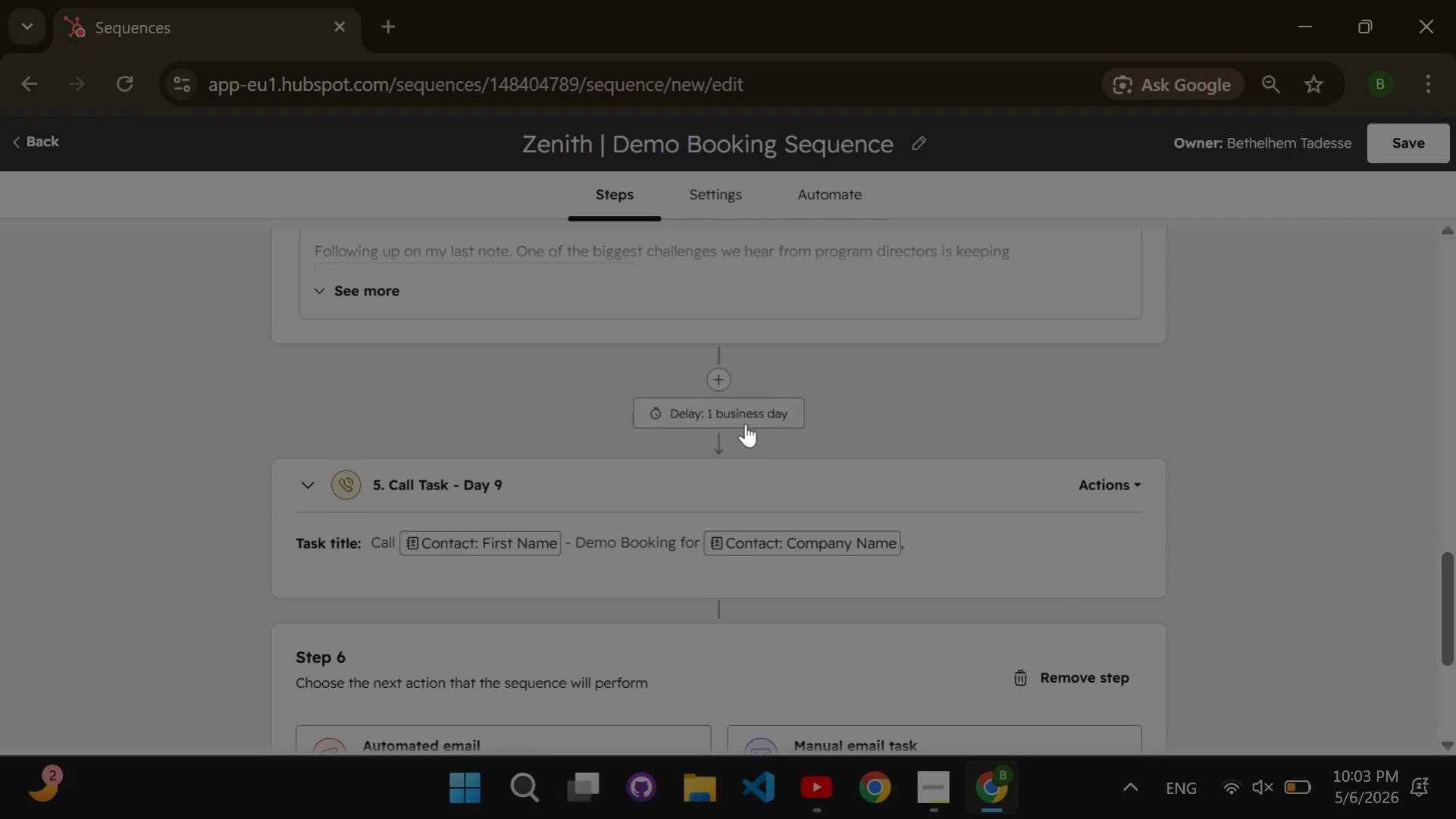 
left_click([748, 411])
 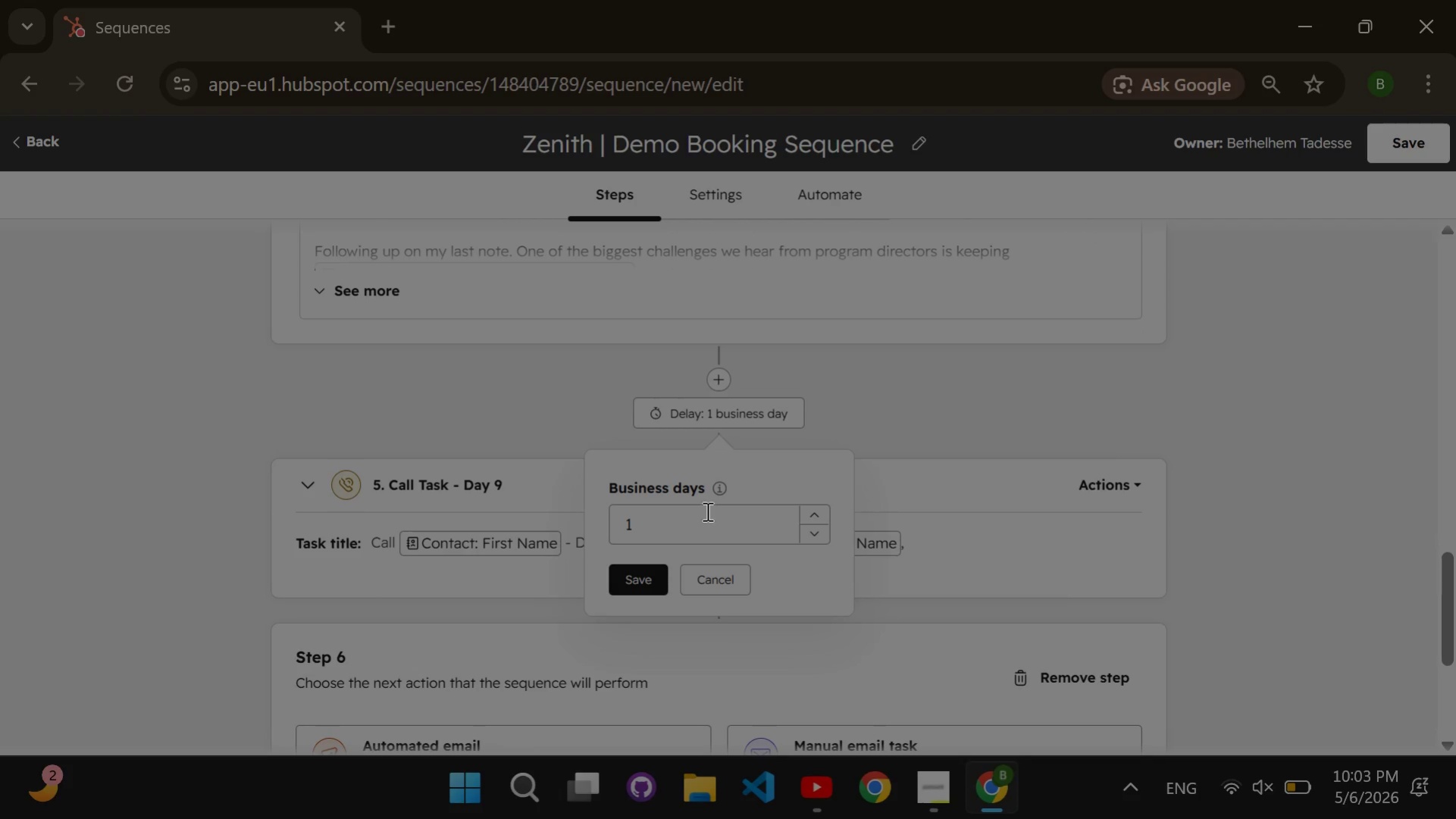 
left_click([703, 520])
 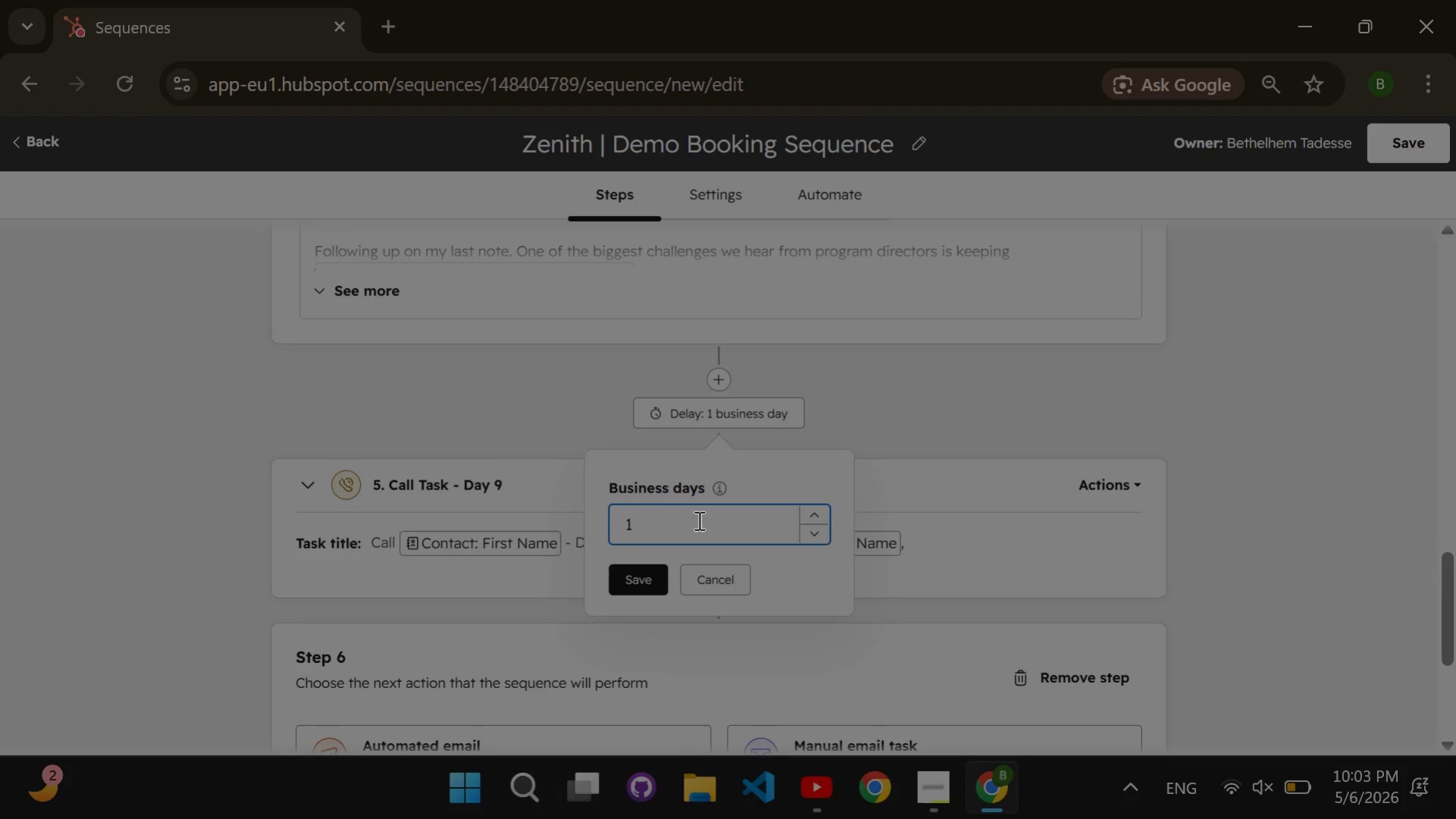 
key(Backspace)
 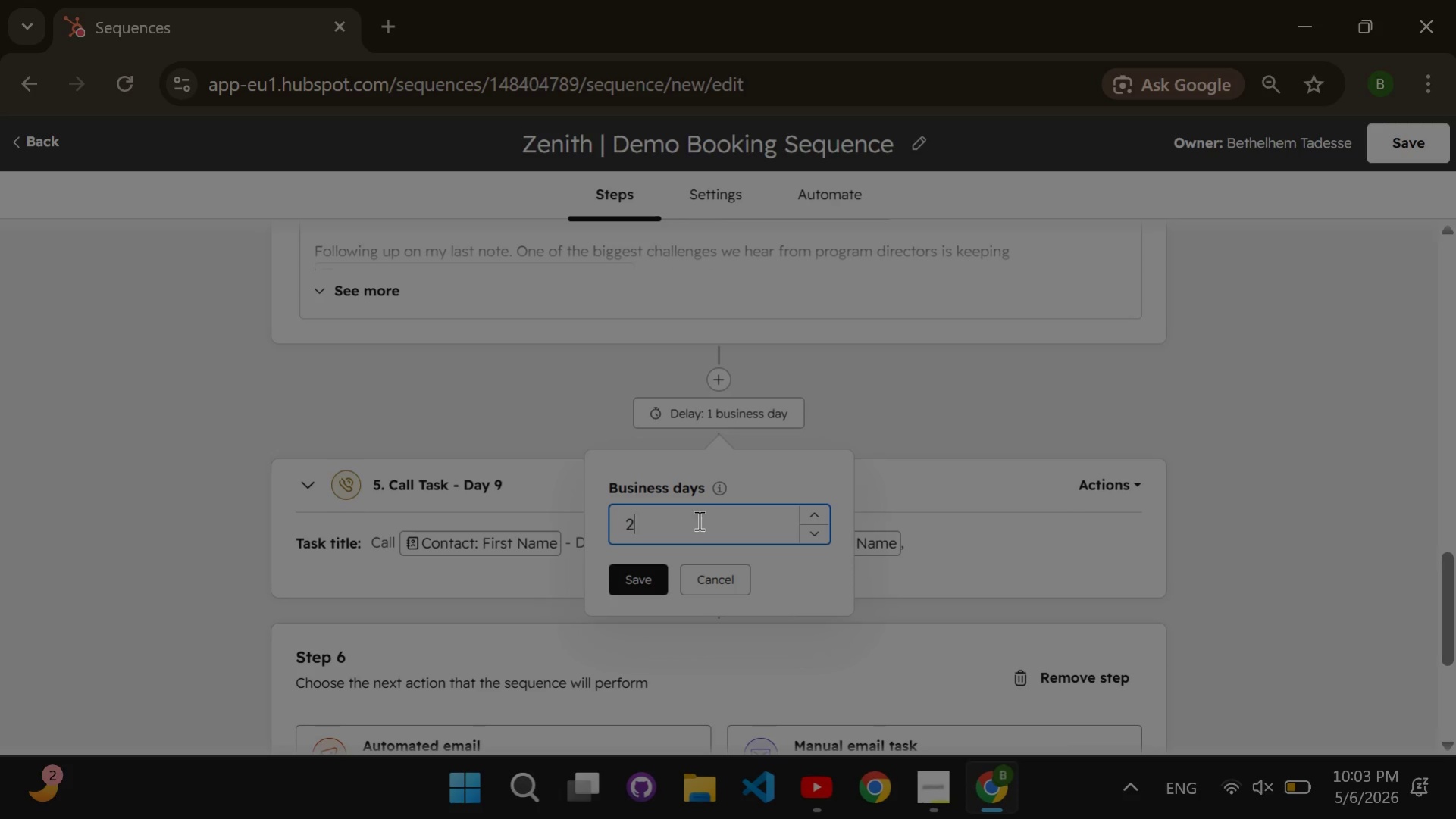 
key(2)
 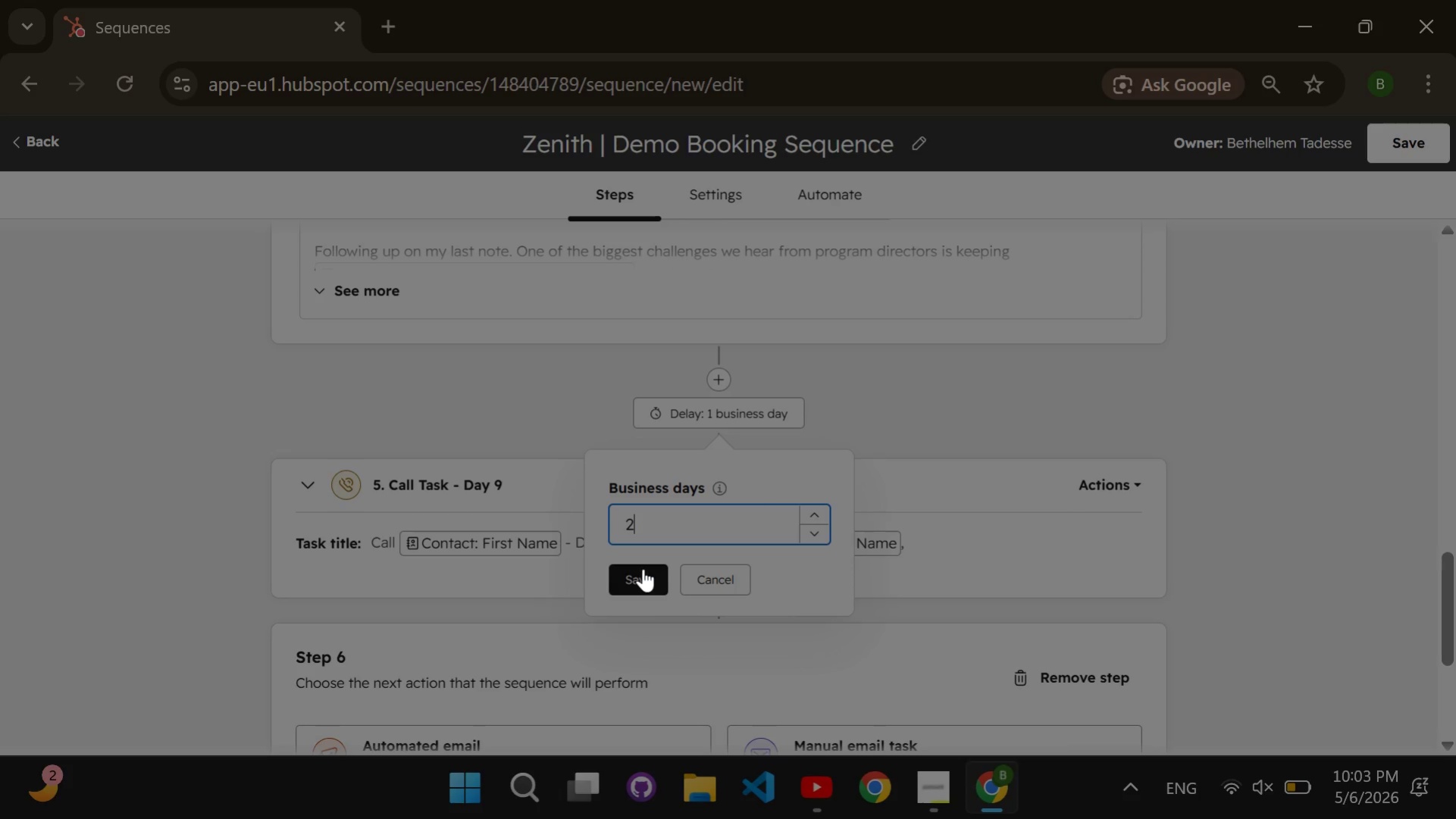 
left_click([643, 570])
 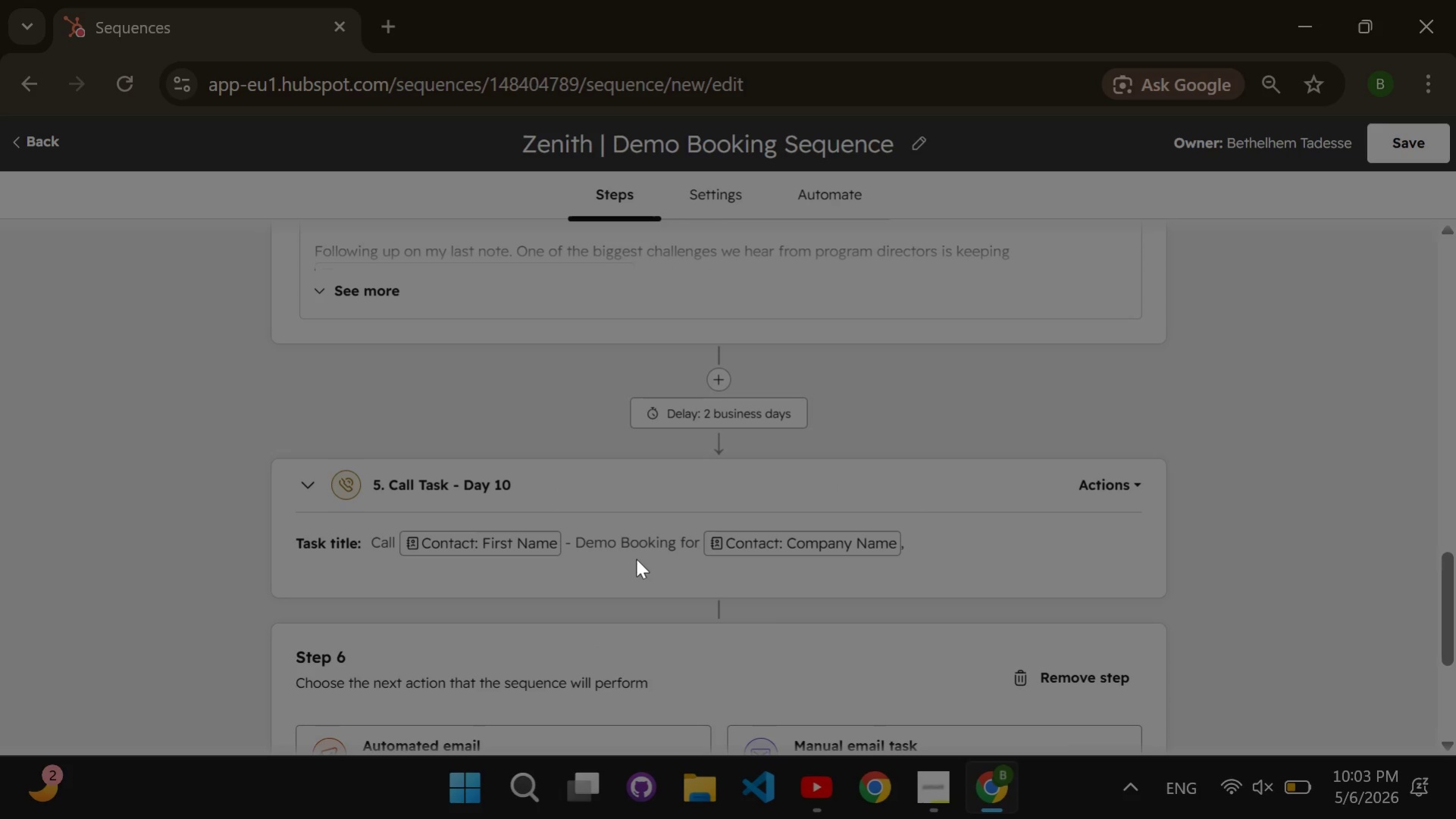 
scroll: coordinate [633, 558], scroll_direction: down, amount: 1.0
 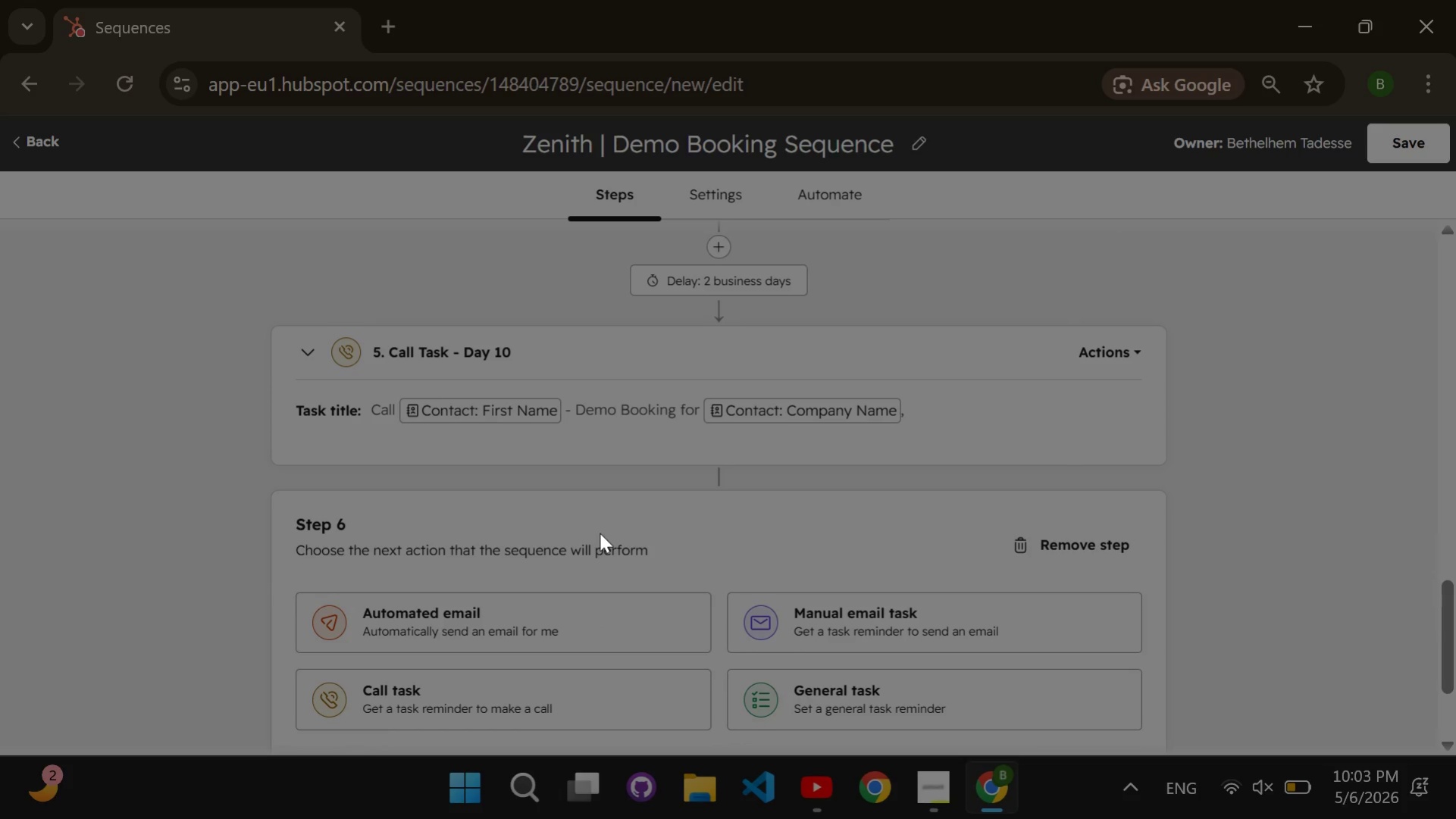 
wait(5.16)
 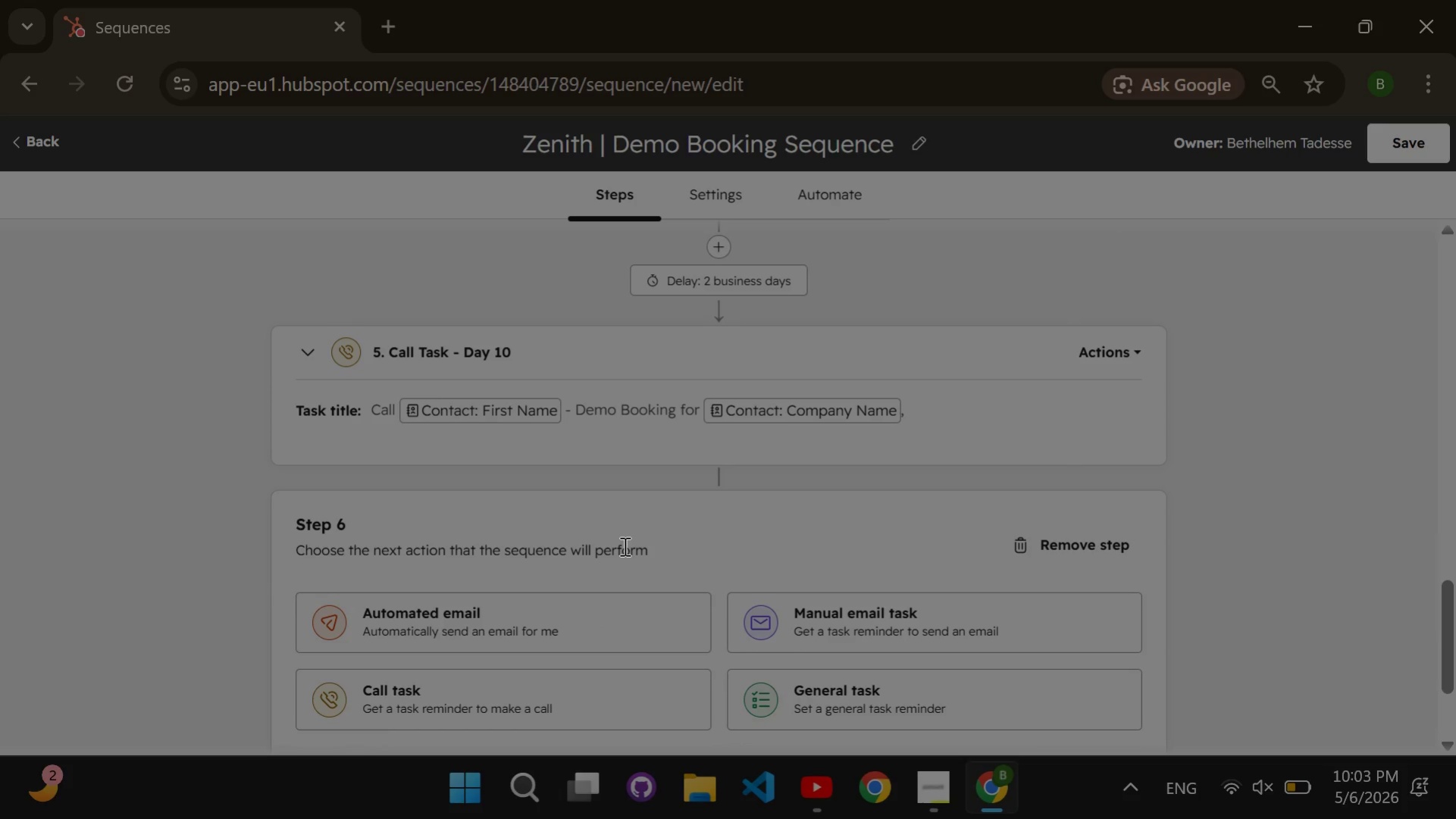 
left_click([523, 605])
 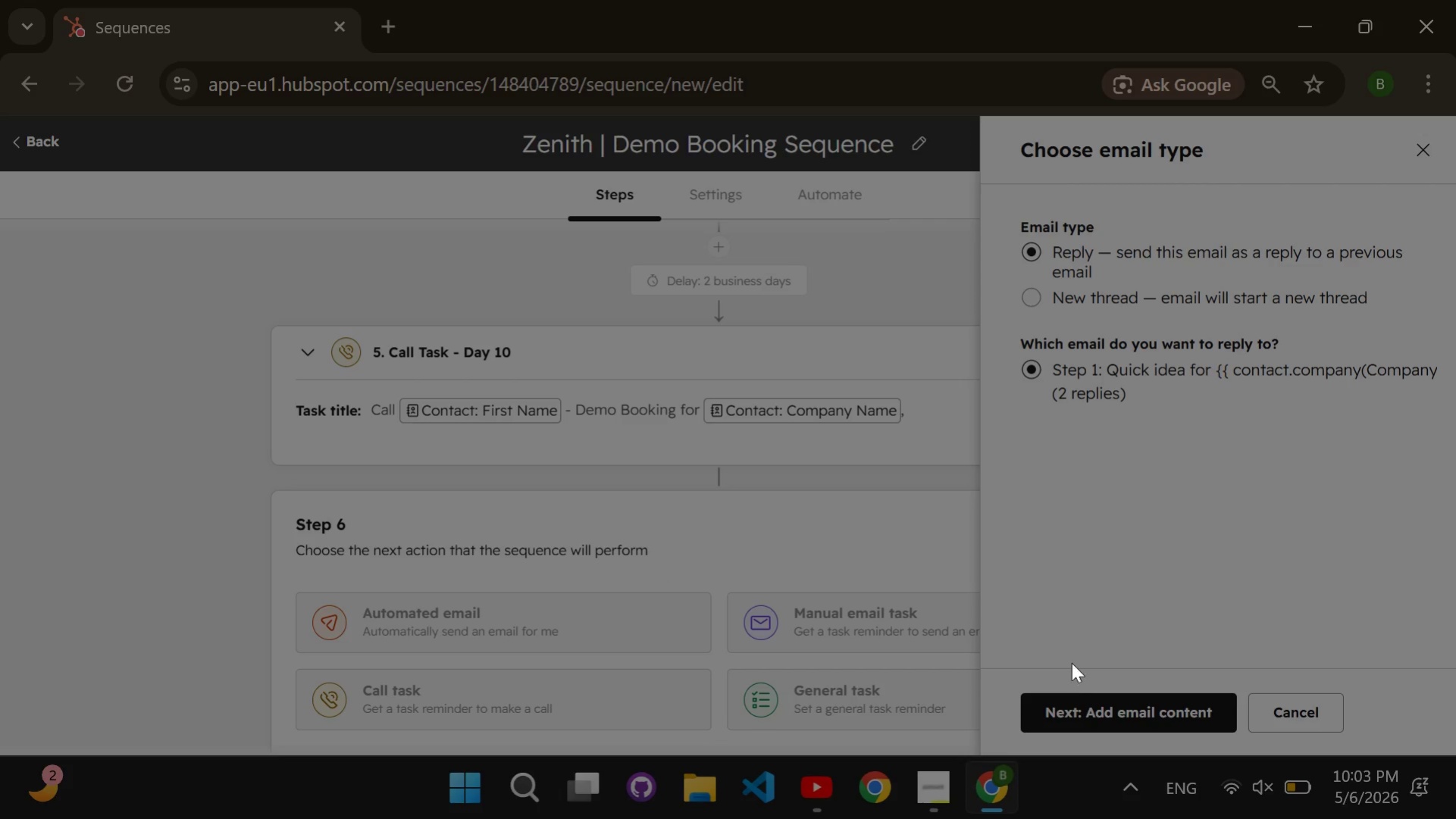 
left_click([1095, 700])
 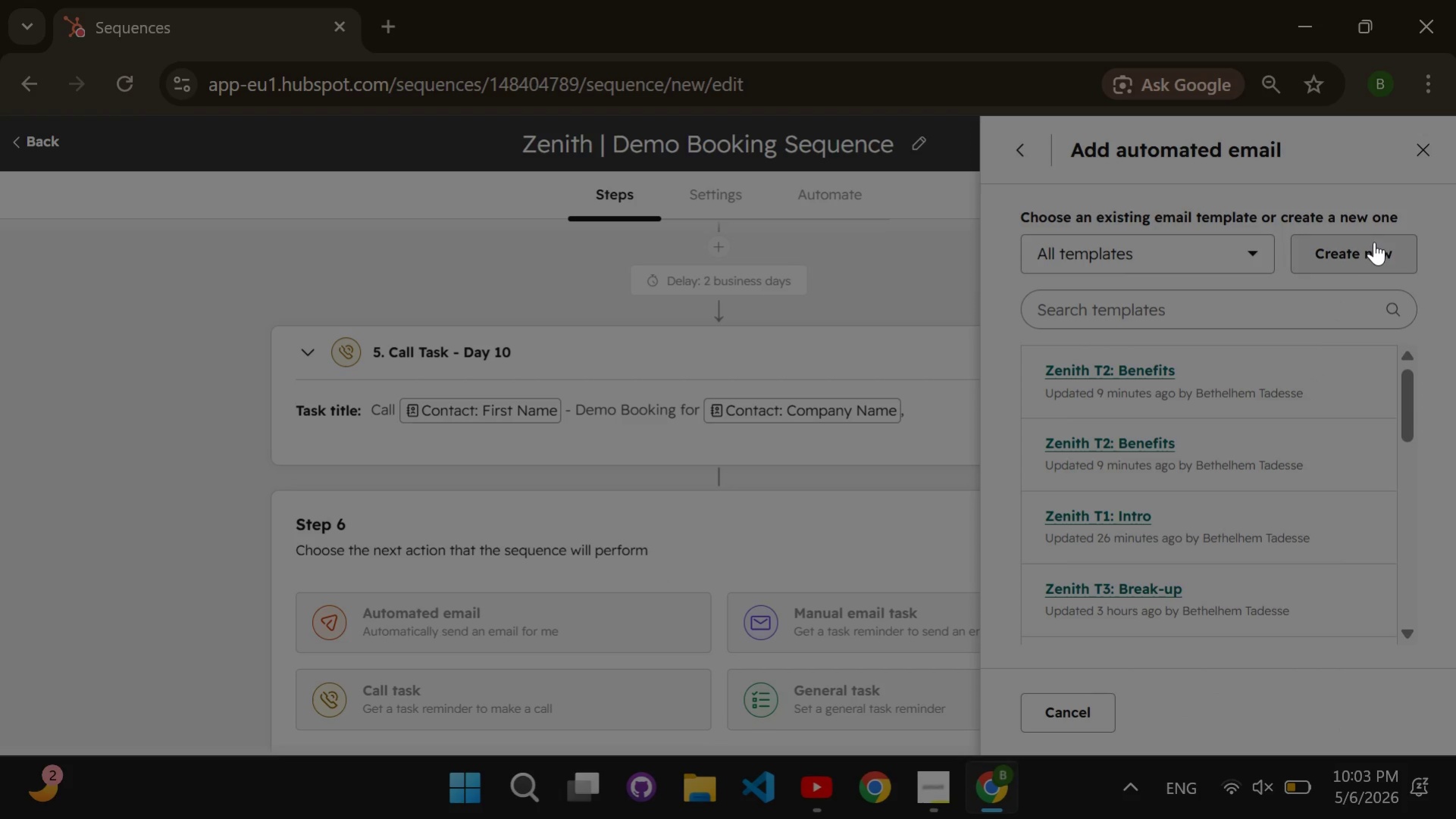 
left_click([1373, 242])
 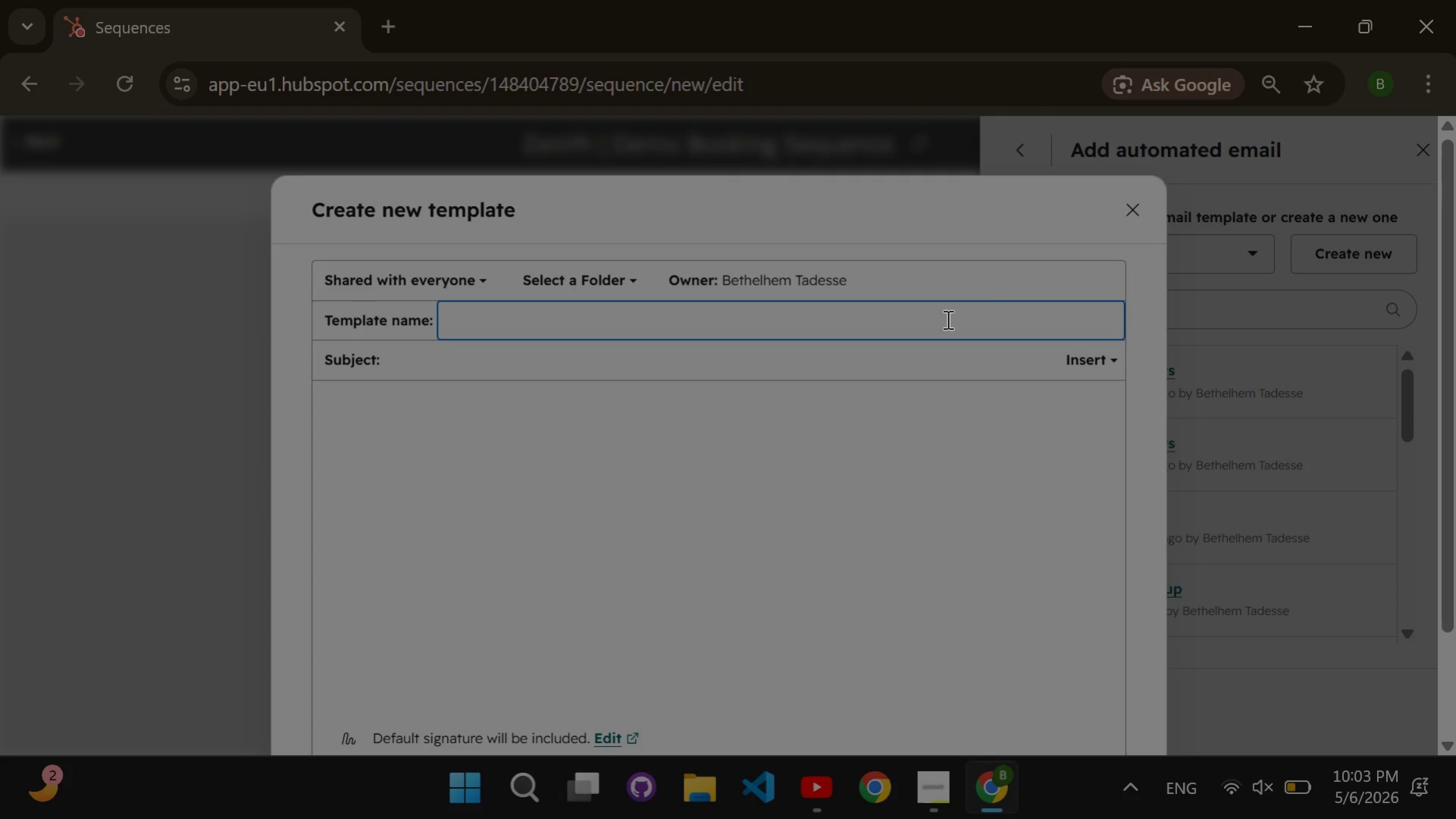 
type(Zenith T3: Break-up)
 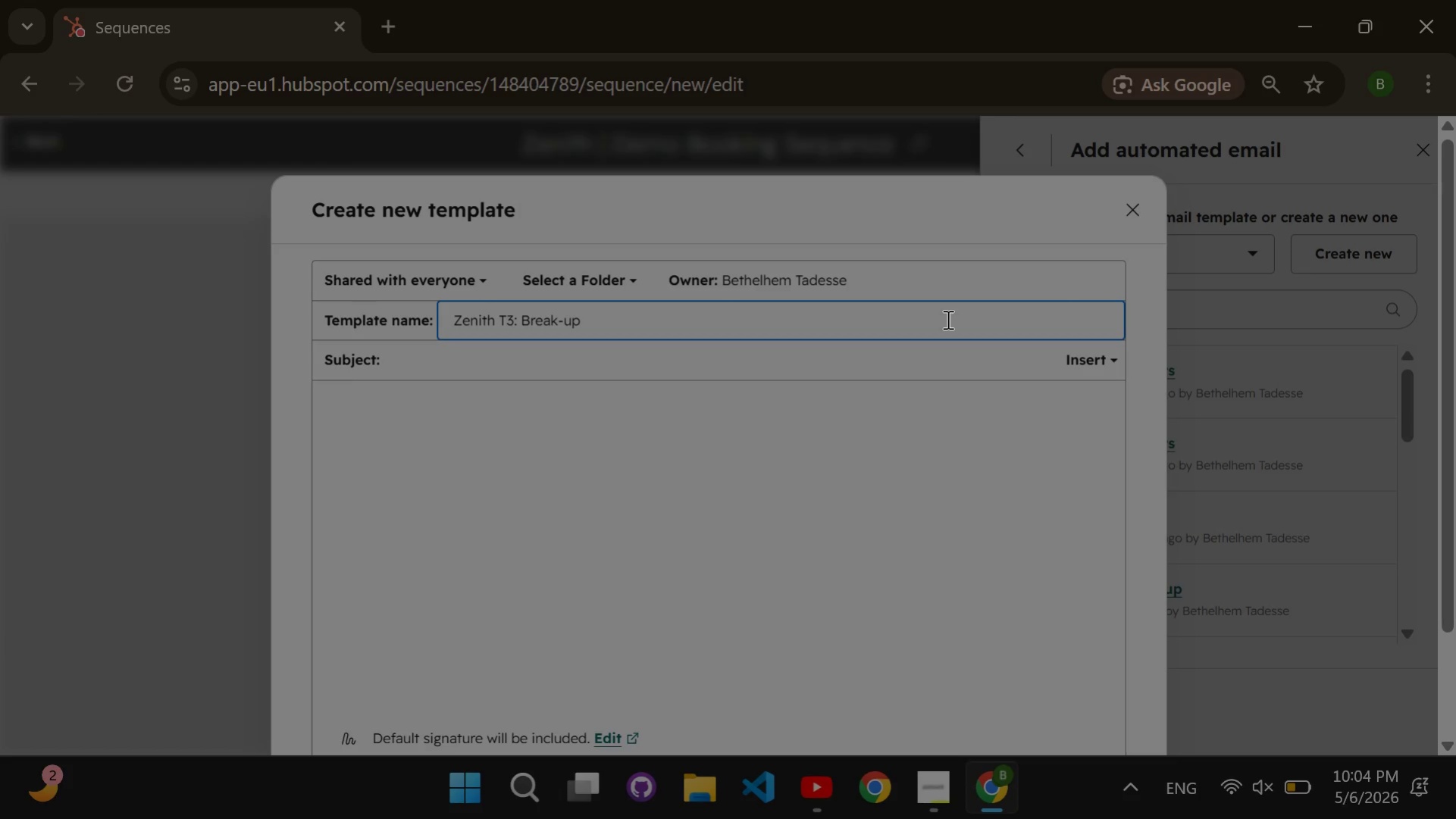 
left_click([763, 350])
 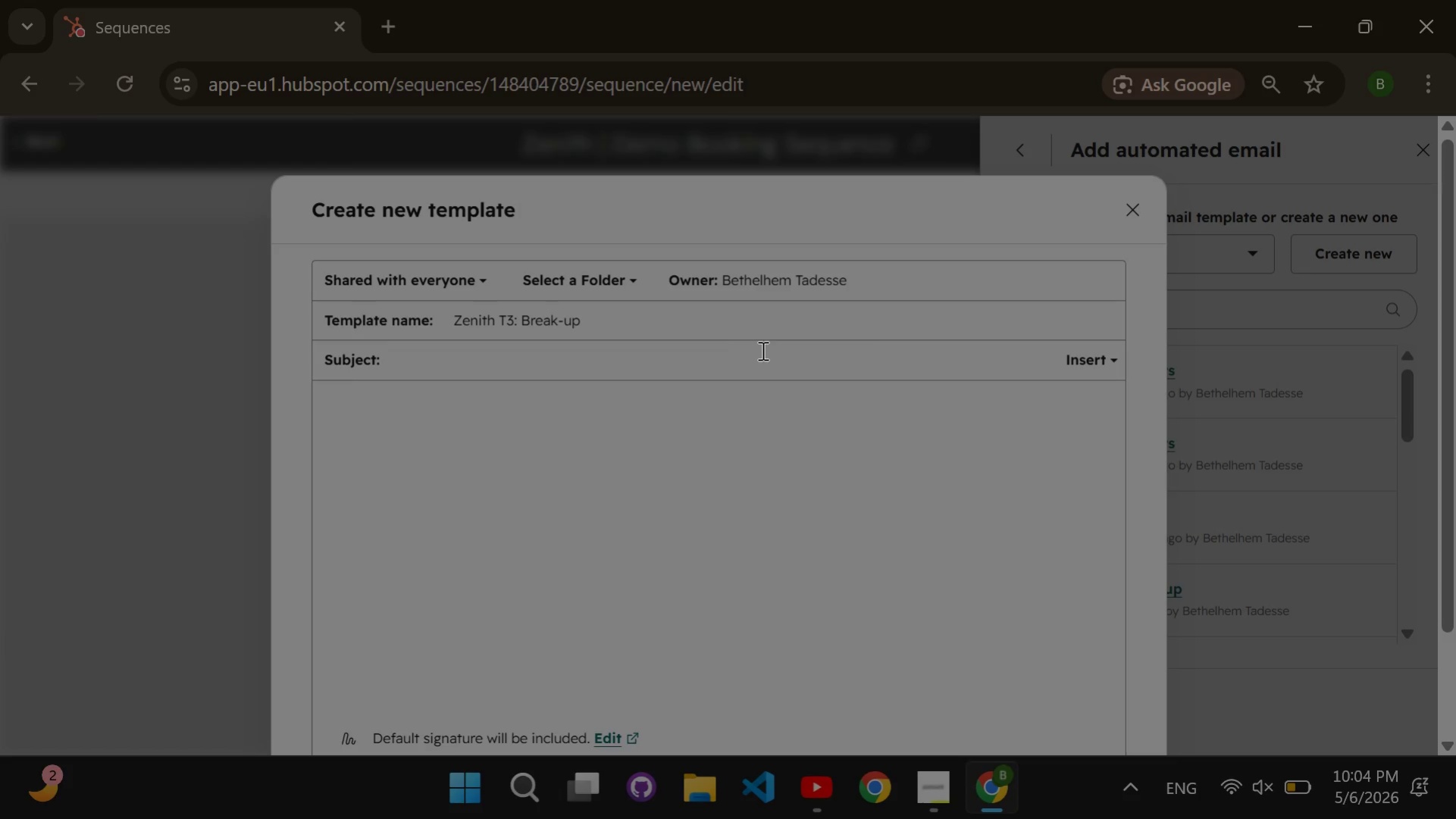 
type(Should I close your file?)
 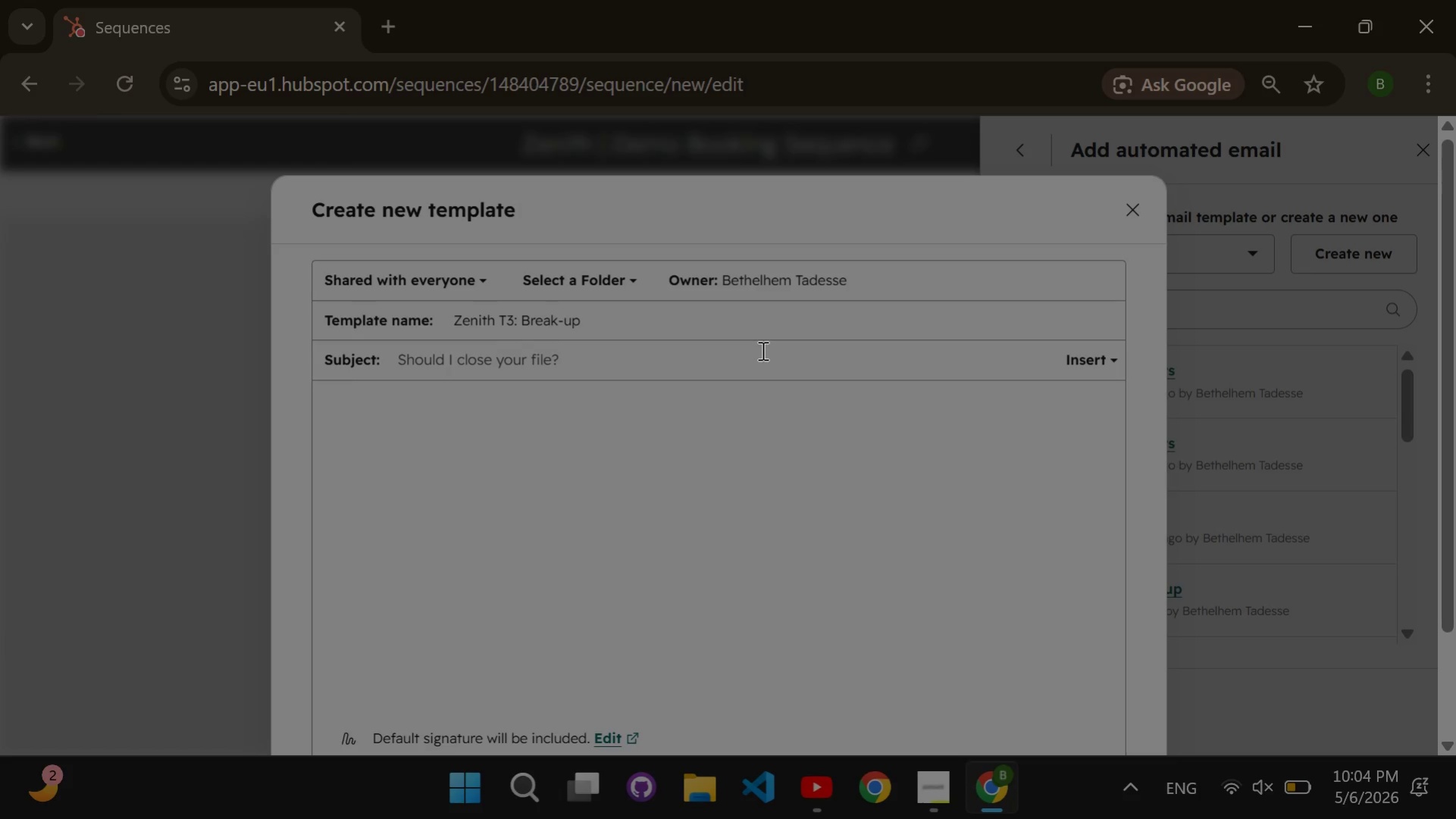 
left_click([738, 439])
 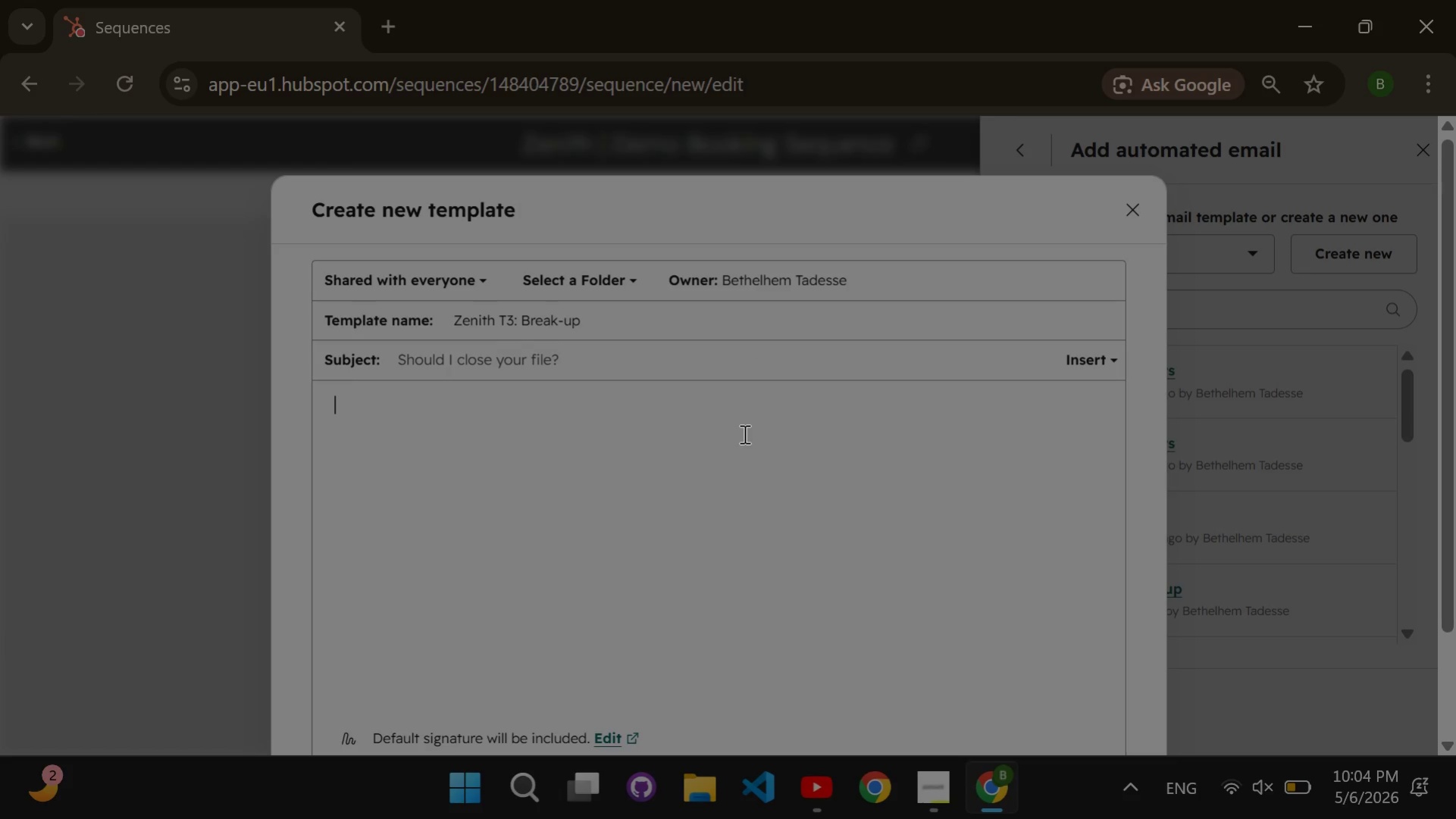 
key(CapsLock)
 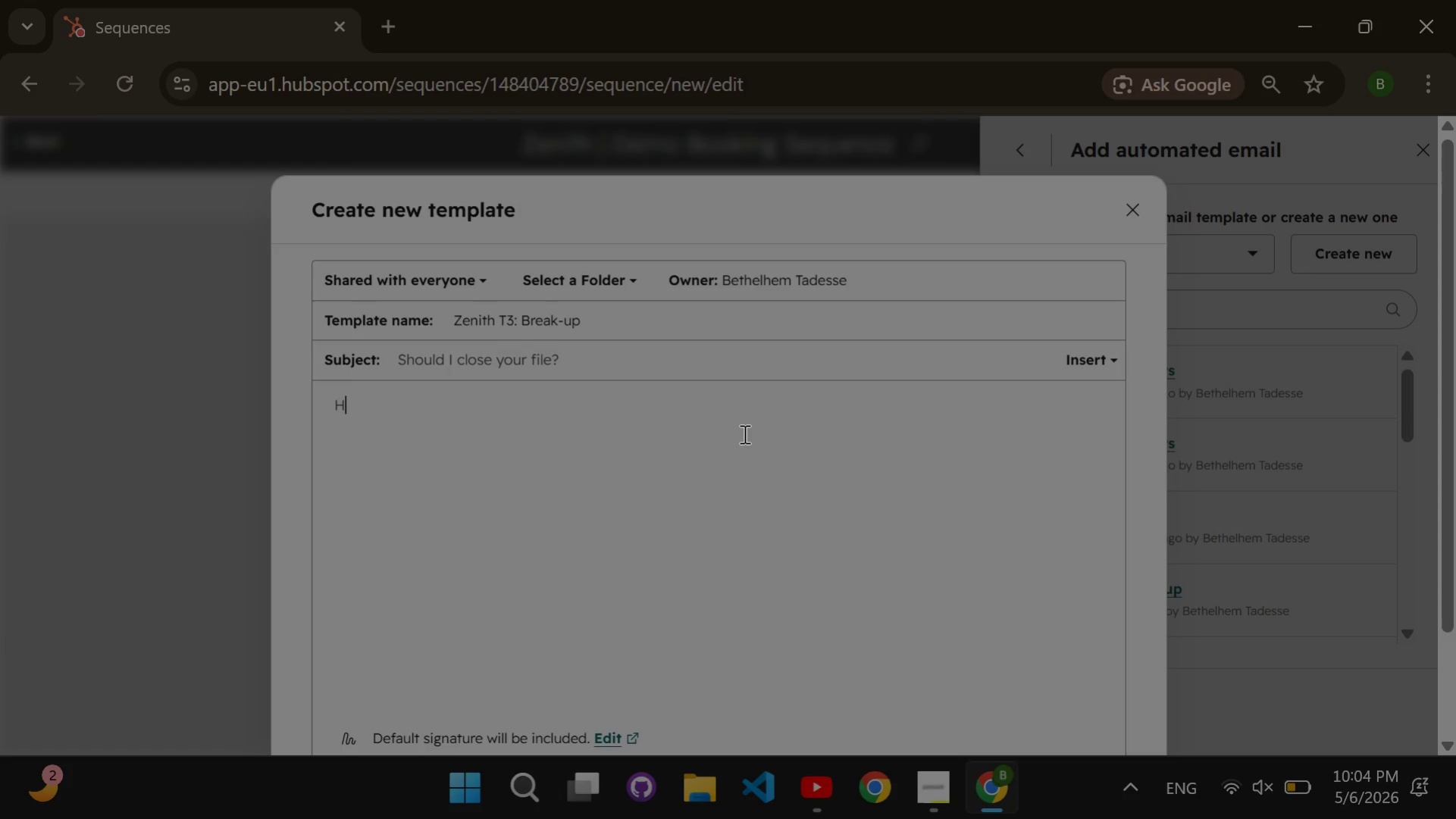 
key(H)
 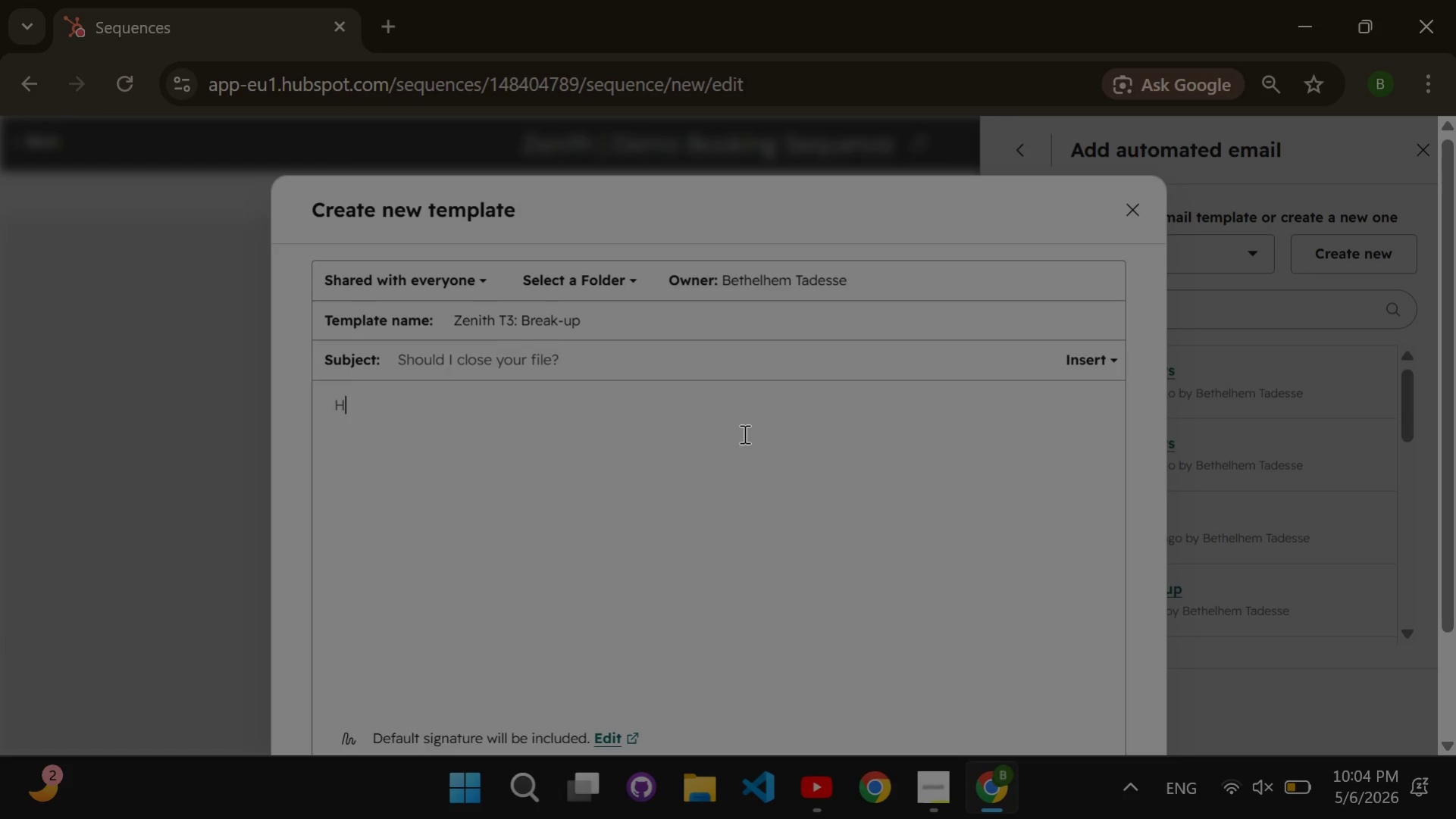 
key(CapsLock)
 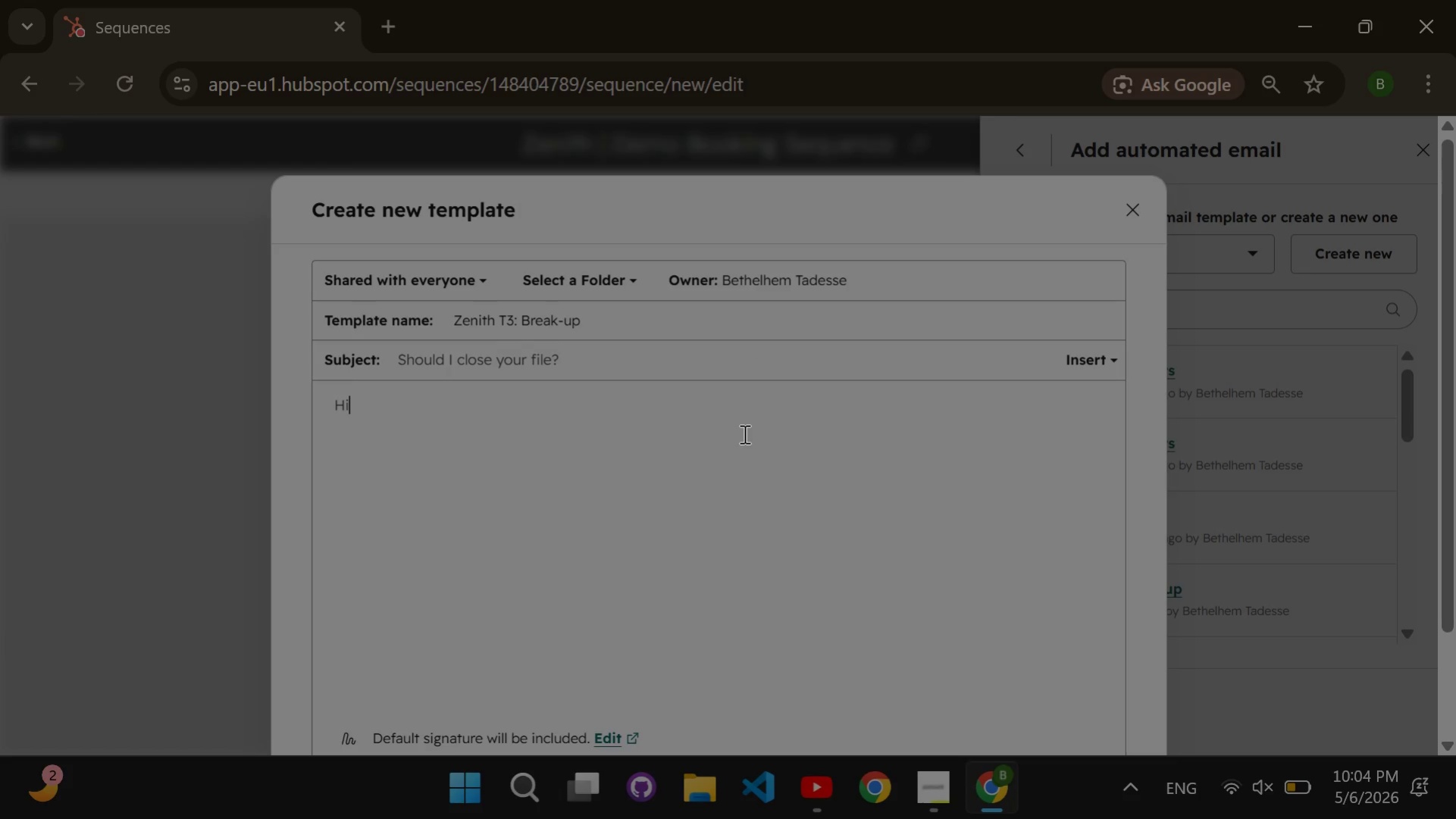 
key(I)
 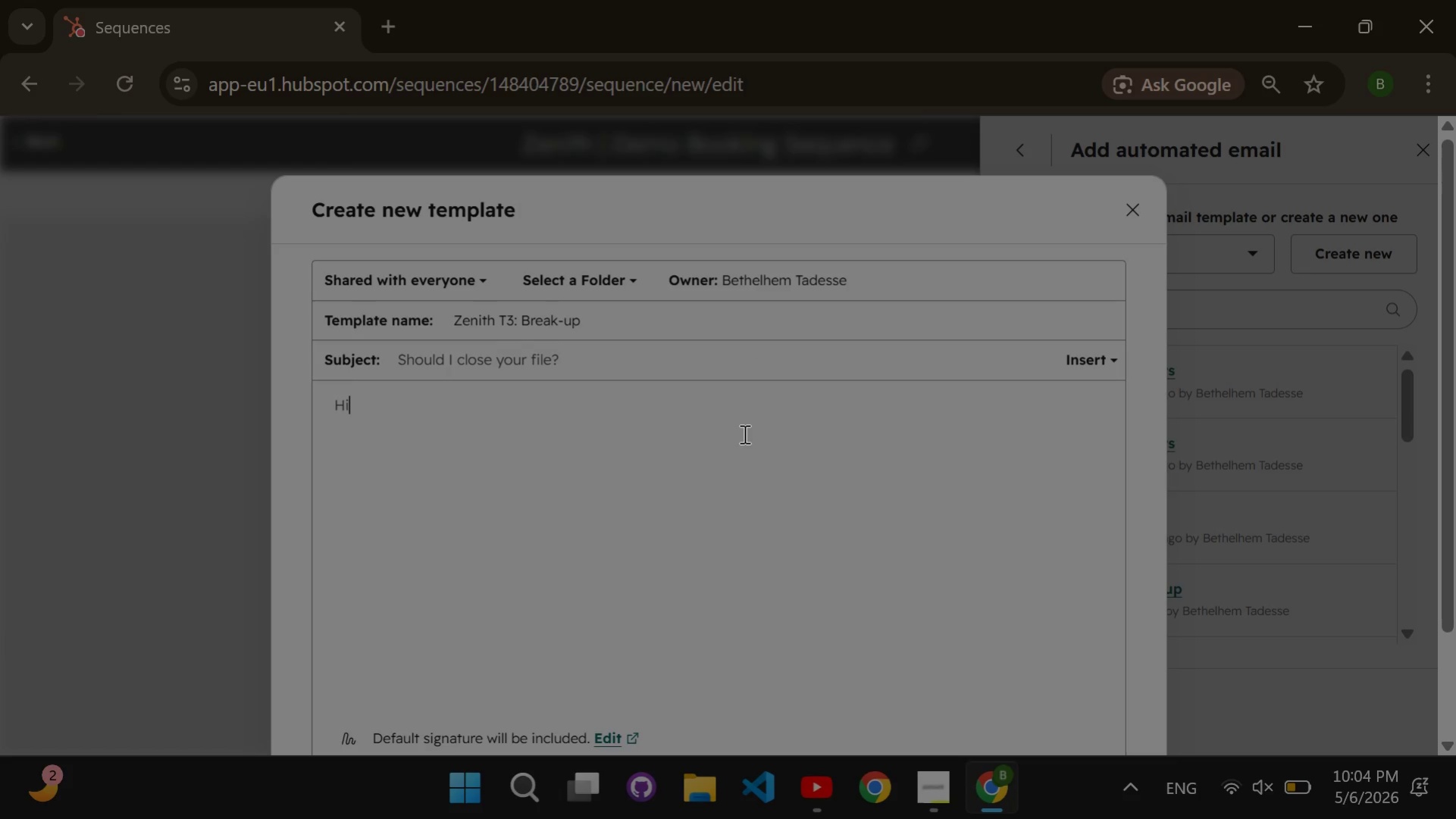 
key(Space)
 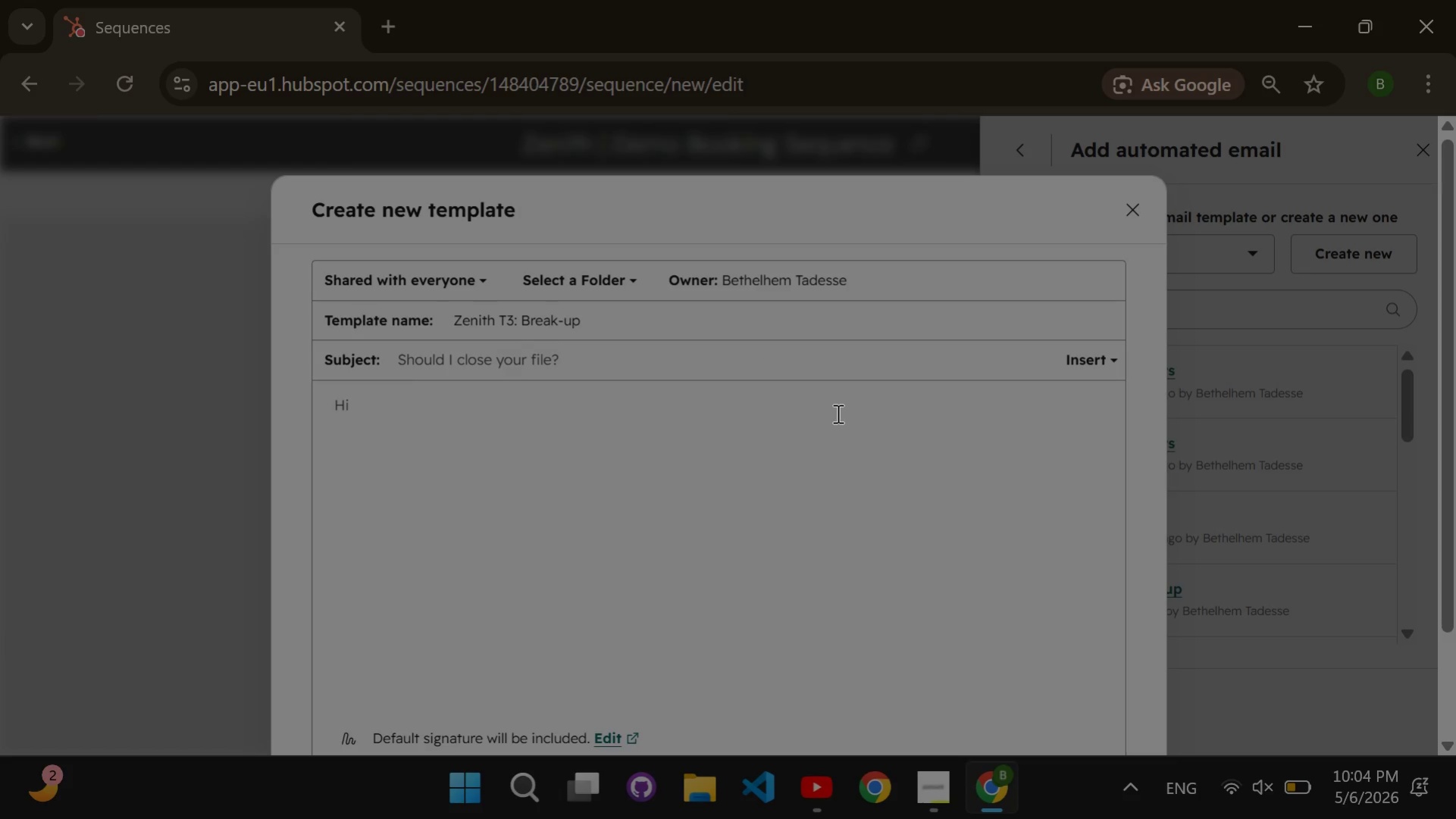 
scroll: coordinate [836, 413], scroll_direction: down, amount: 1.0
 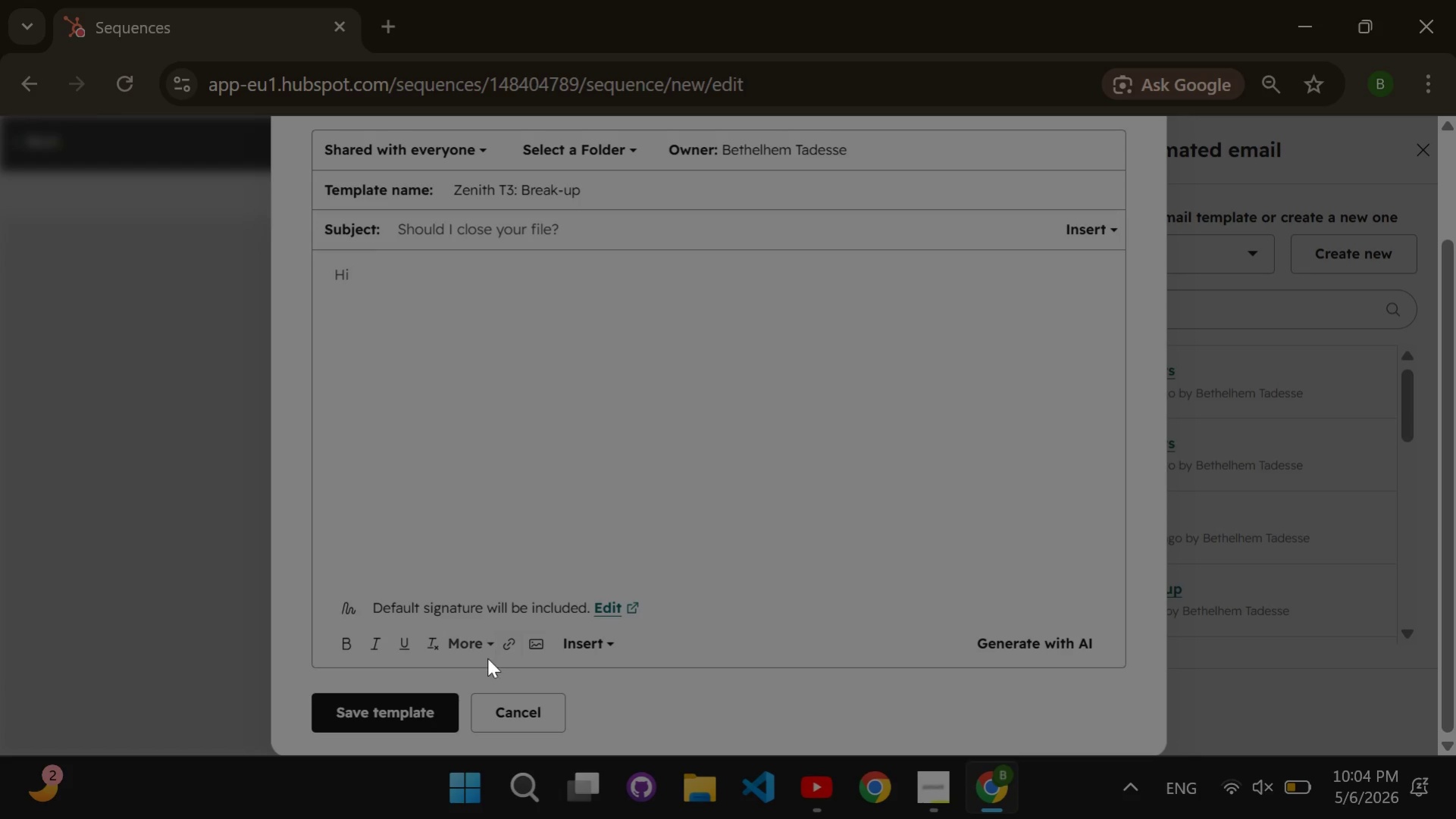 
left_click([583, 649])
 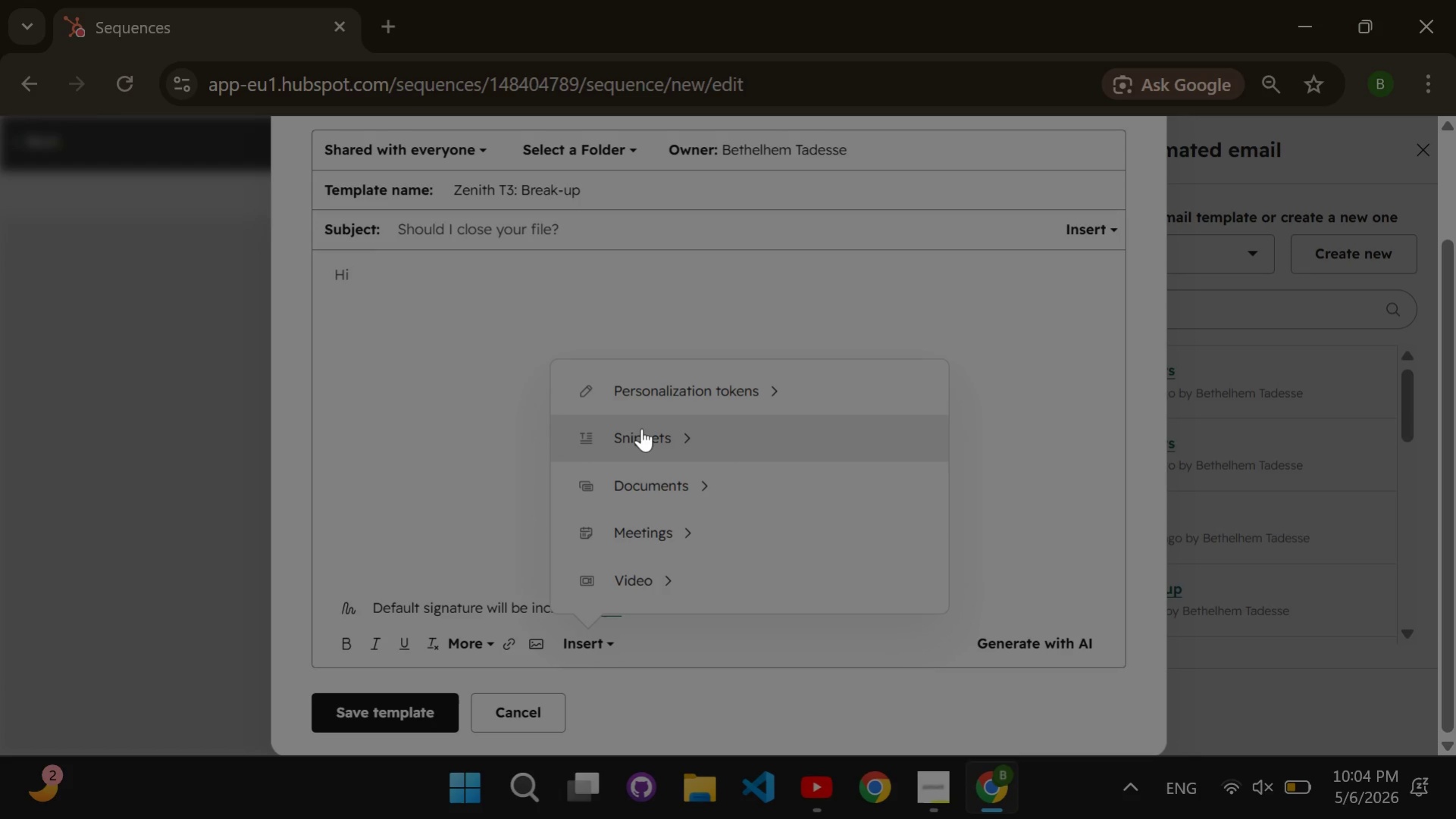 
left_click([647, 407])
 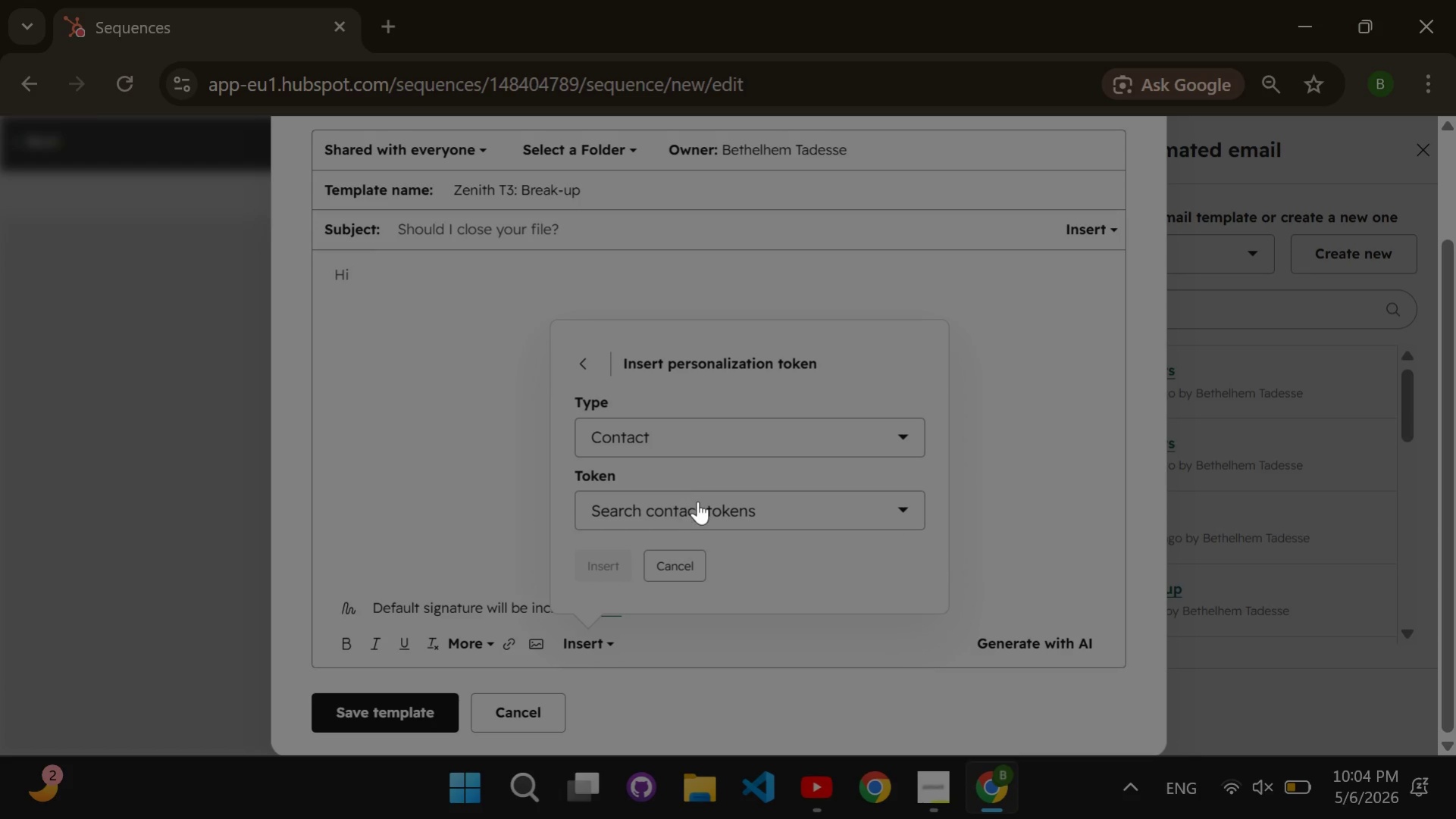 
left_click([702, 508])
 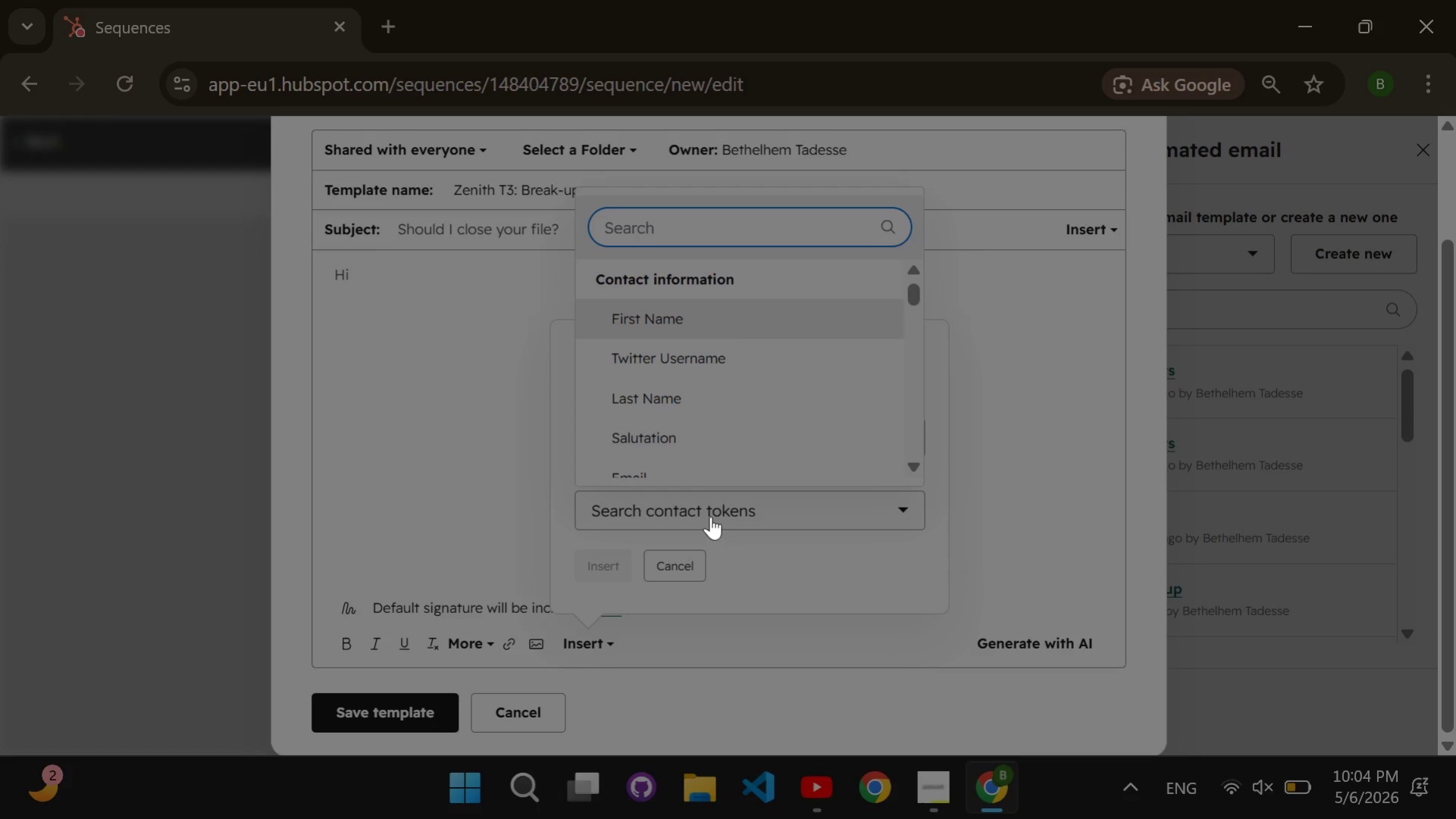 
type(first name)
 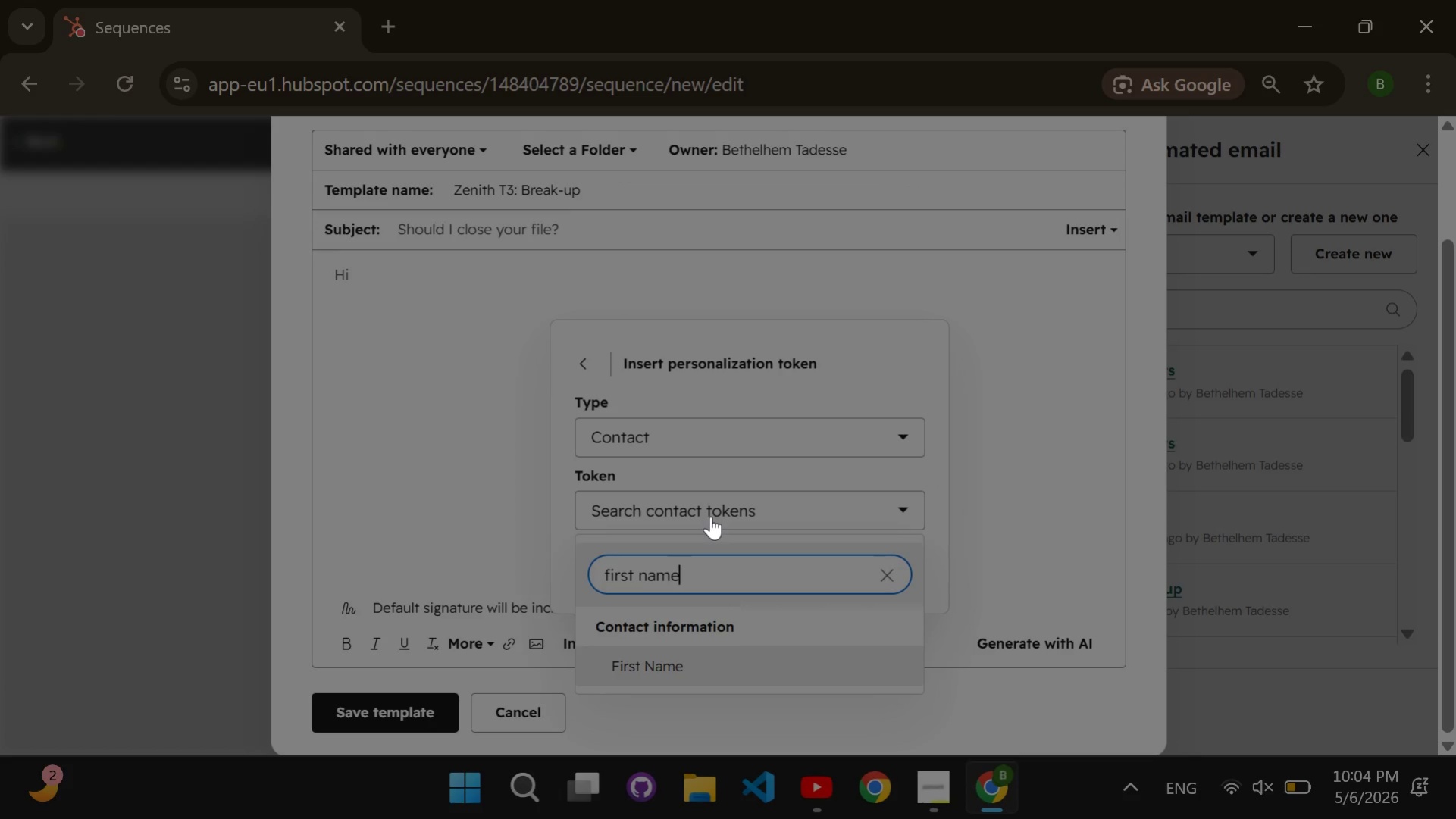 
key(Enter)
 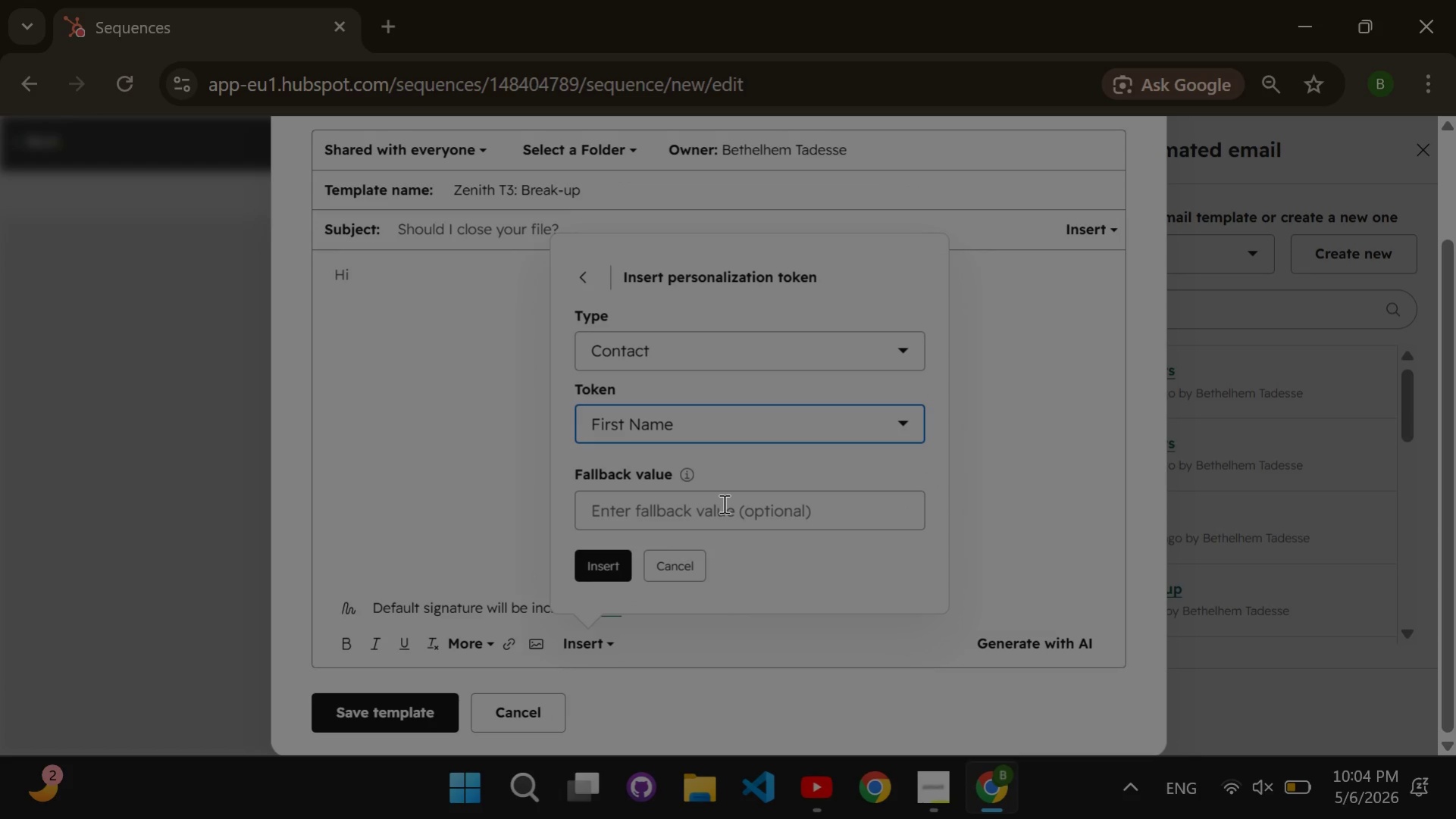 
left_click([722, 503])
 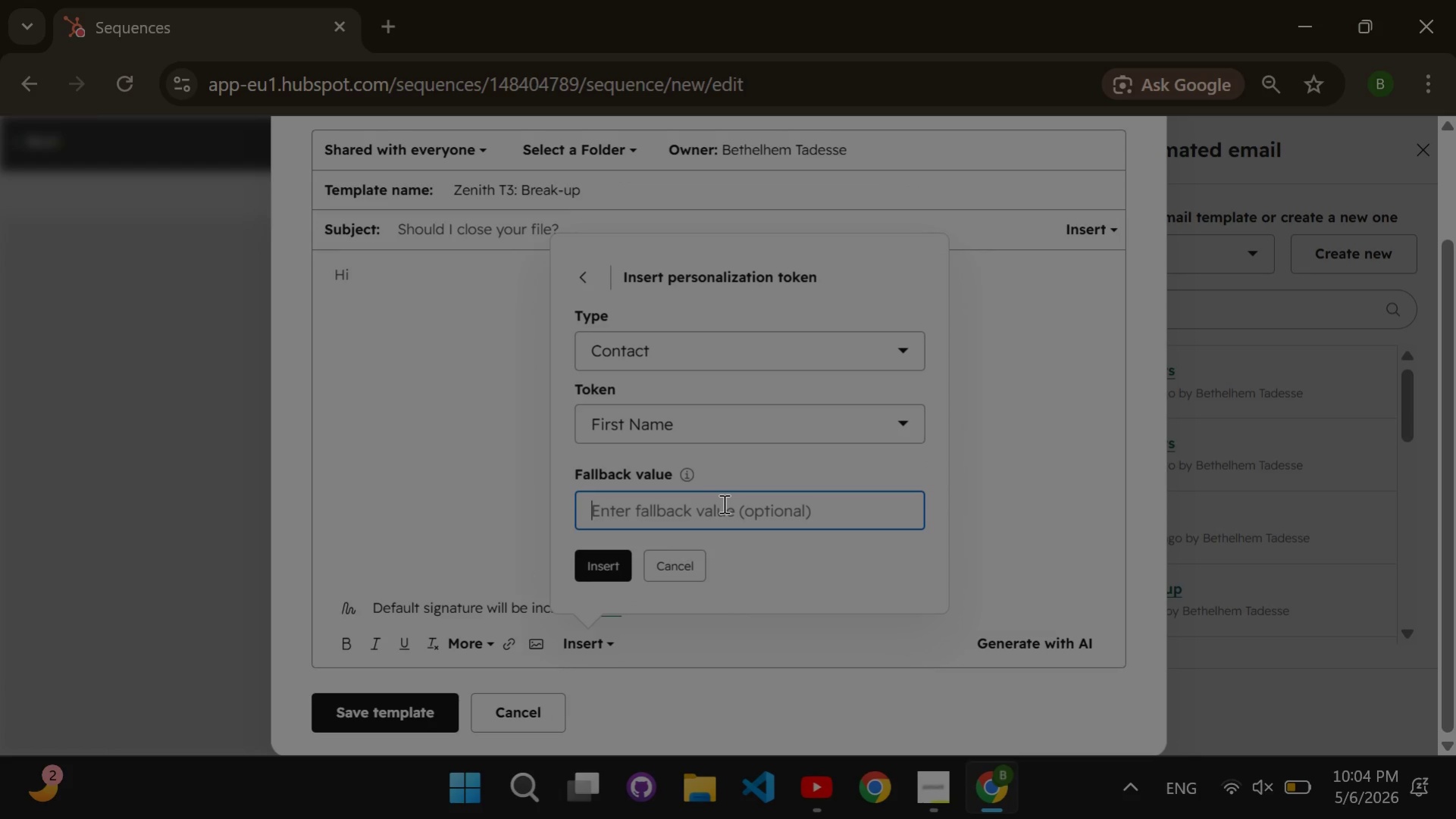 
type(Customer)
 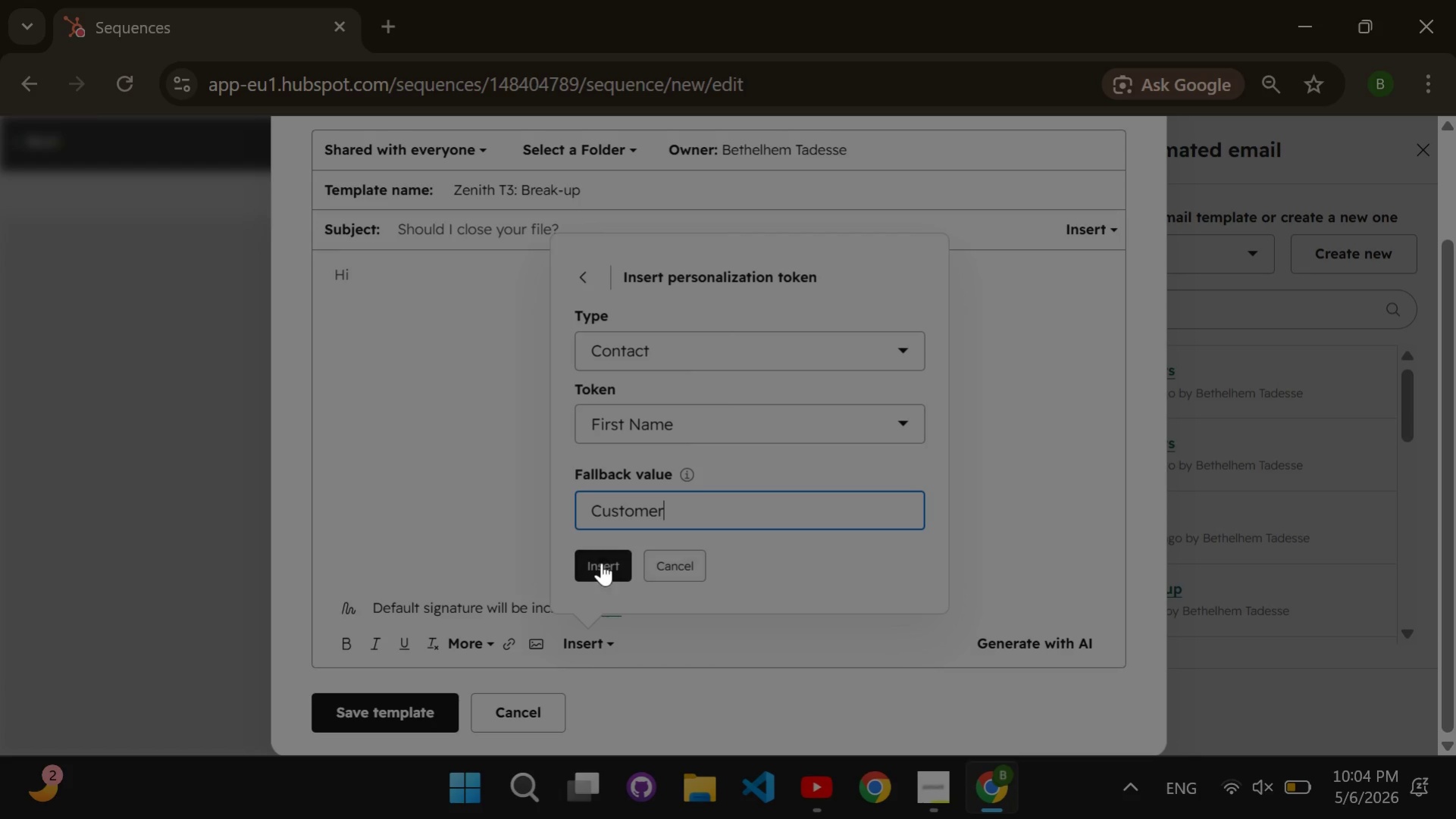 
left_click([590, 566])
 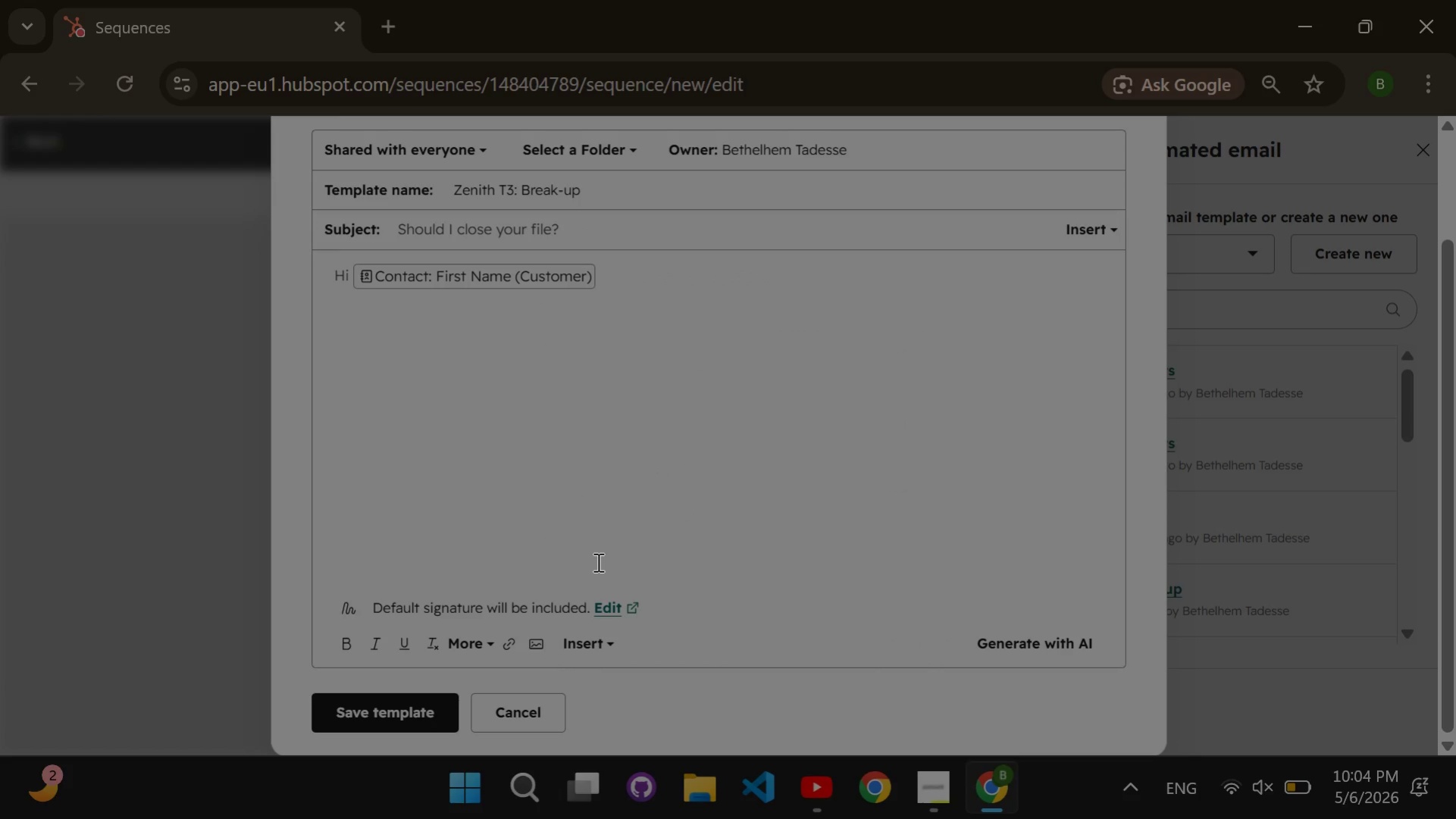 
key(Comma)
 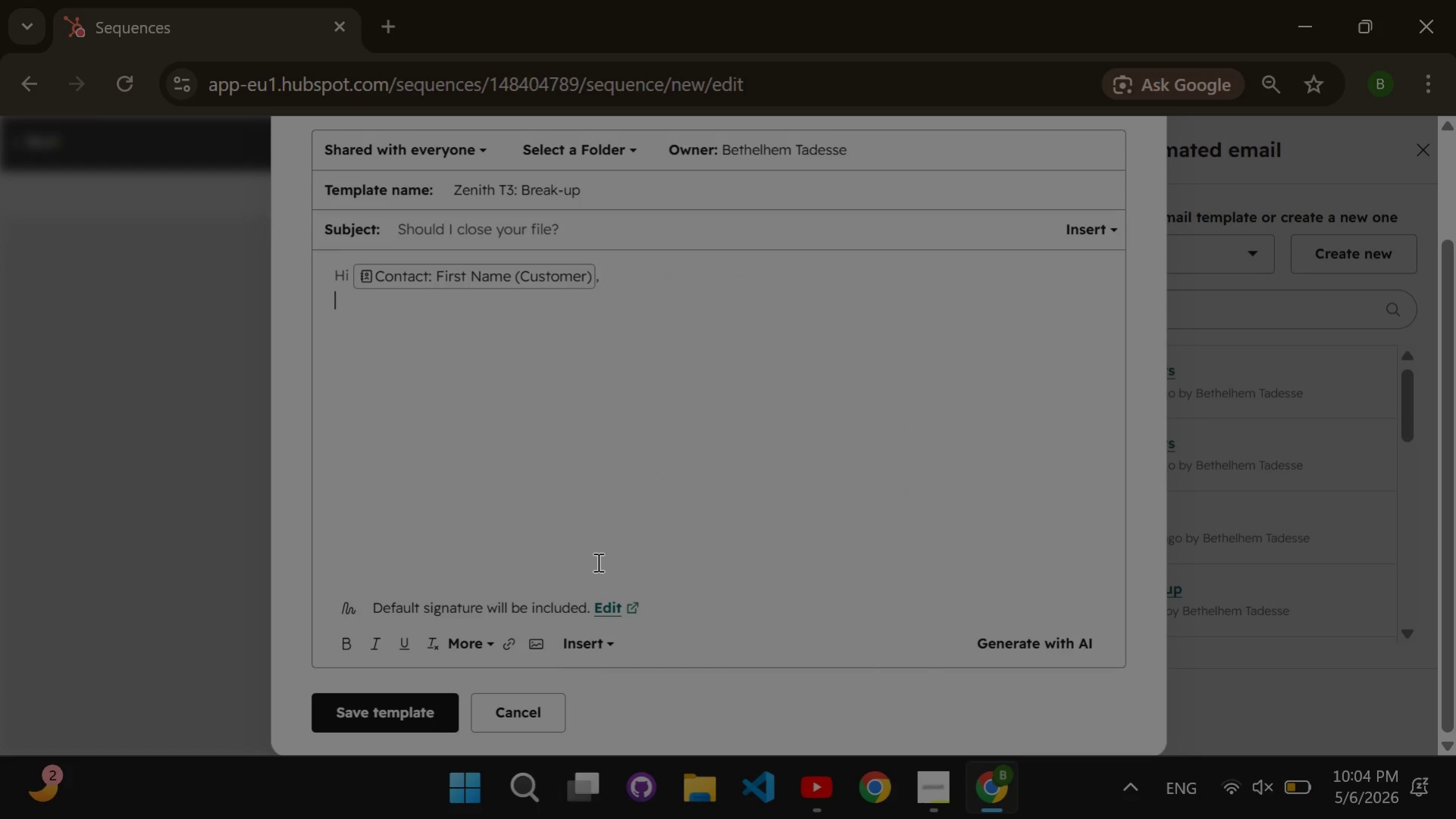 
key(Enter)
 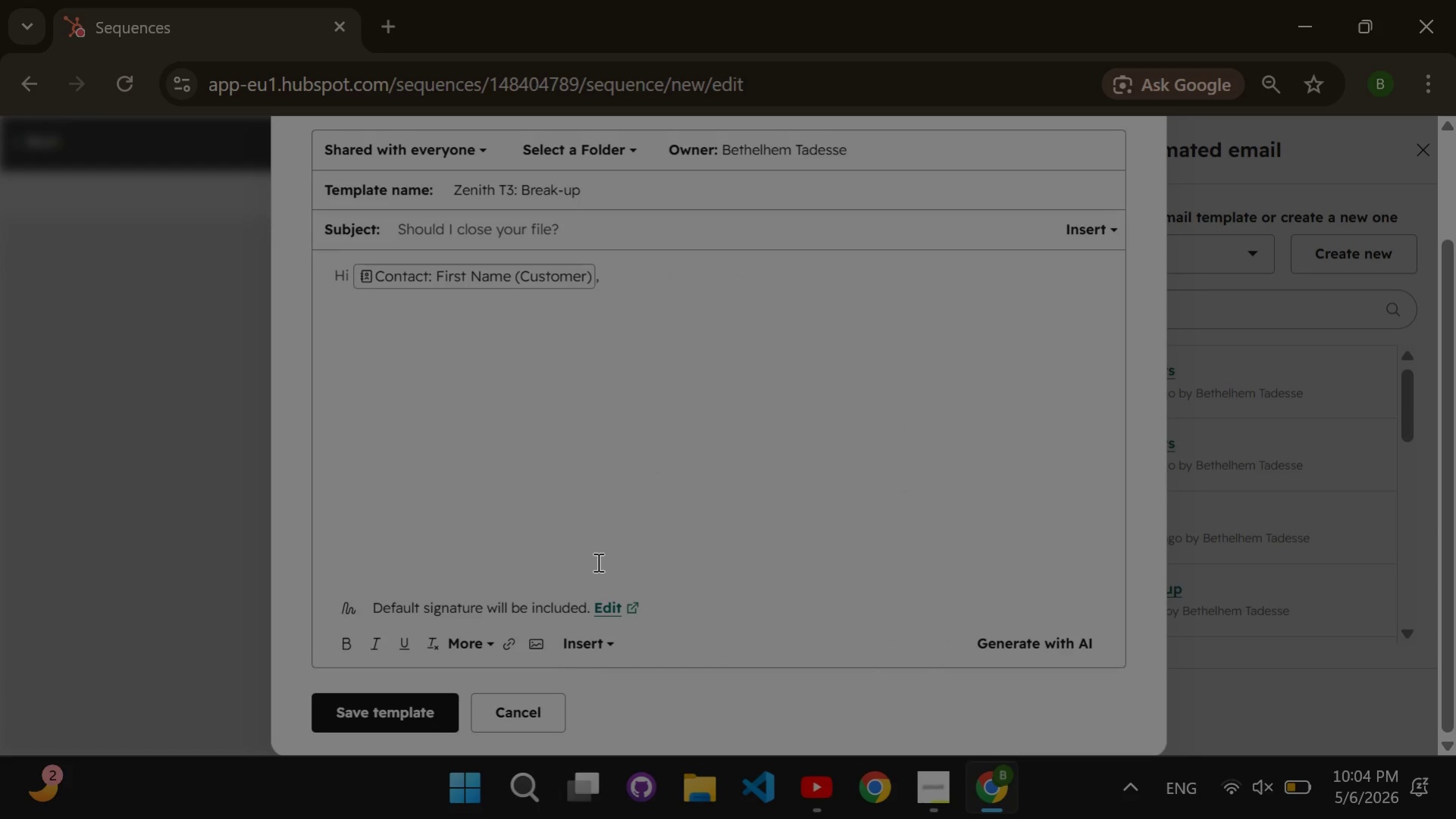 
key(Enter)
 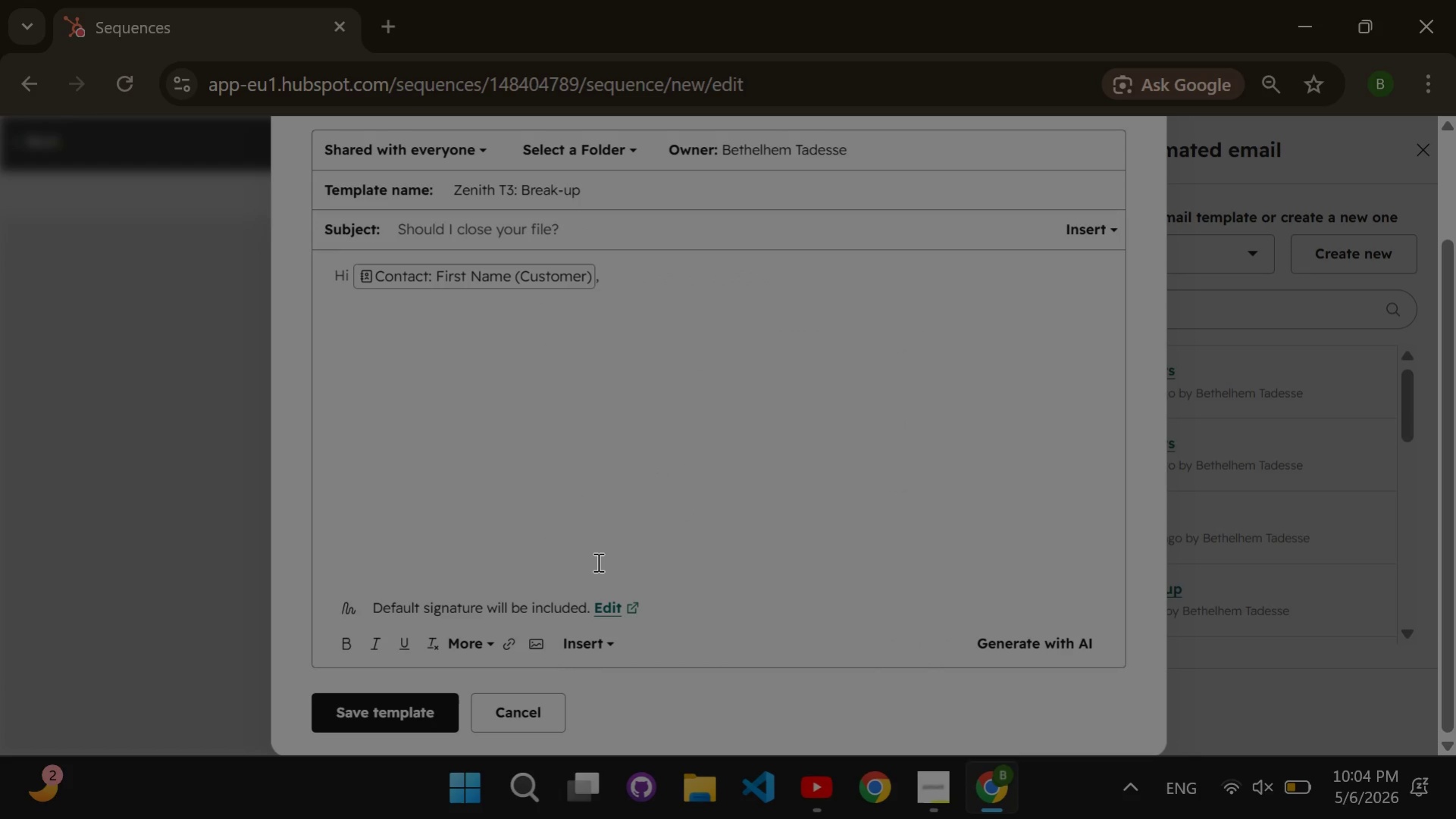 
type(I haven't heard back from you regarding a demo session for )
 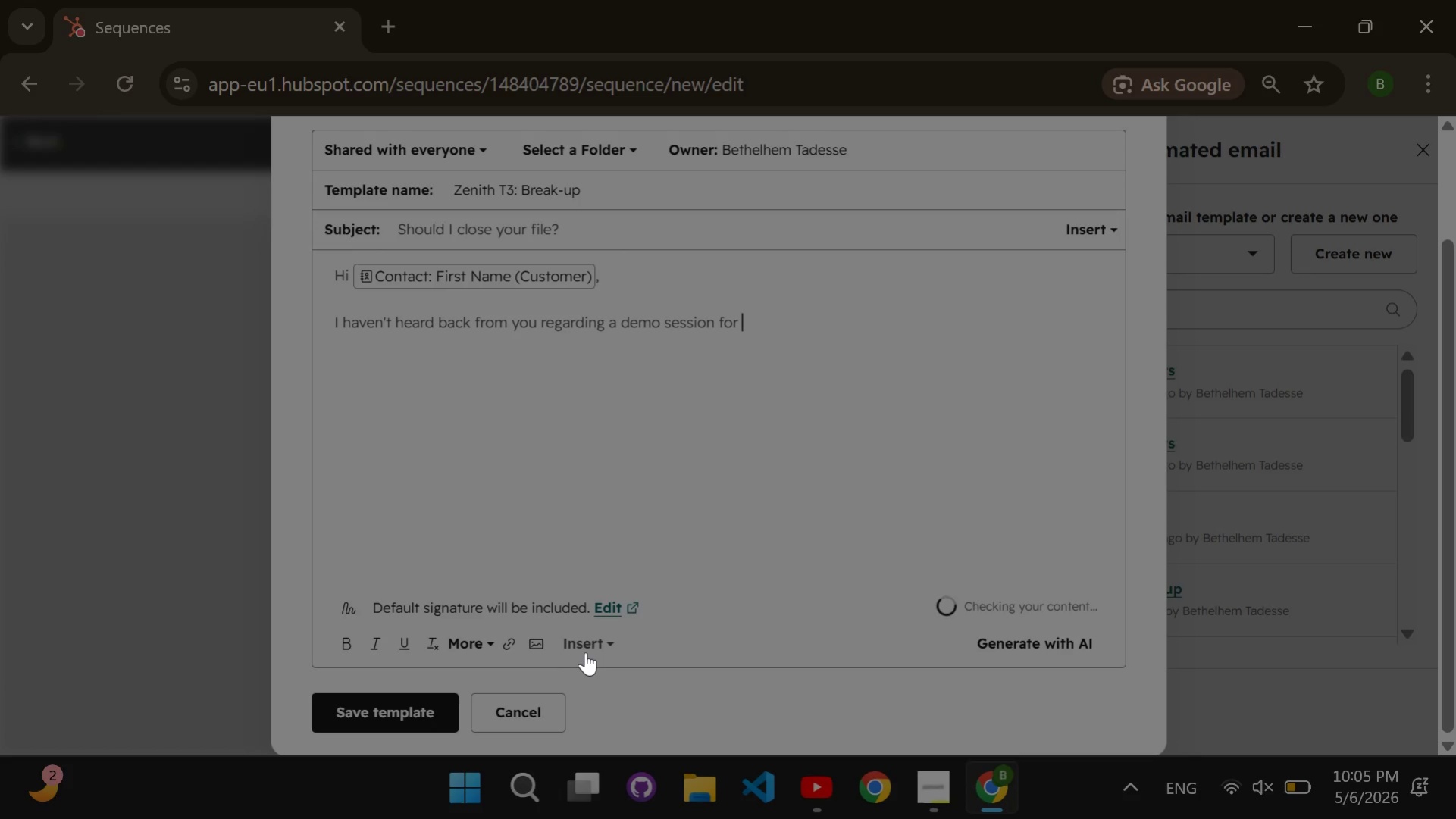 
left_click([584, 646])
 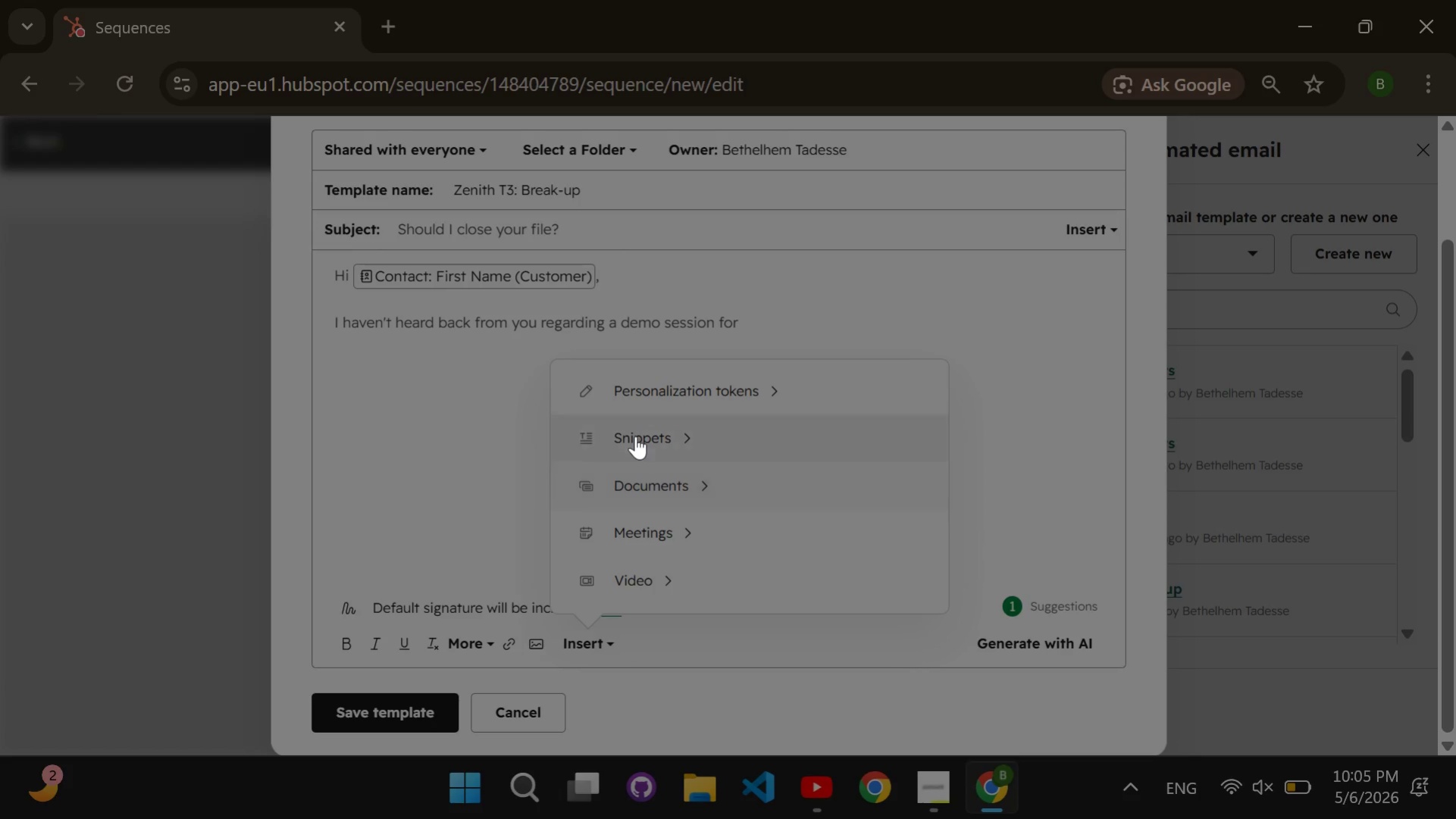 
left_click([633, 408])
 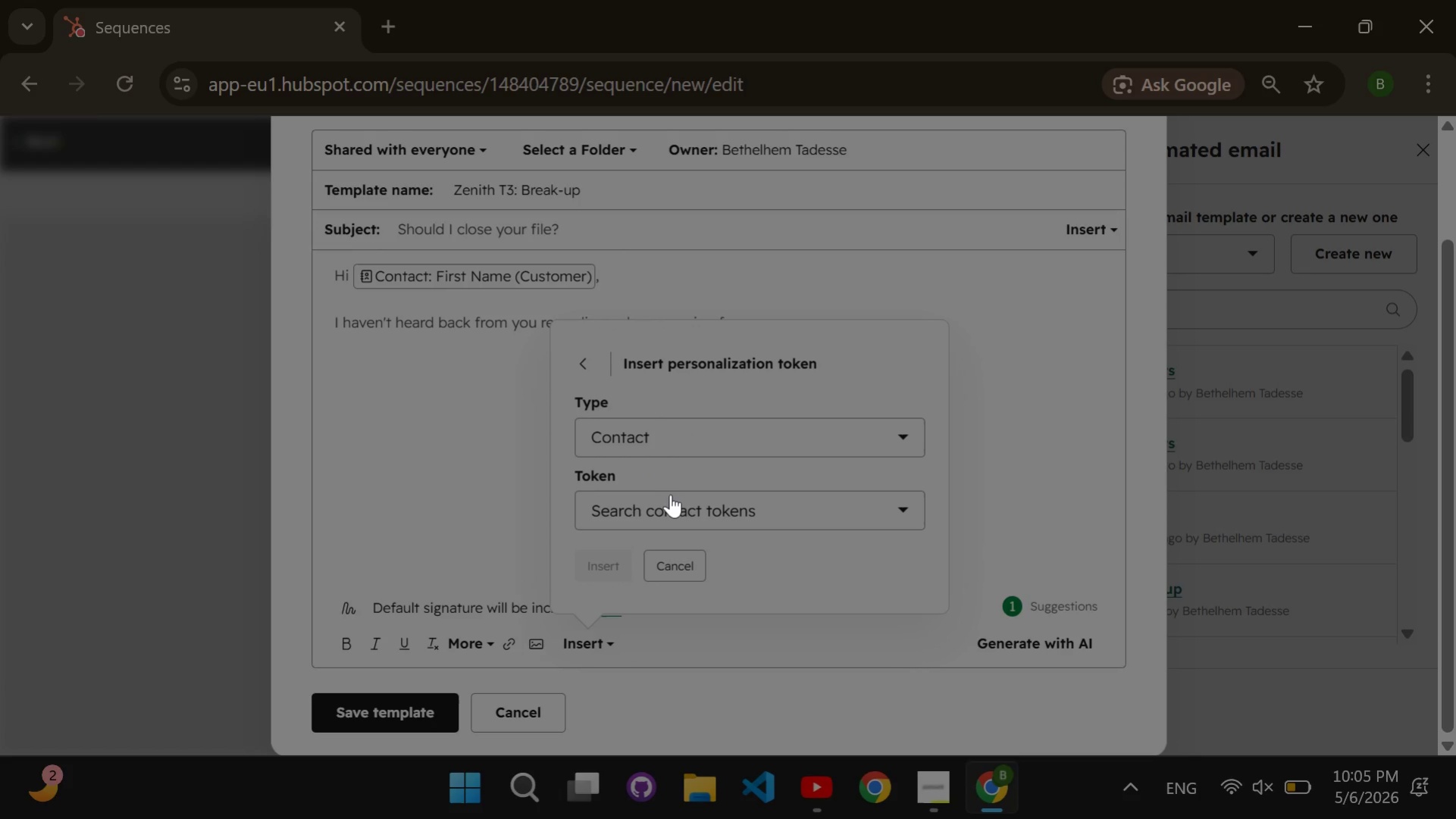 
left_click([672, 495])
 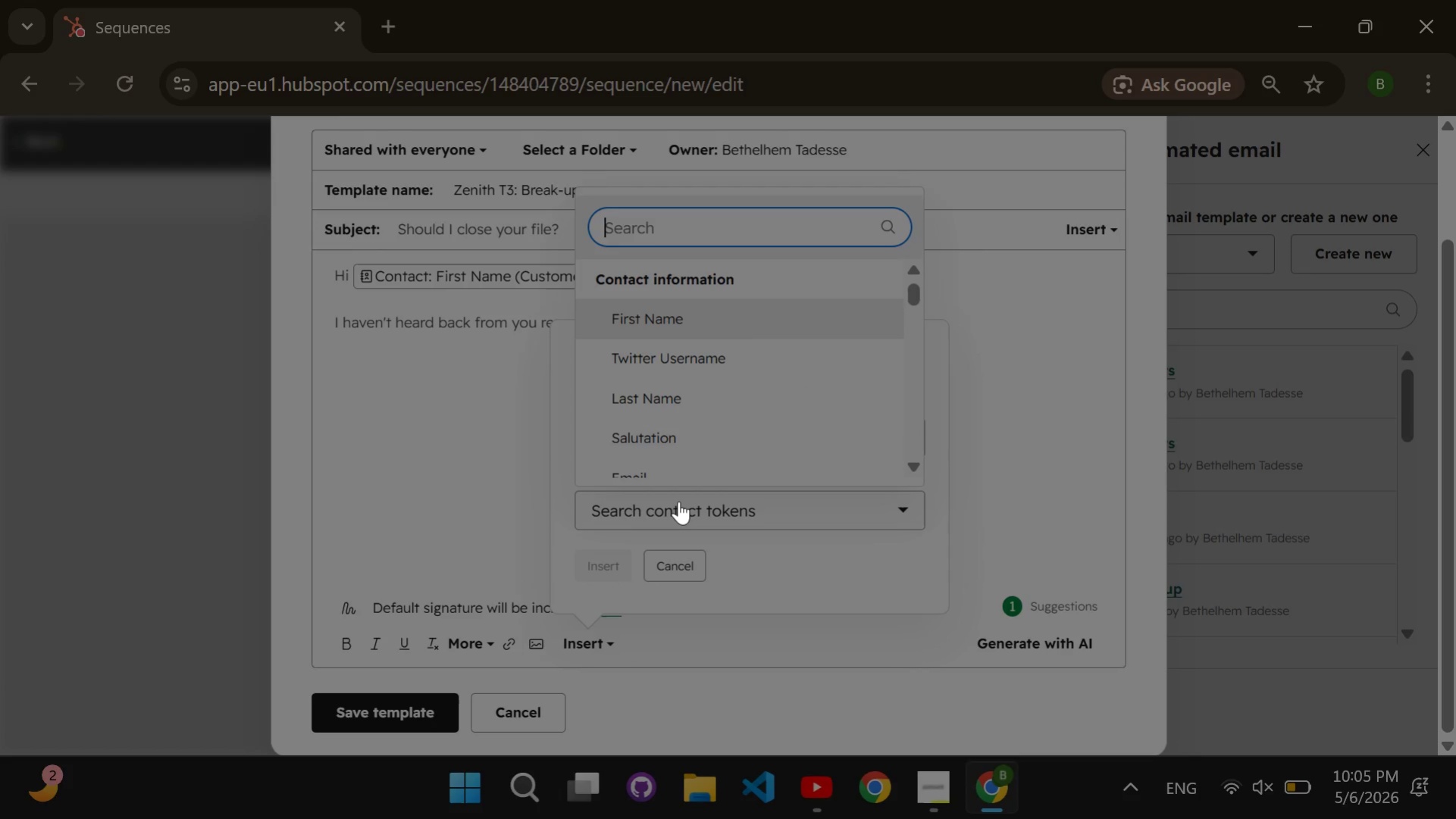 
type(target youth demograph)
 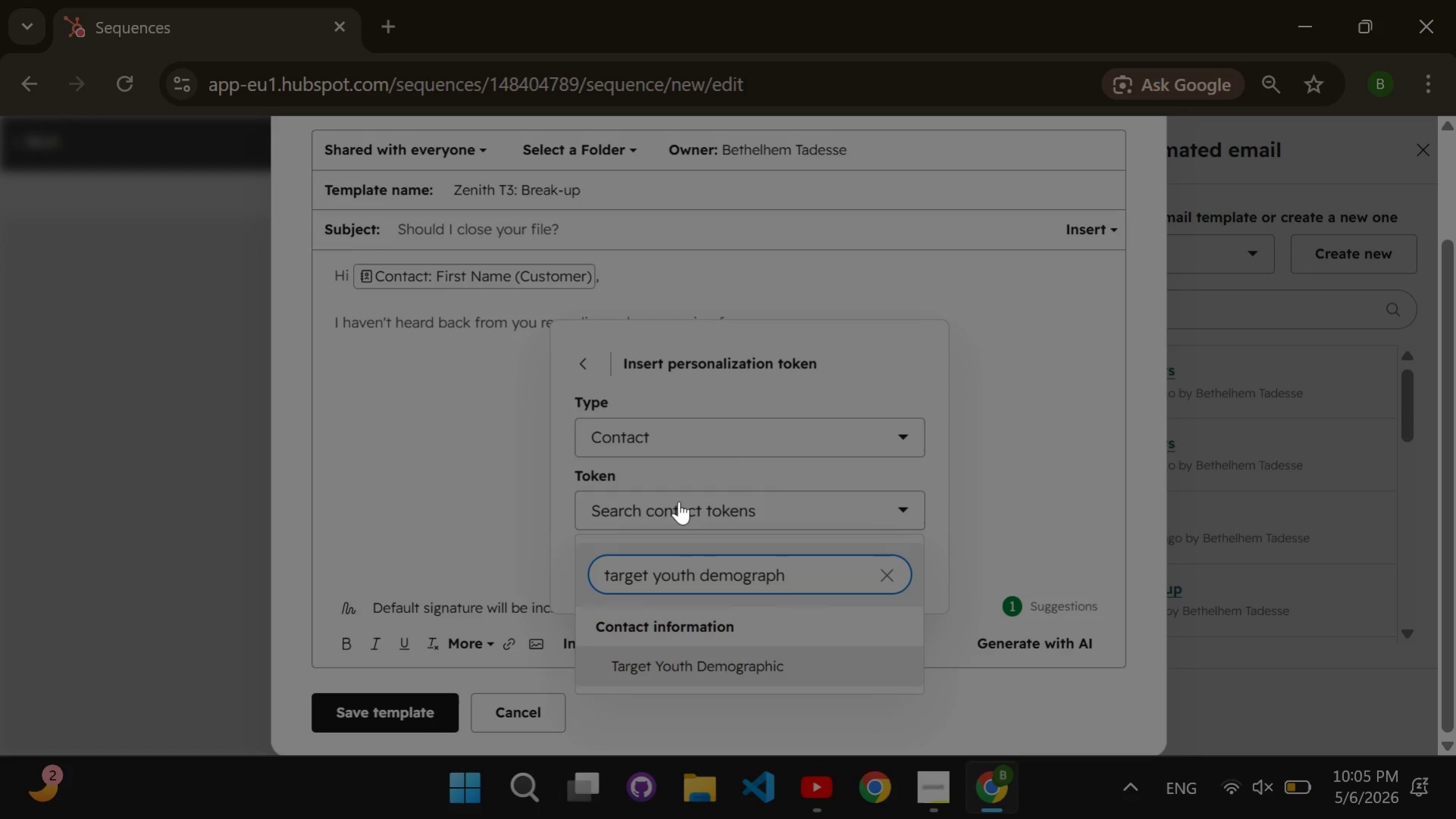 
key(Enter)
 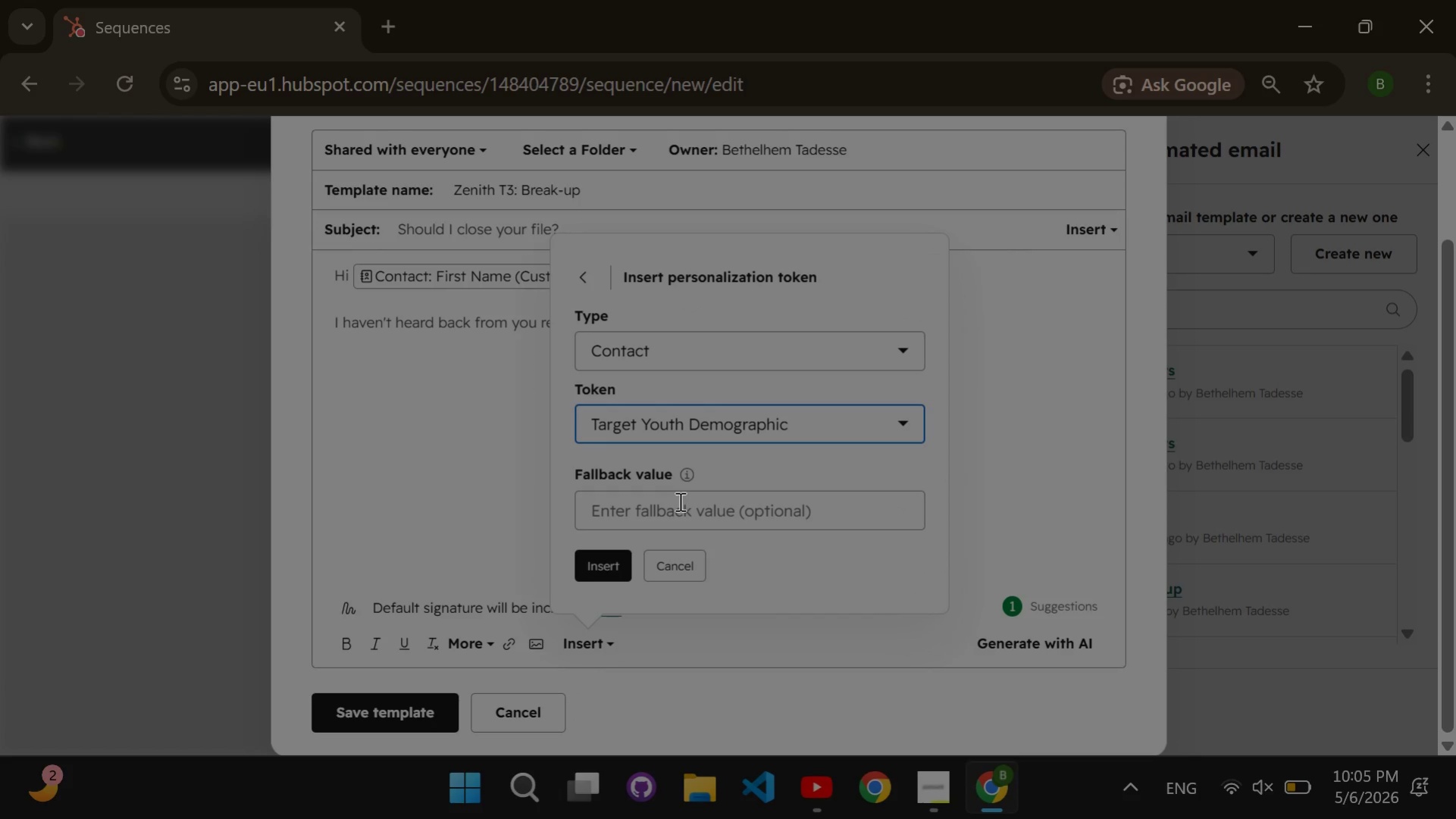 
left_click([705, 511])
 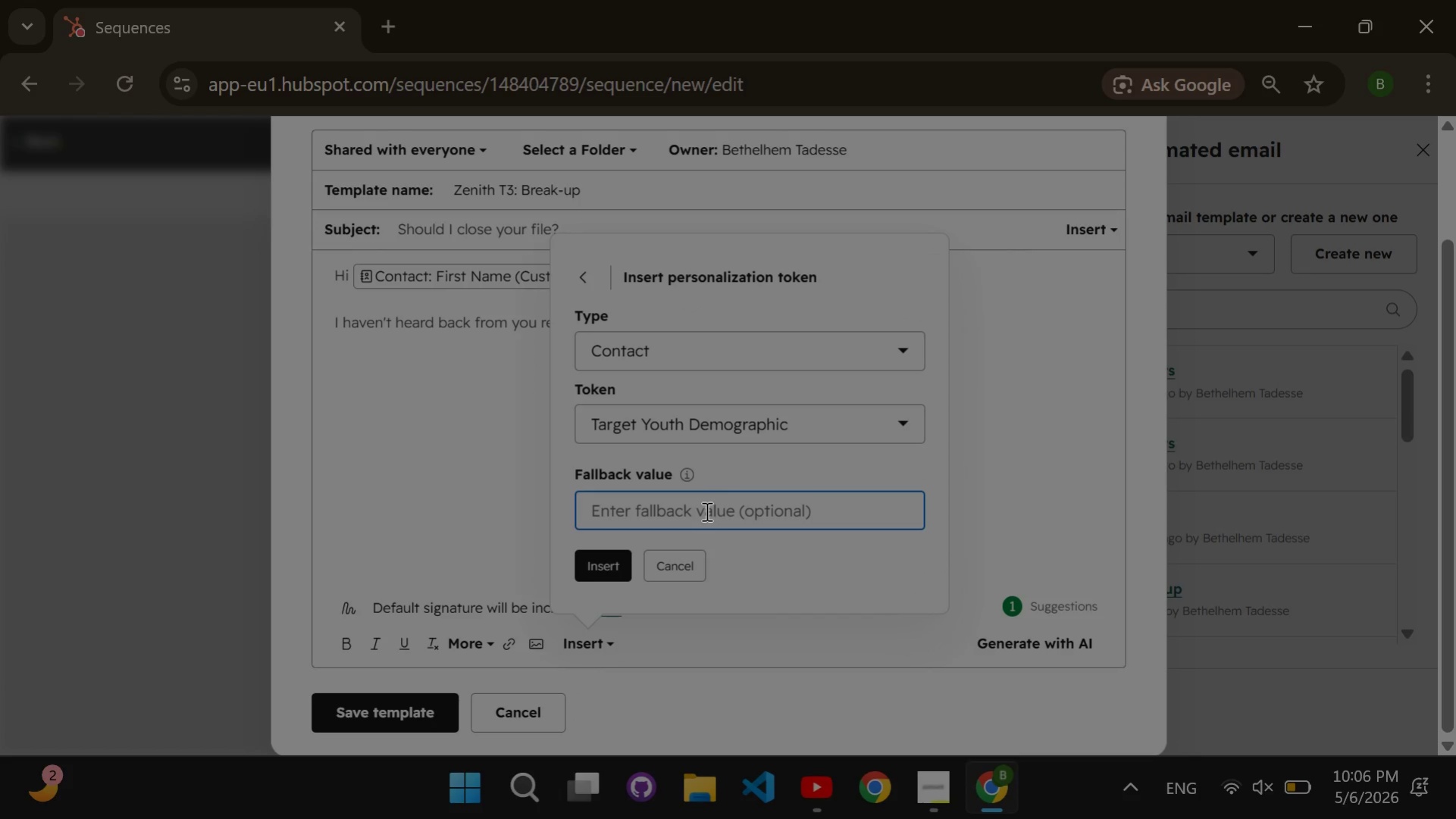 
type(youth)
 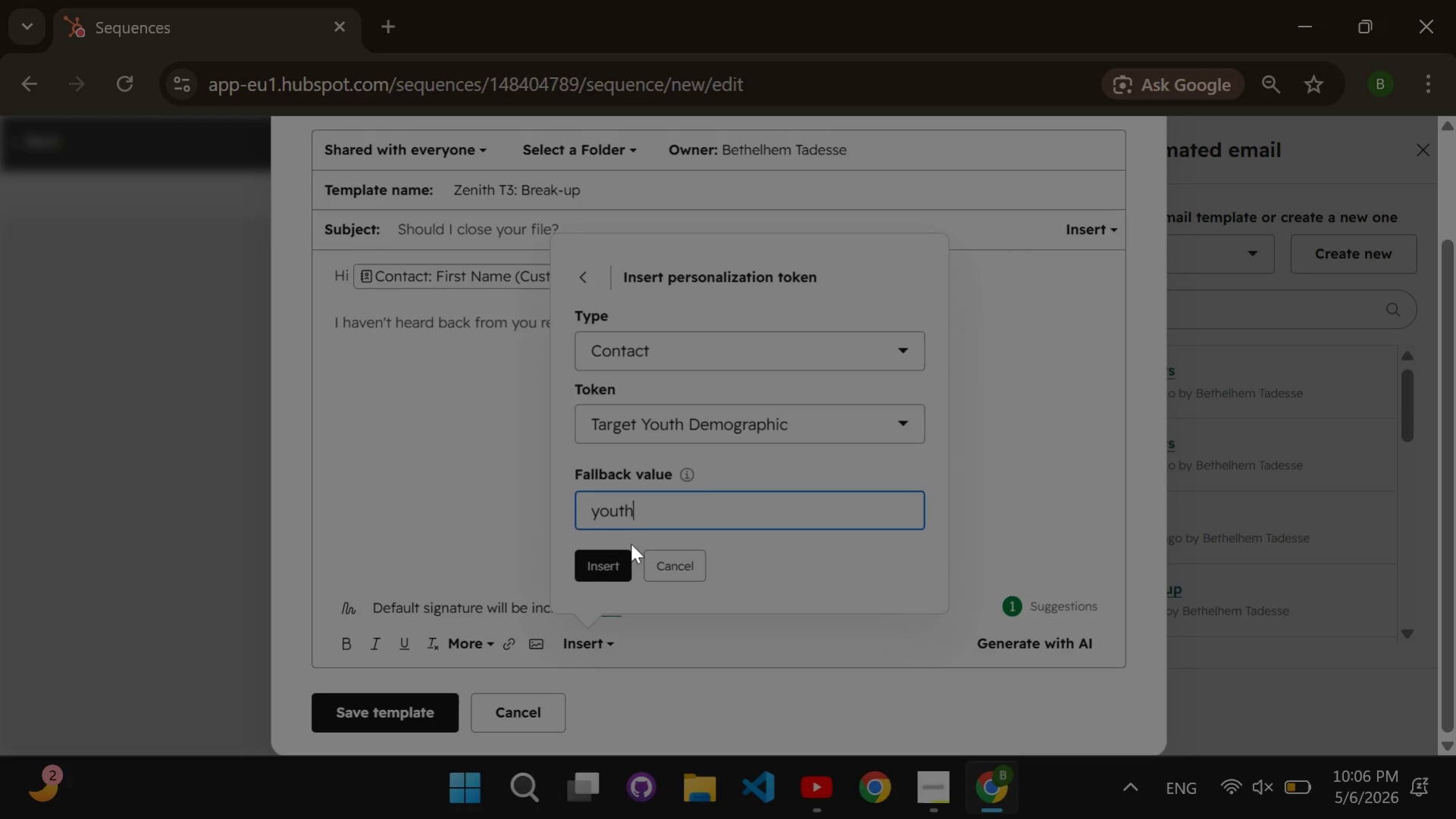 
left_click([613, 561])
 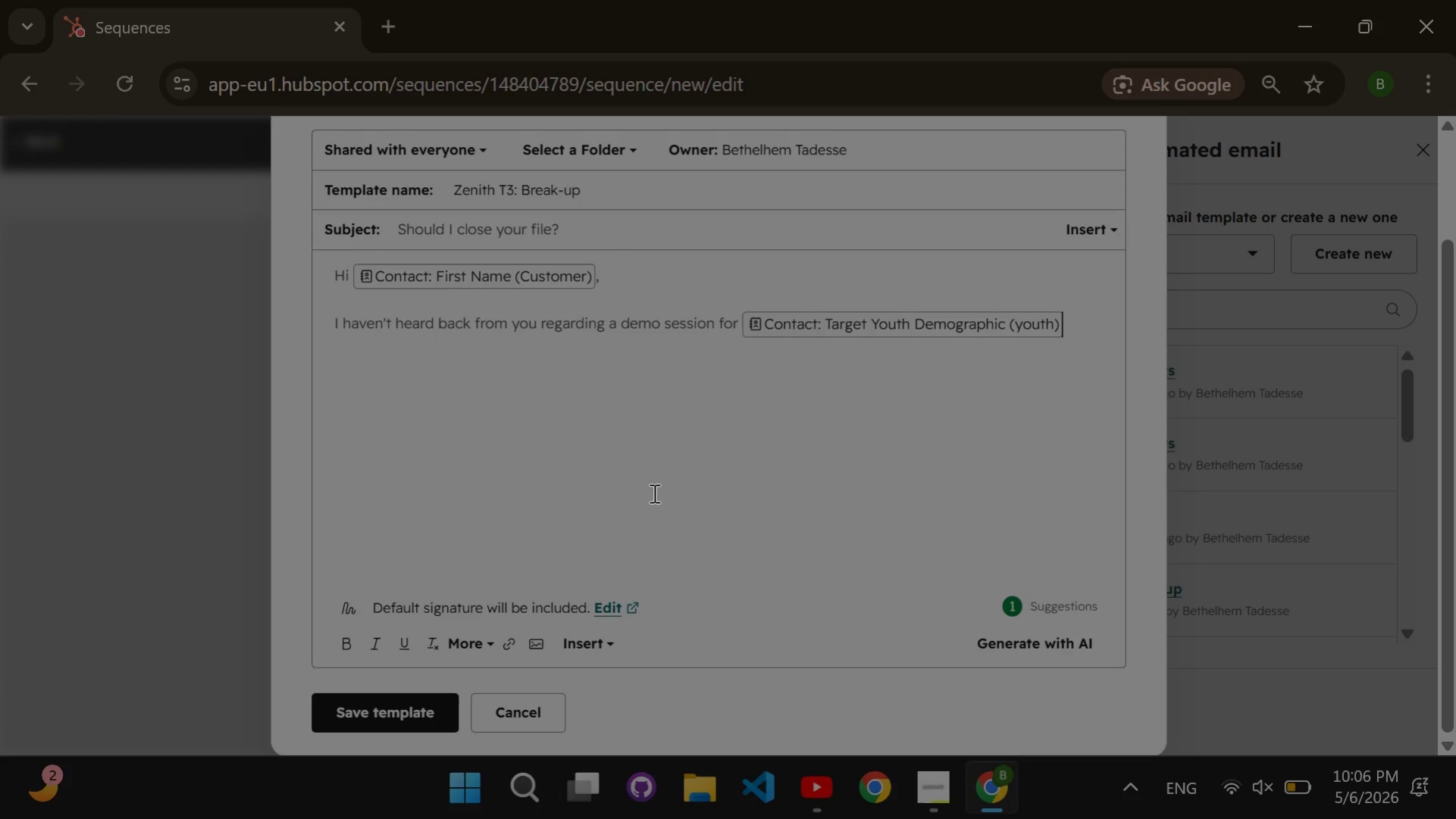 
wait(5.95)
 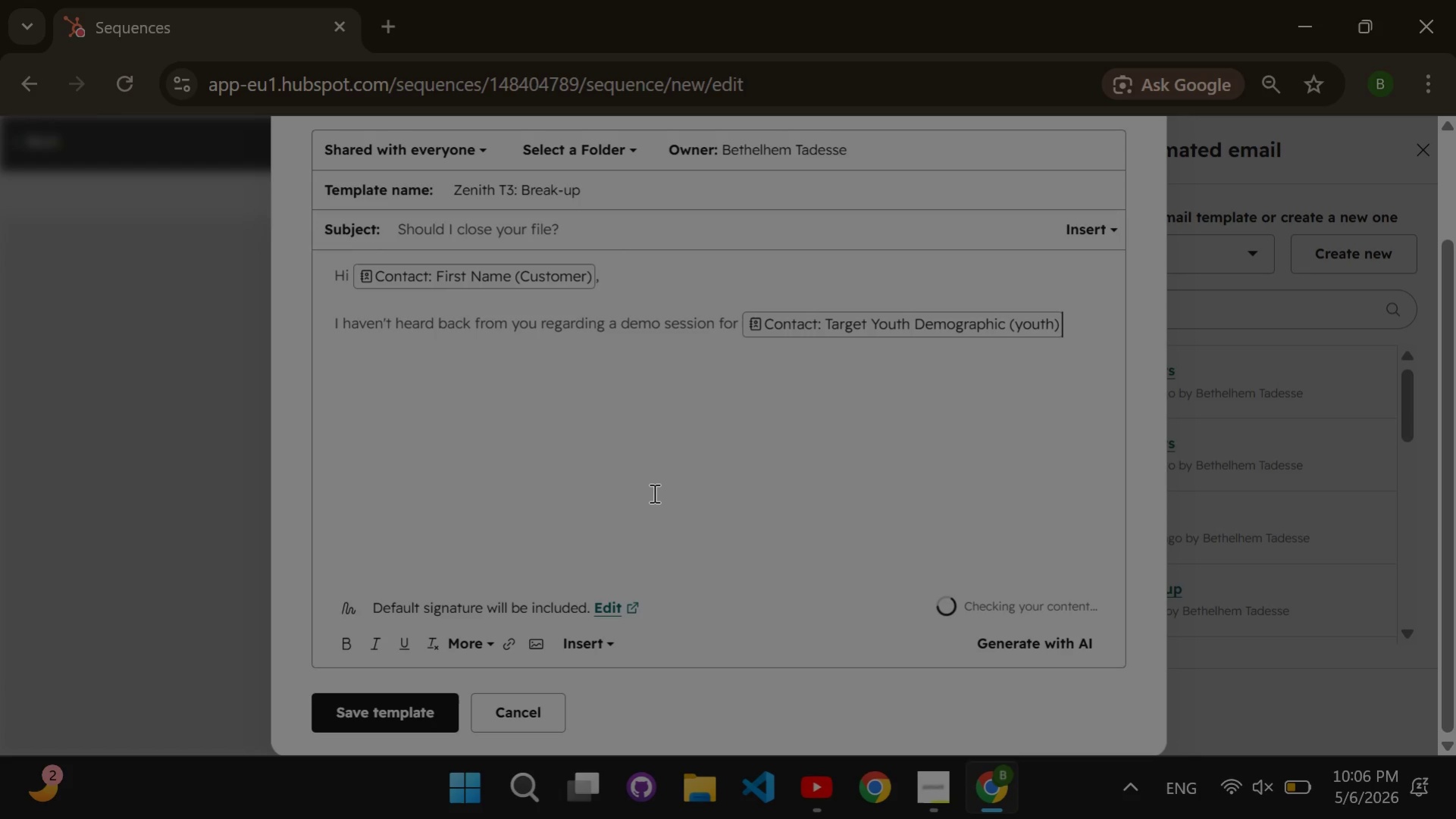 
type(, so L)
key(Backspace)
type(I'll assume )
 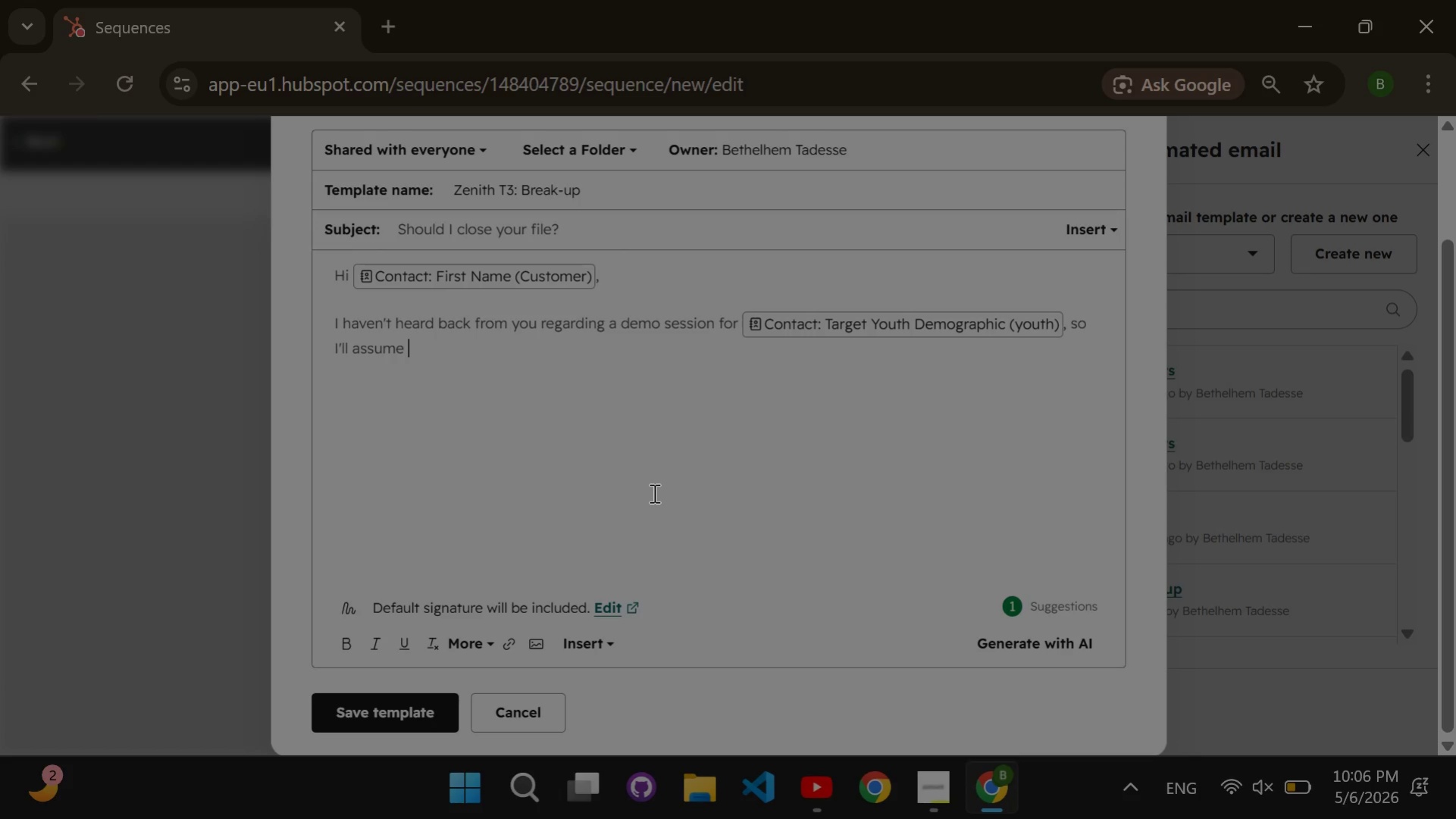 
wait(8.19)
 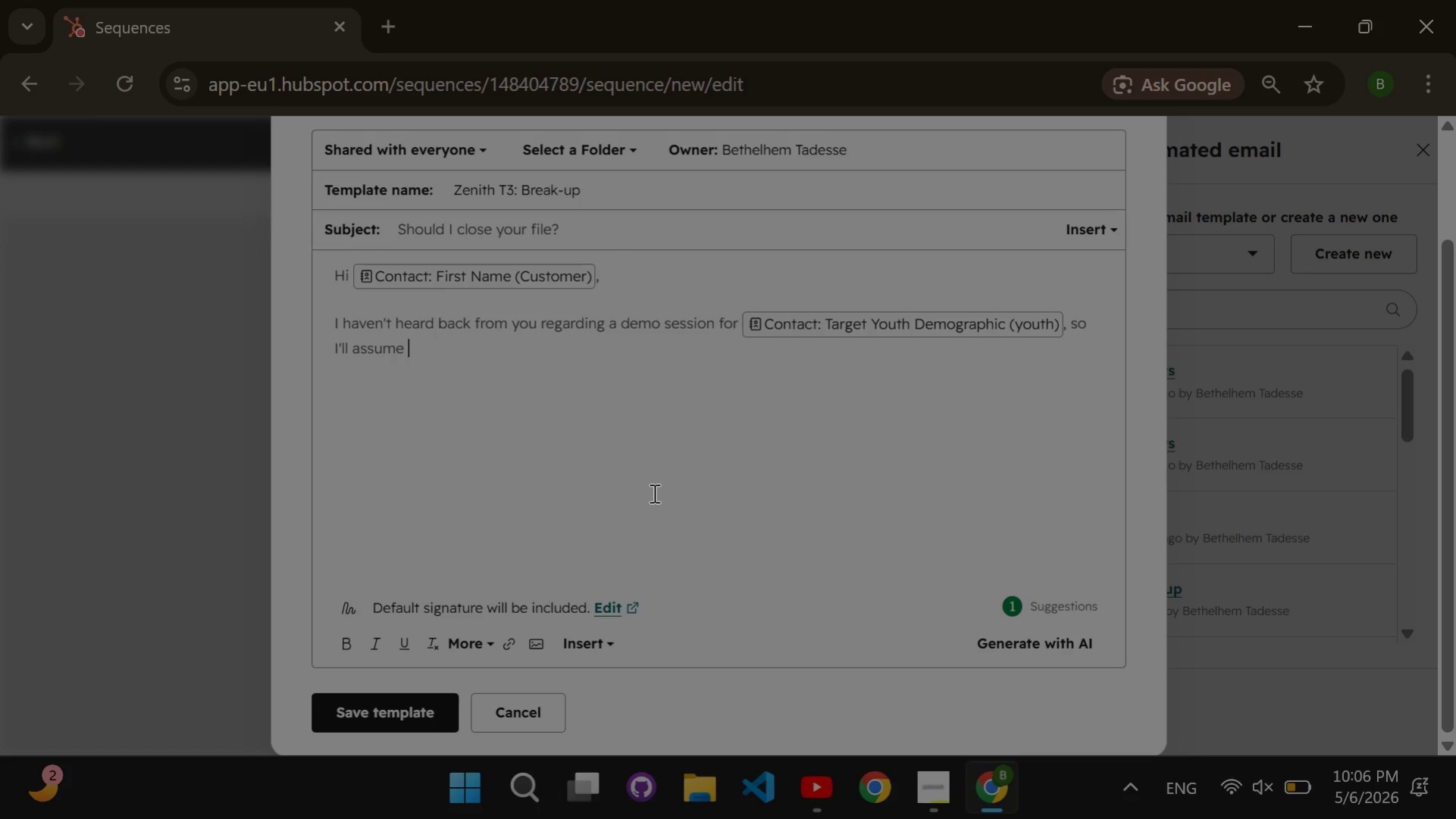 
type(that adding new programming )
 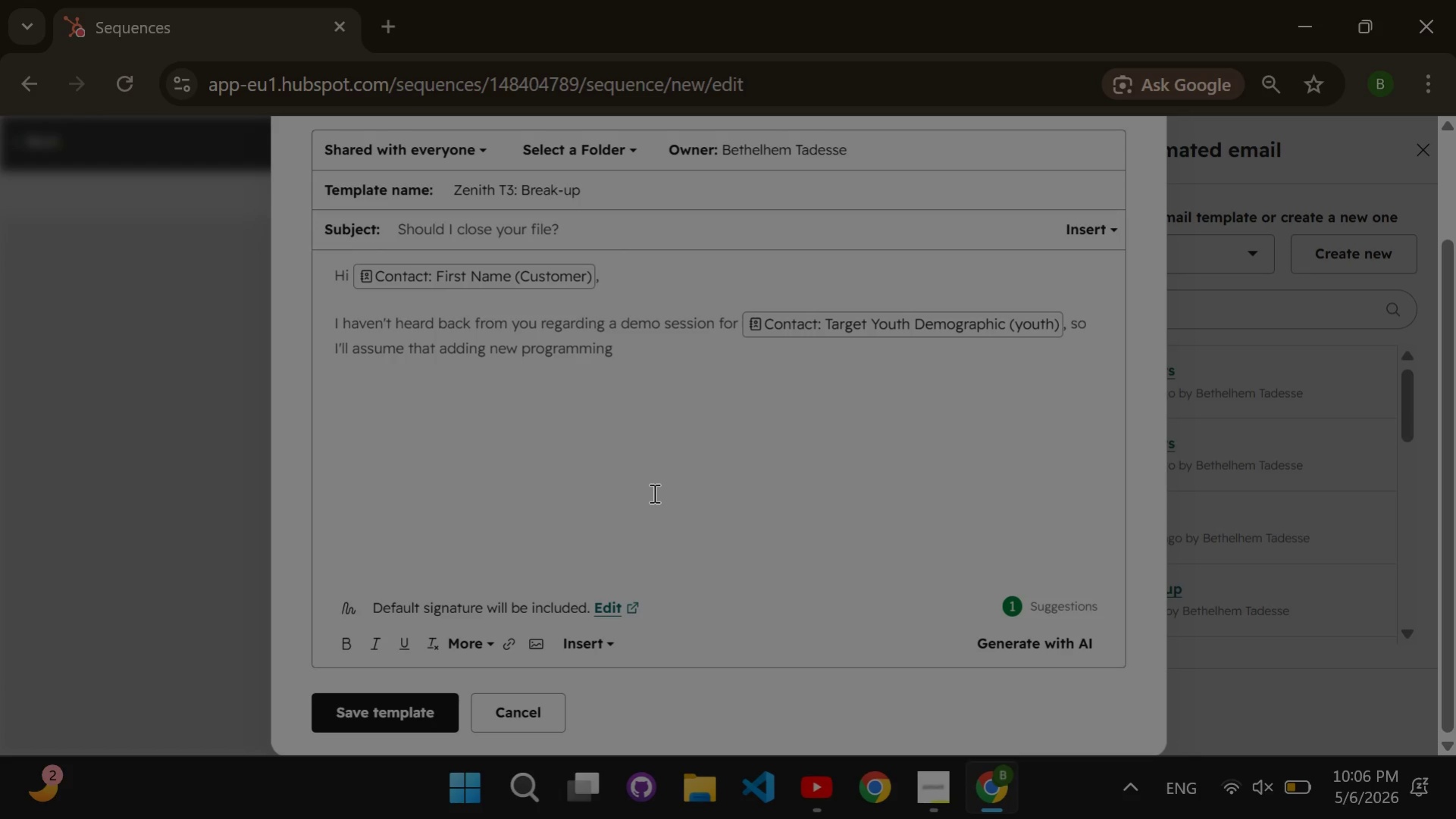 
wait(6.66)
 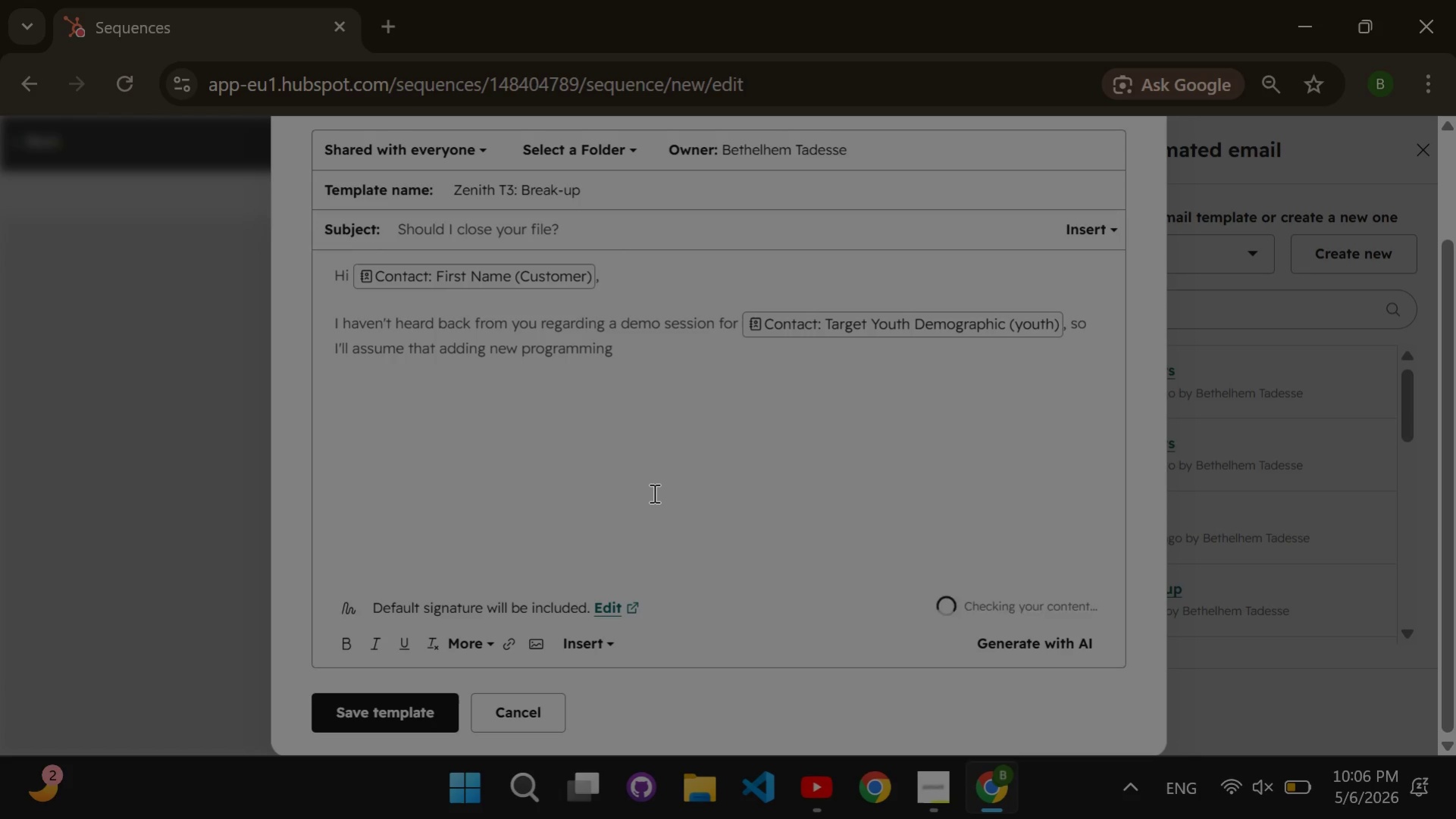 
type(isn't a priority for )
 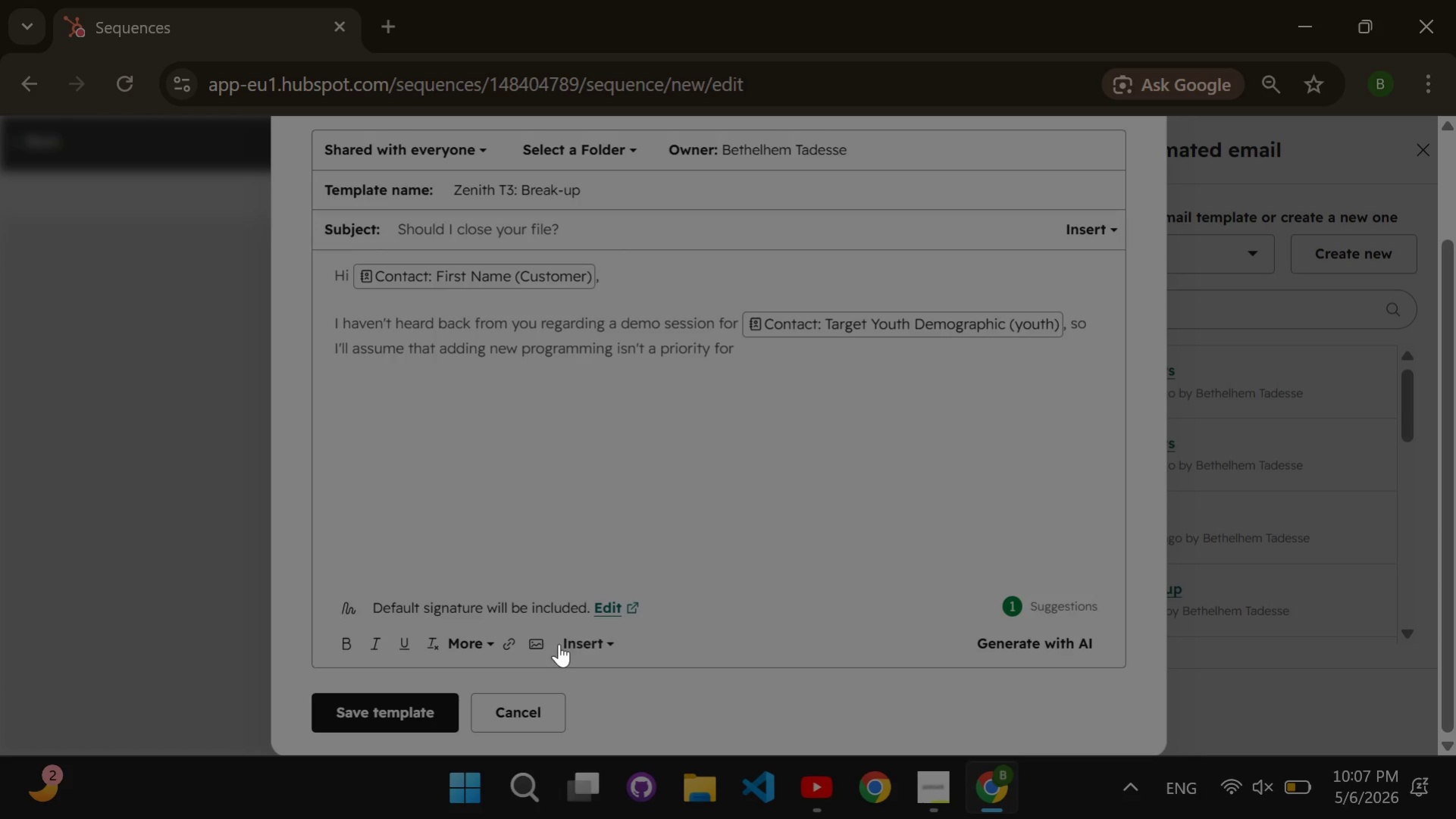 
left_click([585, 639])
 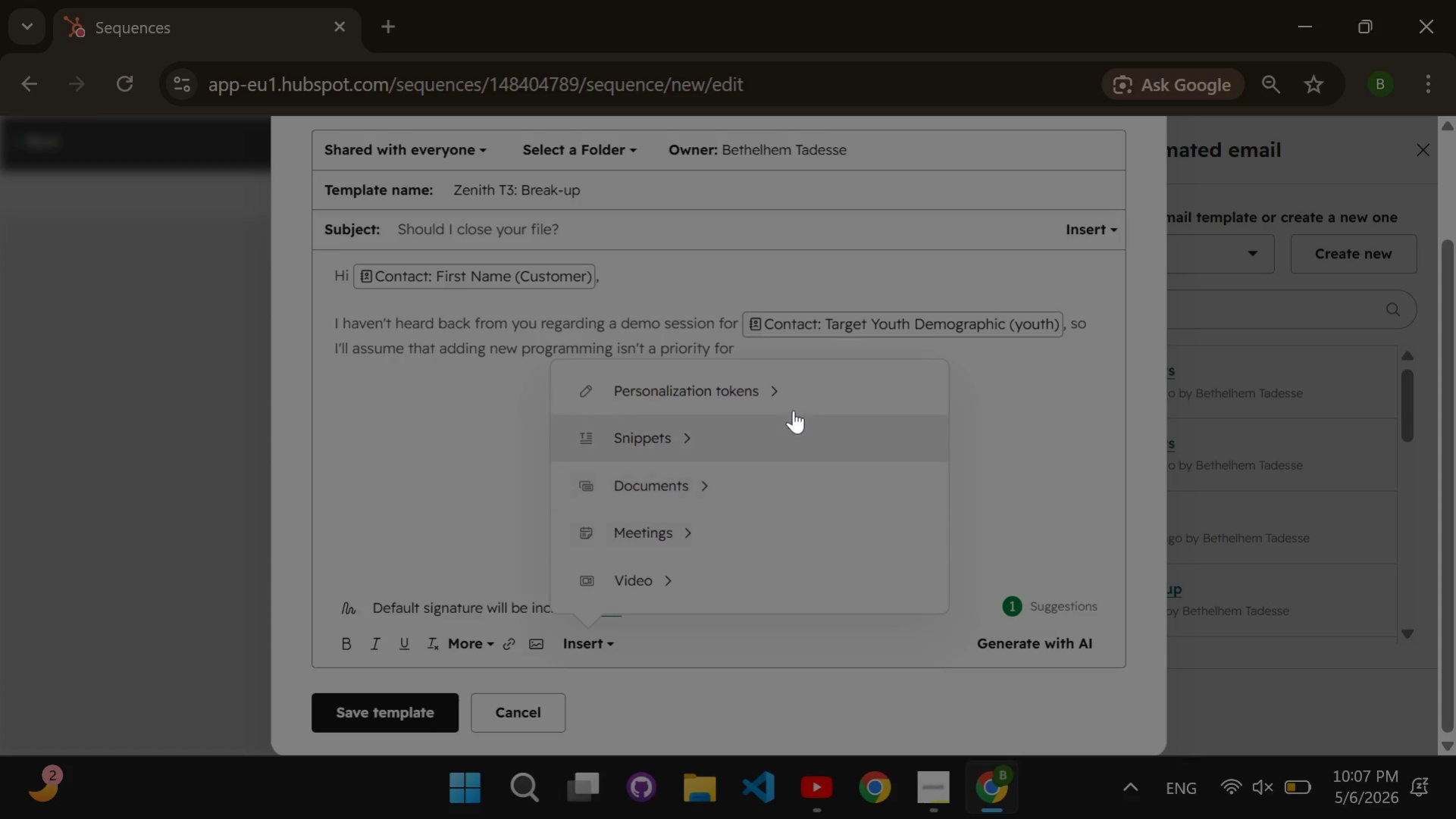 
left_click([792, 399])
 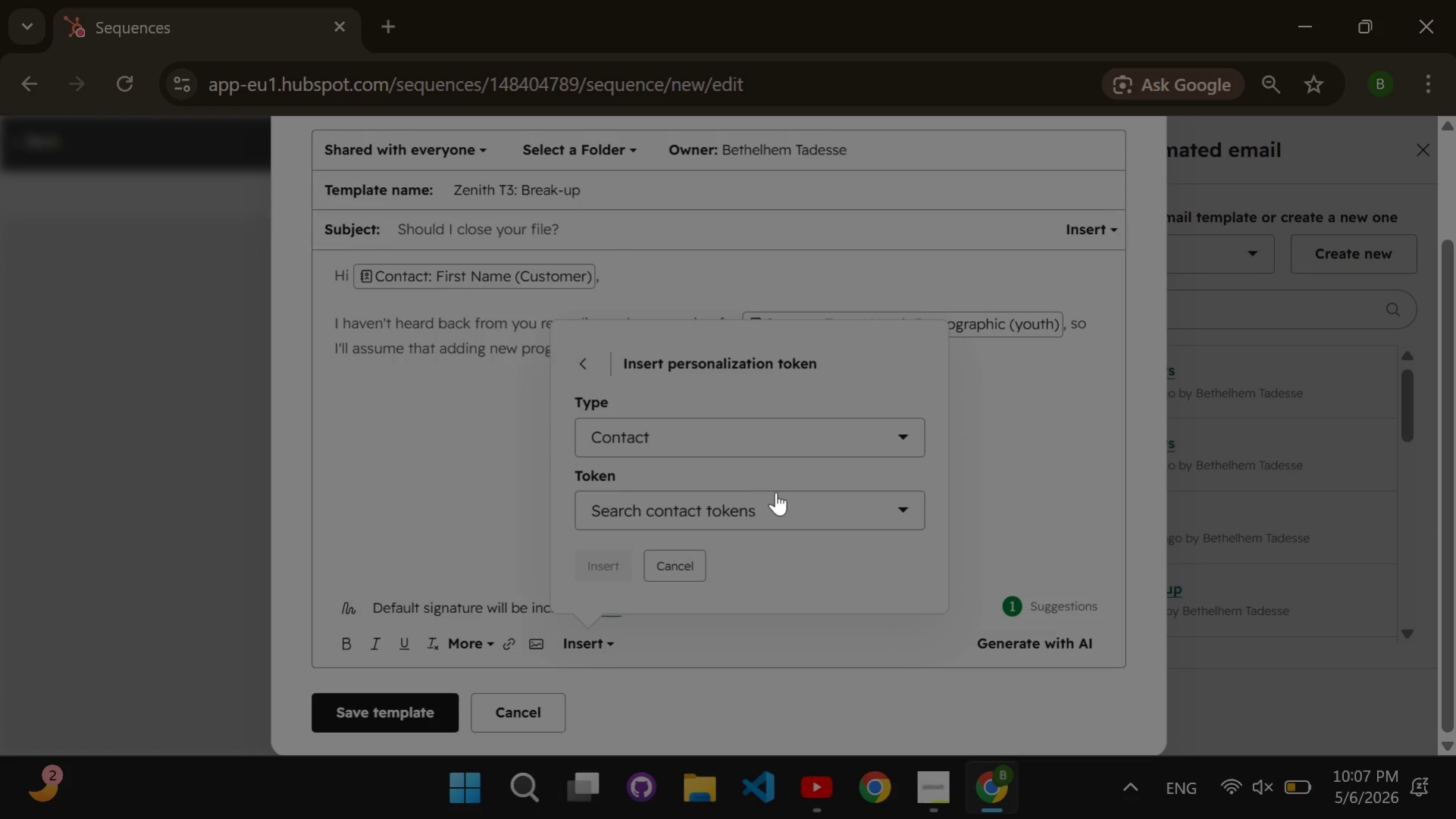 
left_click([777, 502])
 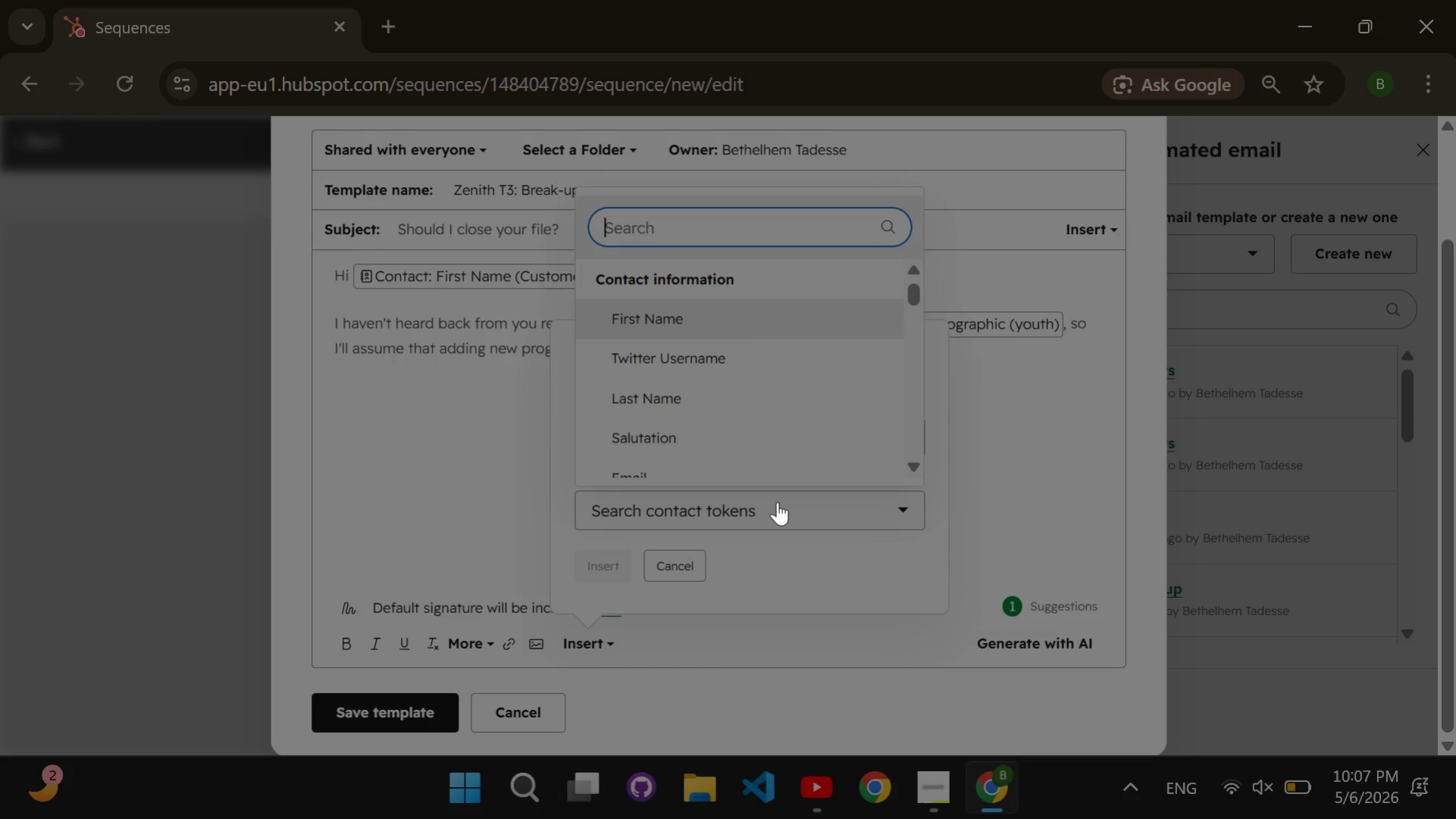 
wait(6.34)
 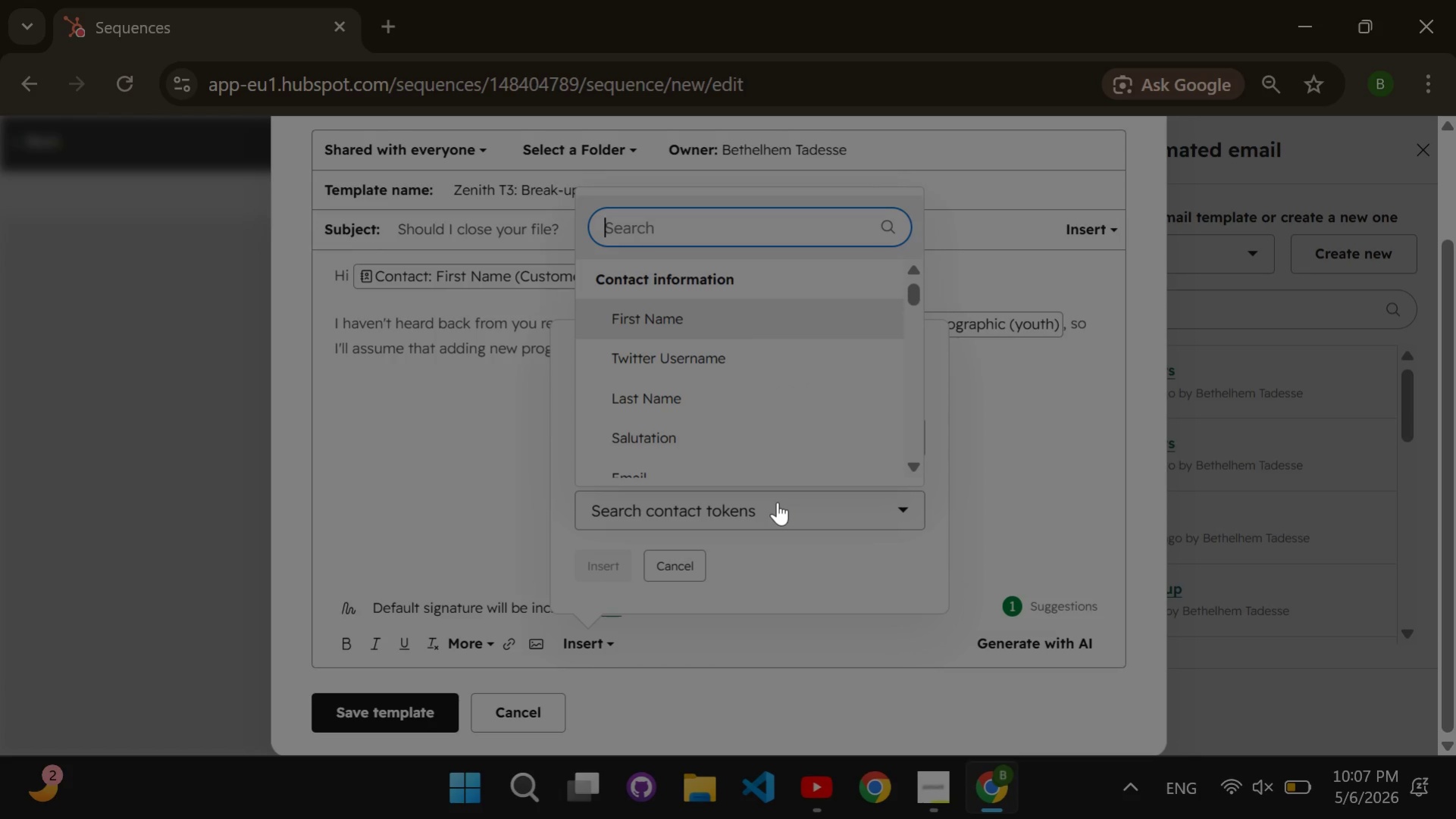 
type(company namr)
key(Backspace)
type(e)
 